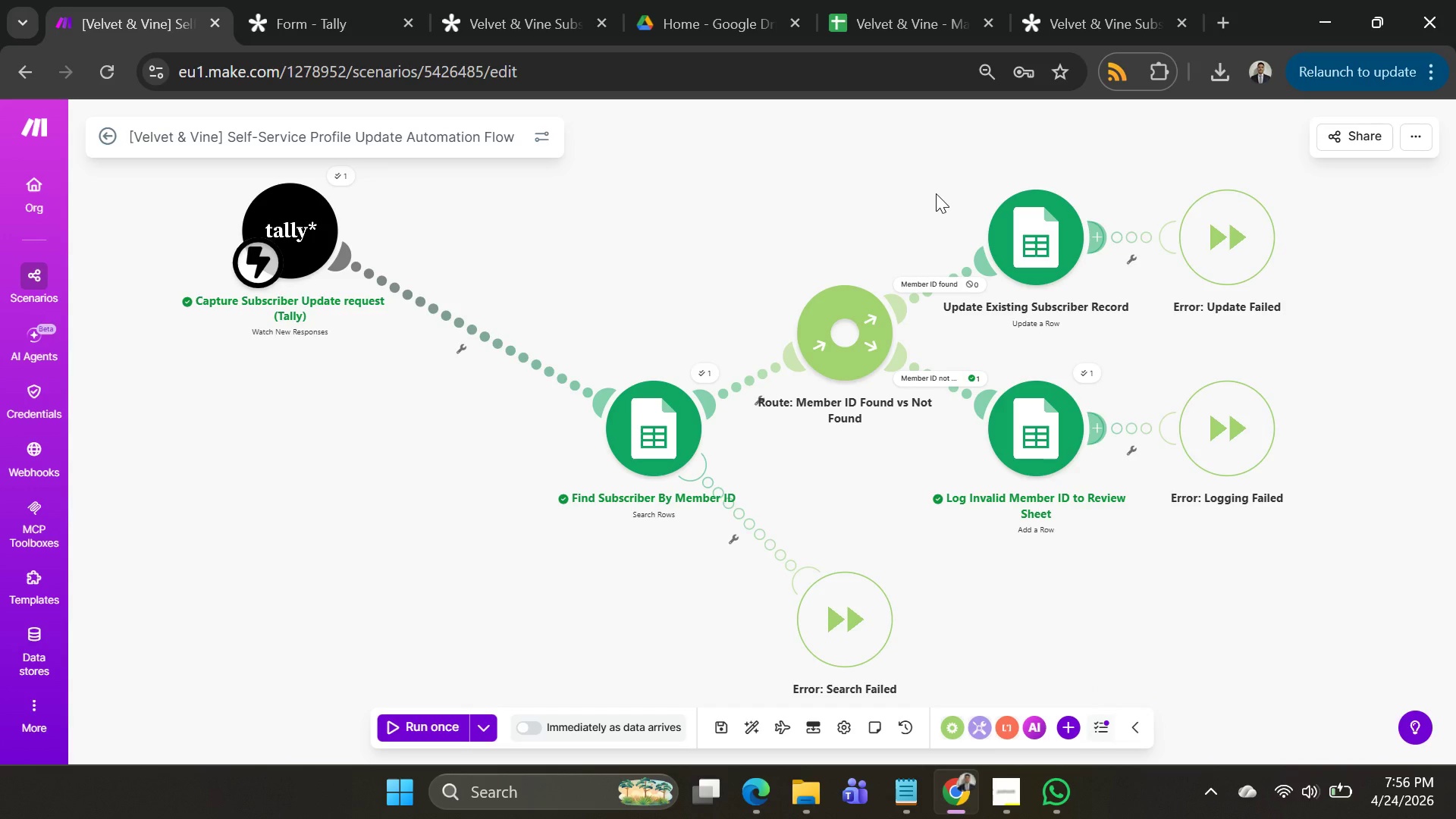 
wait(5.25)
 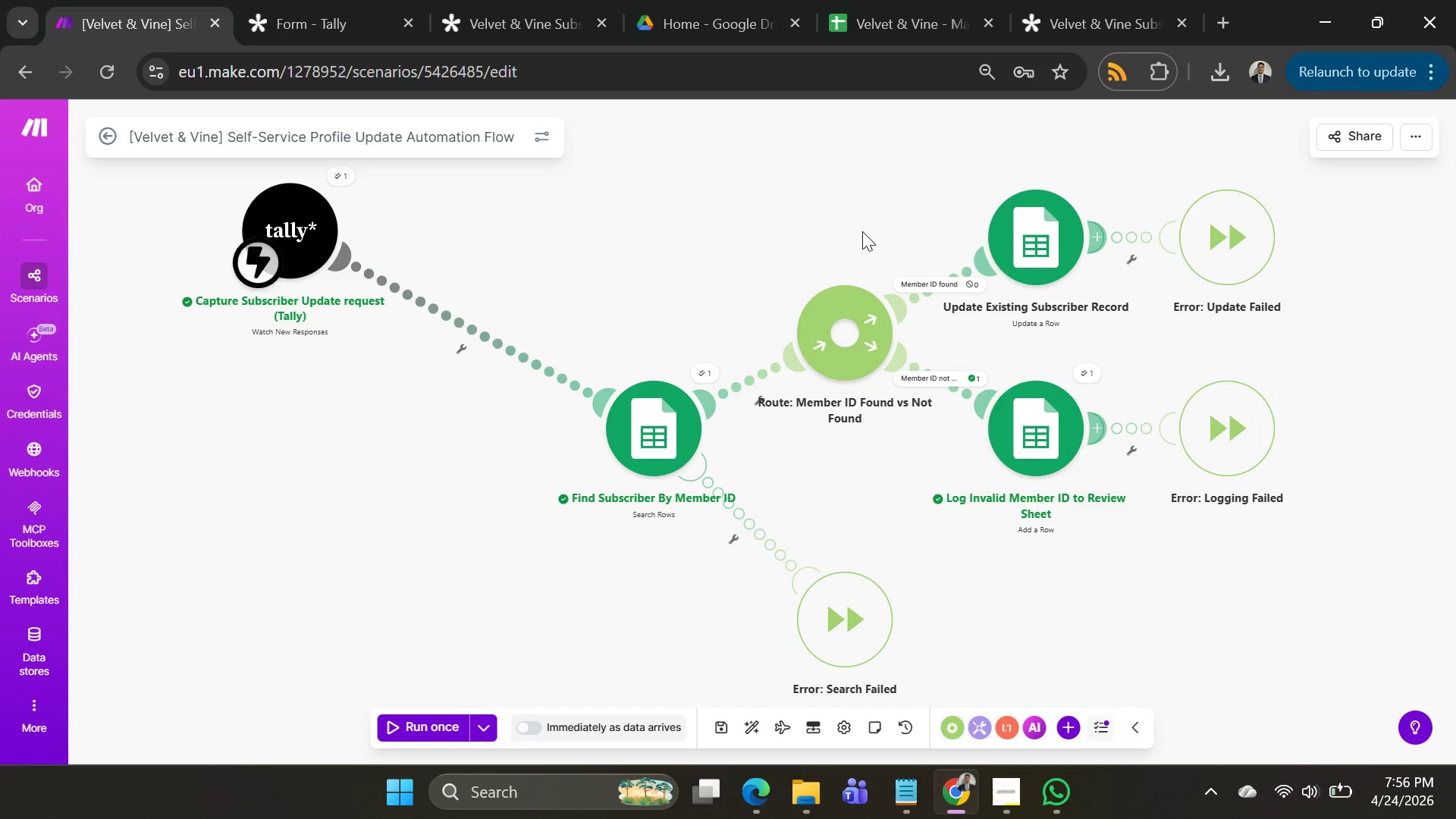 
left_click([511, 806])
 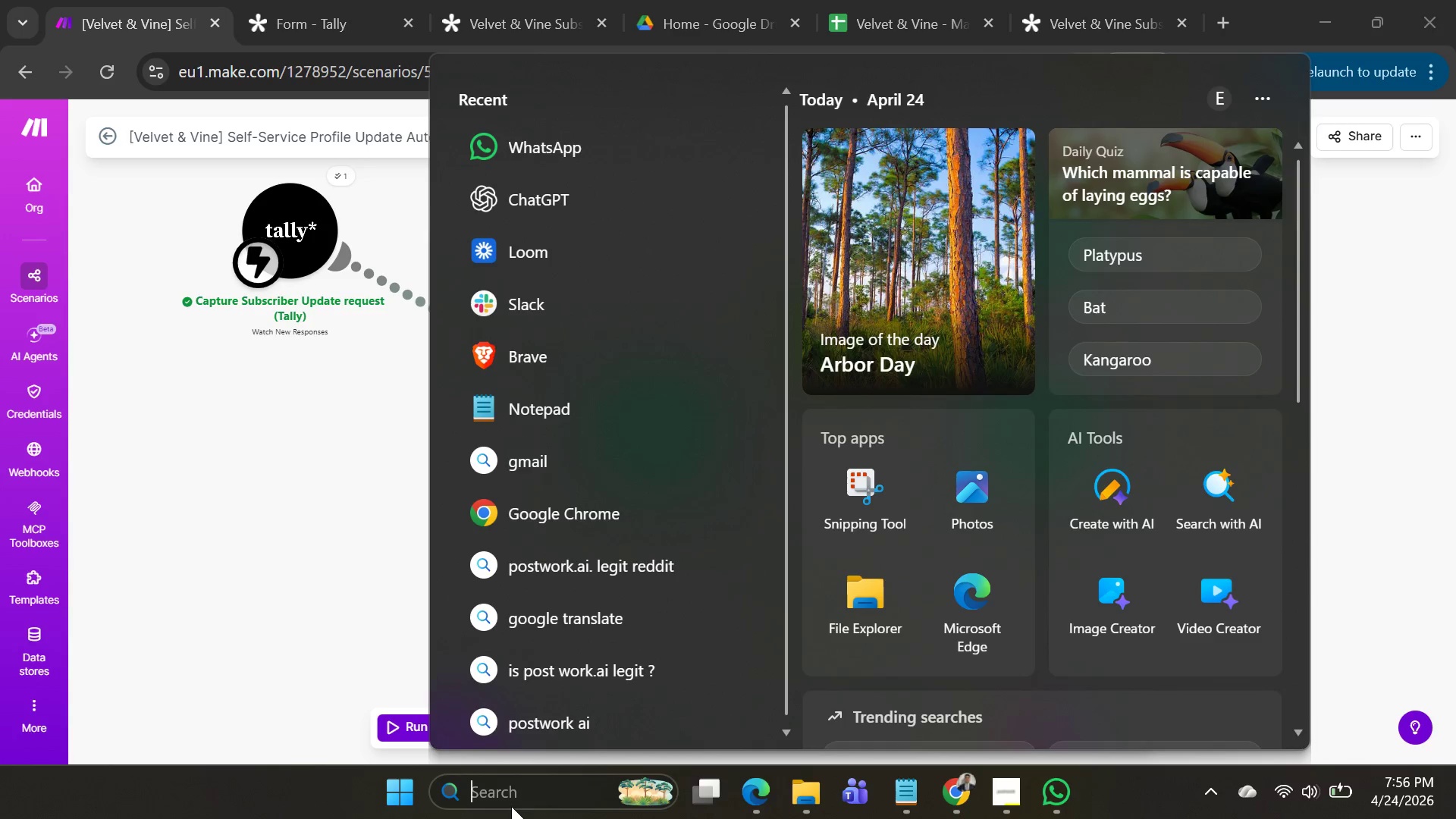 
type(Loom)
 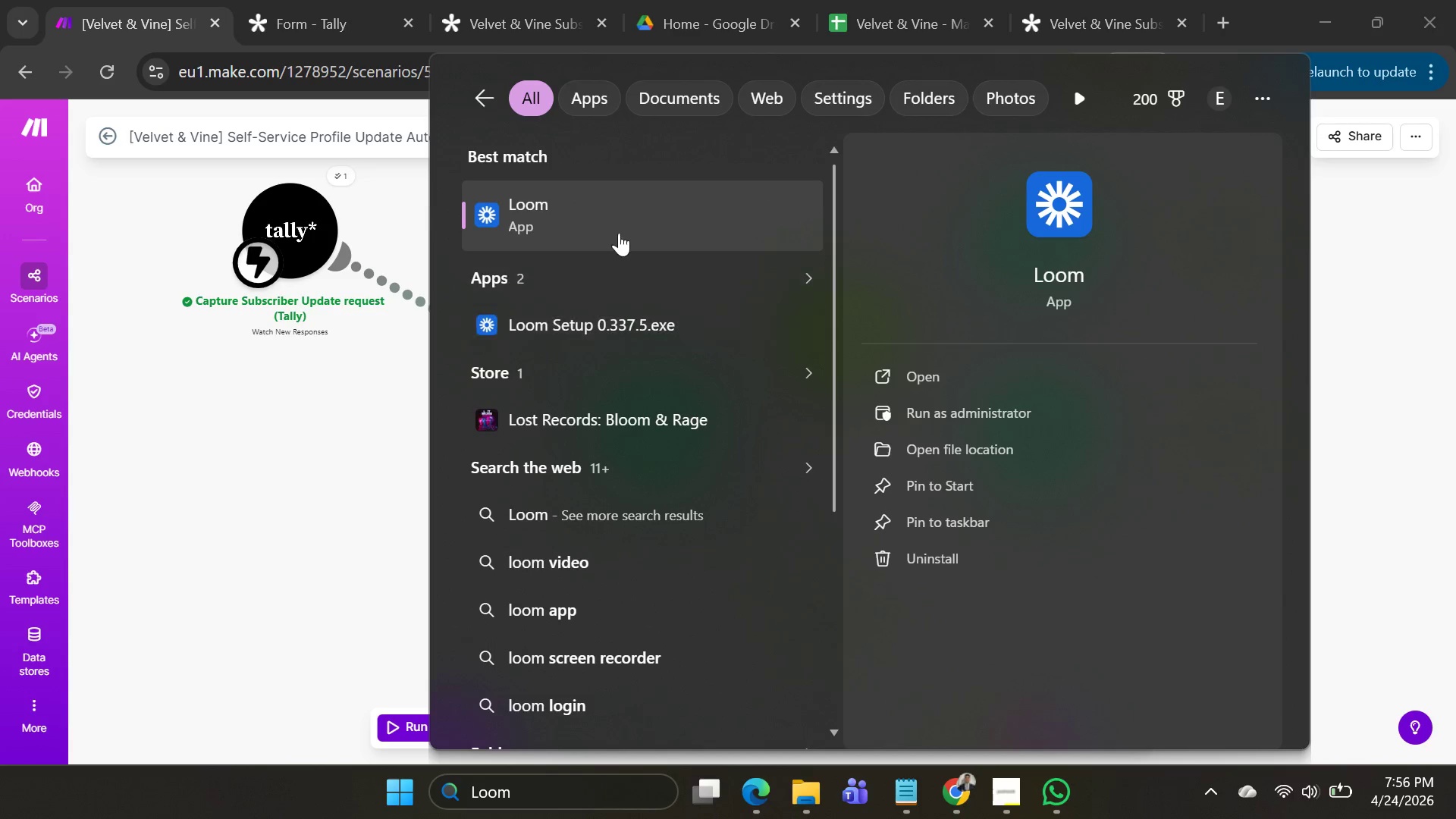 
double_click([617, 227])
 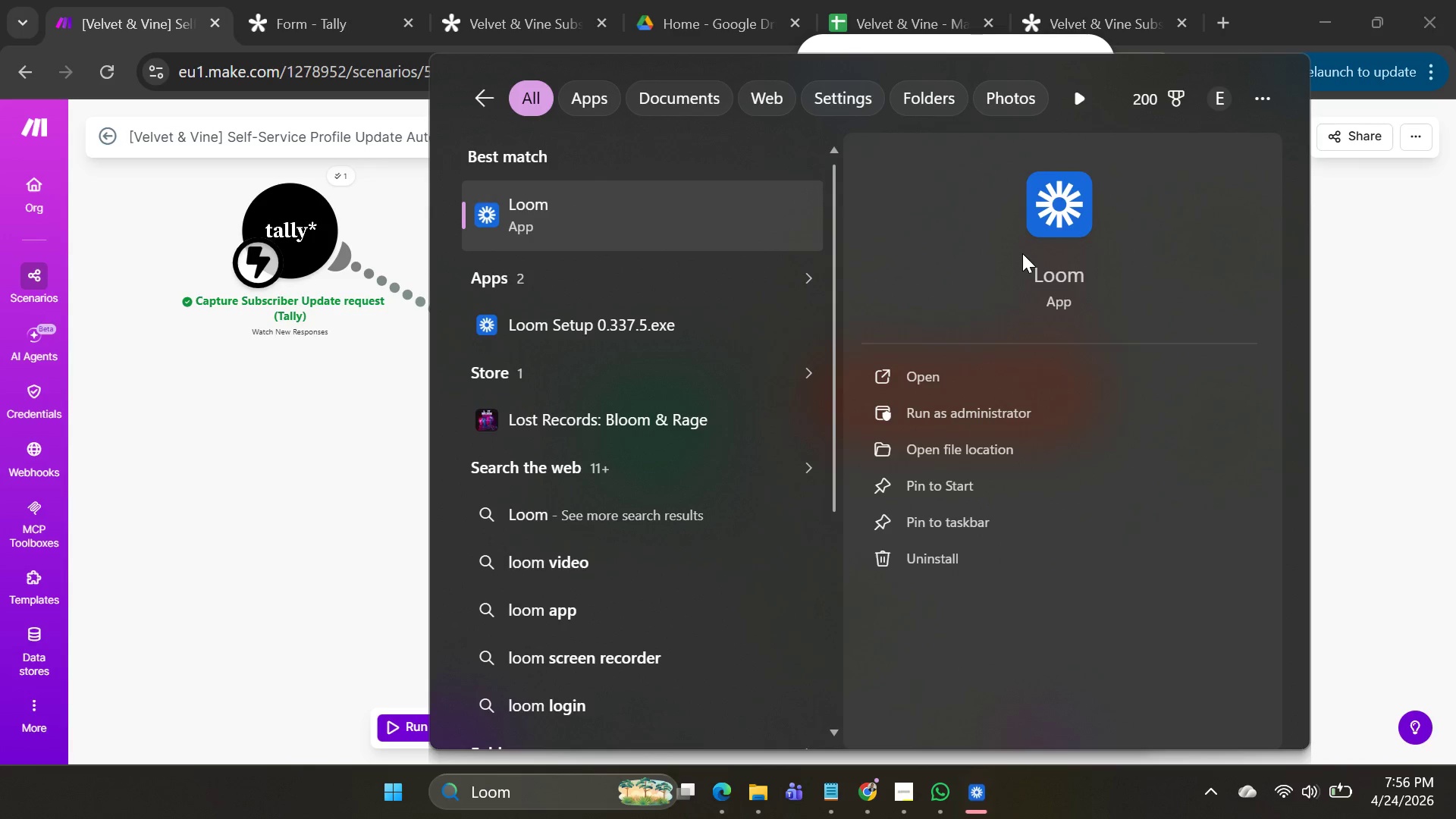 
wait(8.31)
 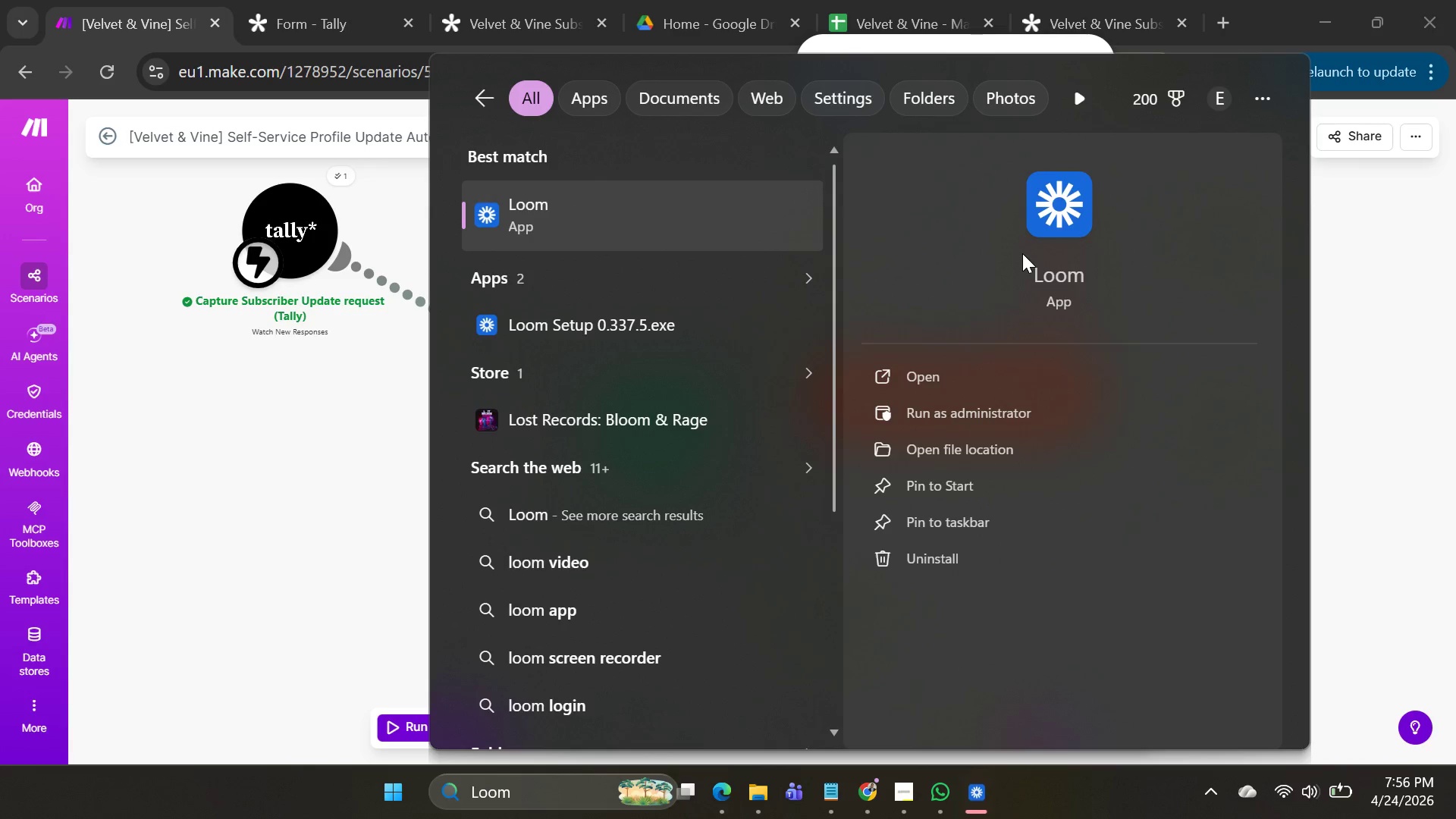 
left_click([913, 372])
 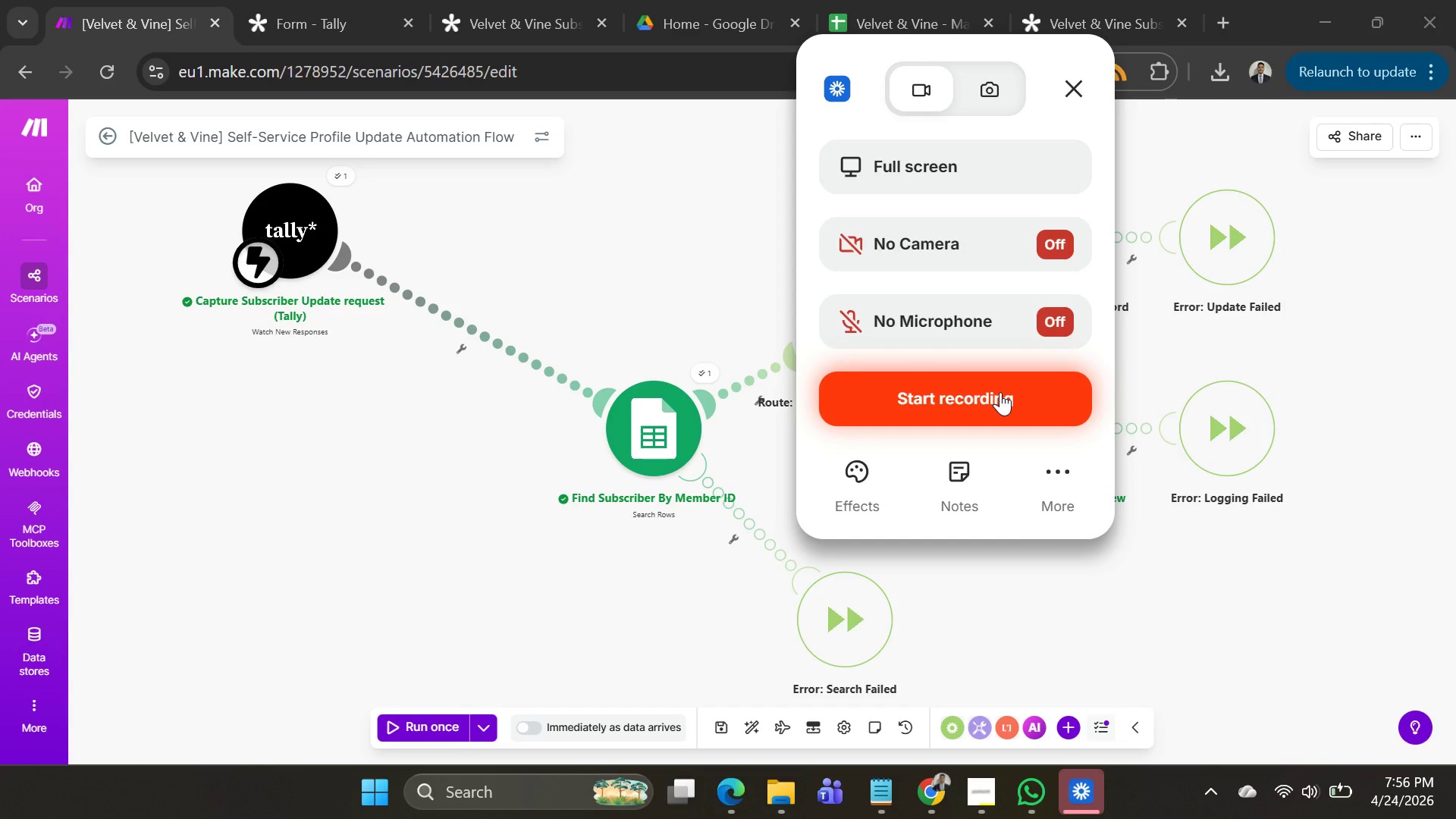 
wait(14.01)
 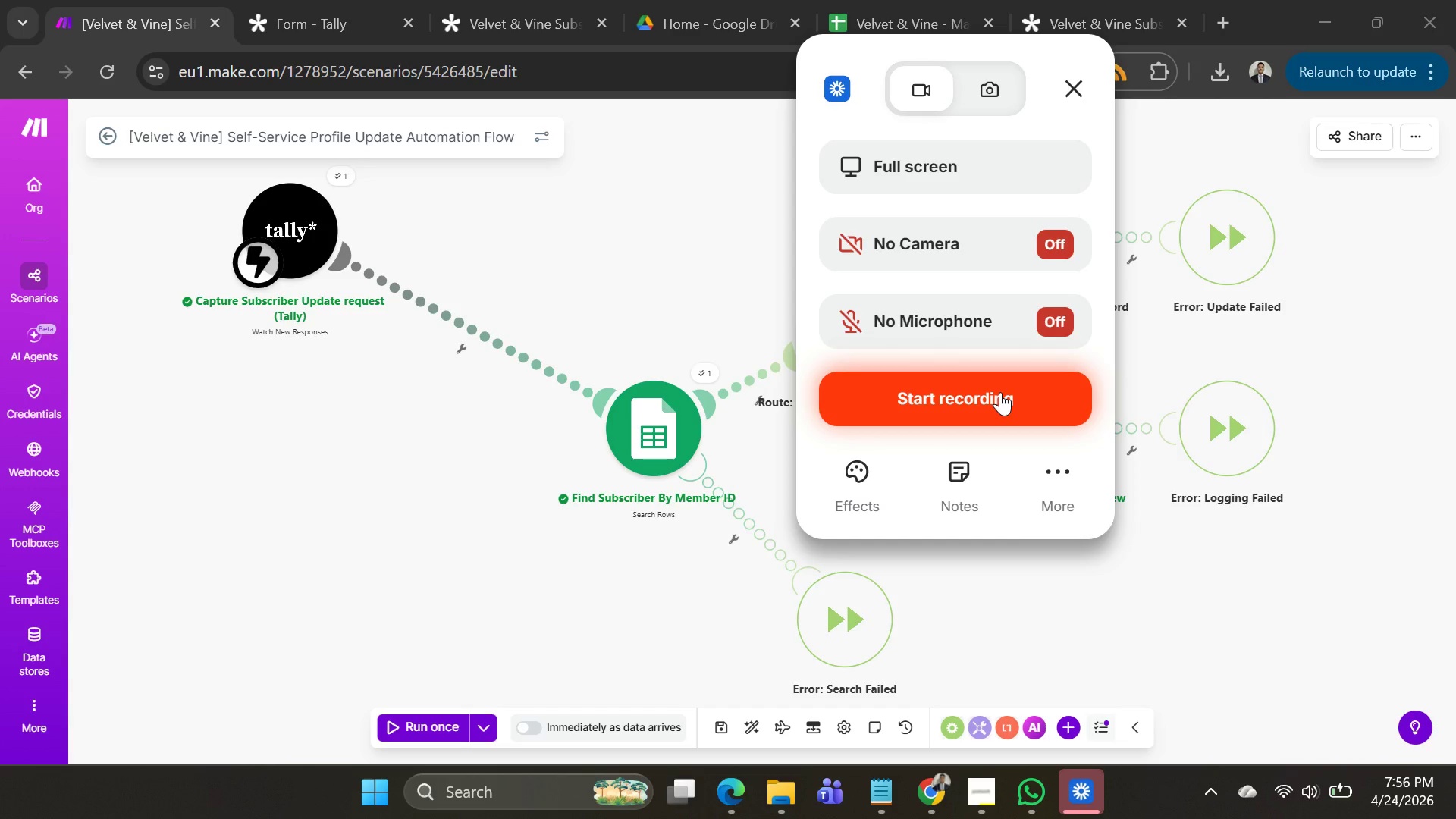 
left_click([986, 405])
 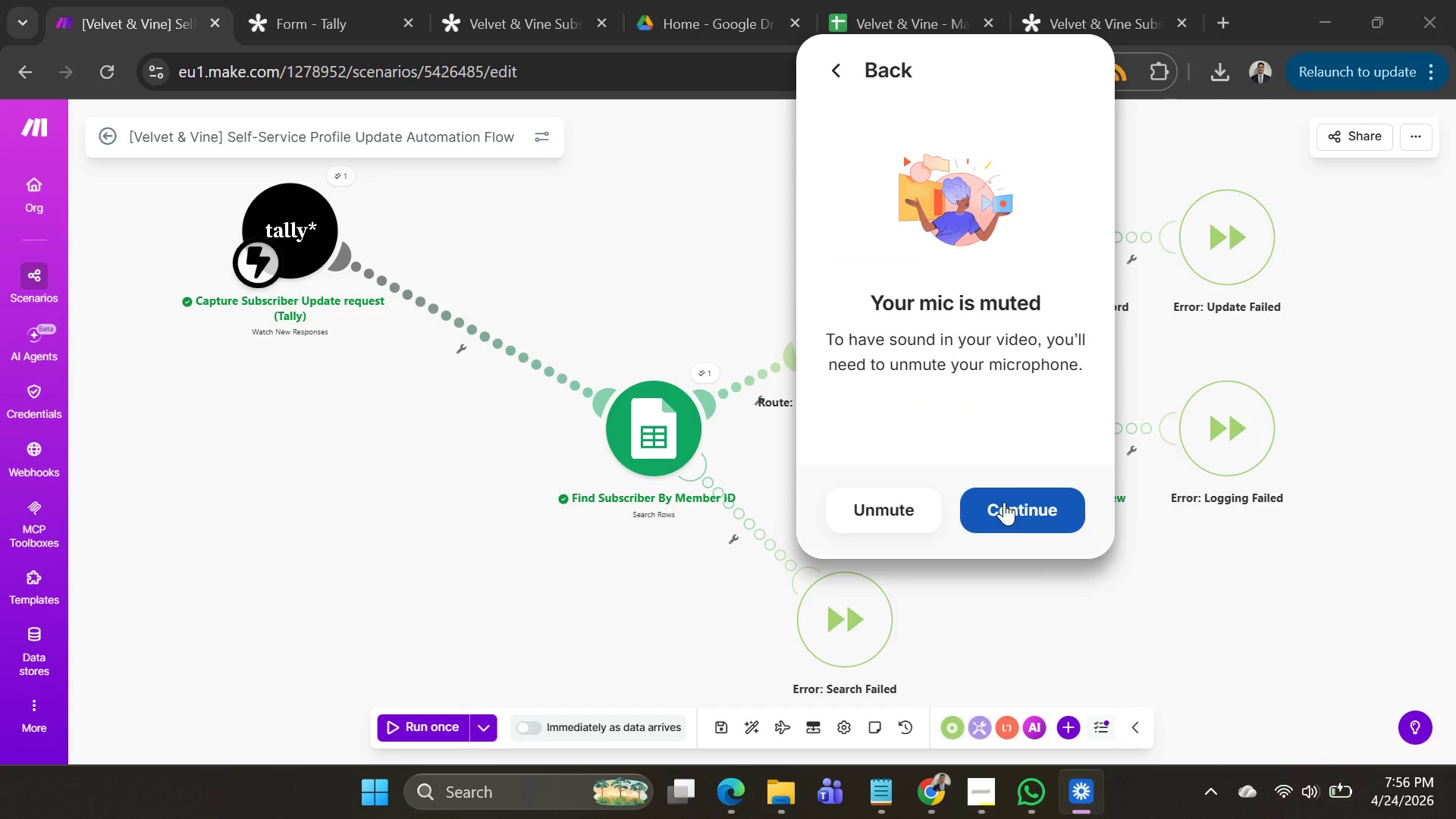 
left_click([1004, 502])
 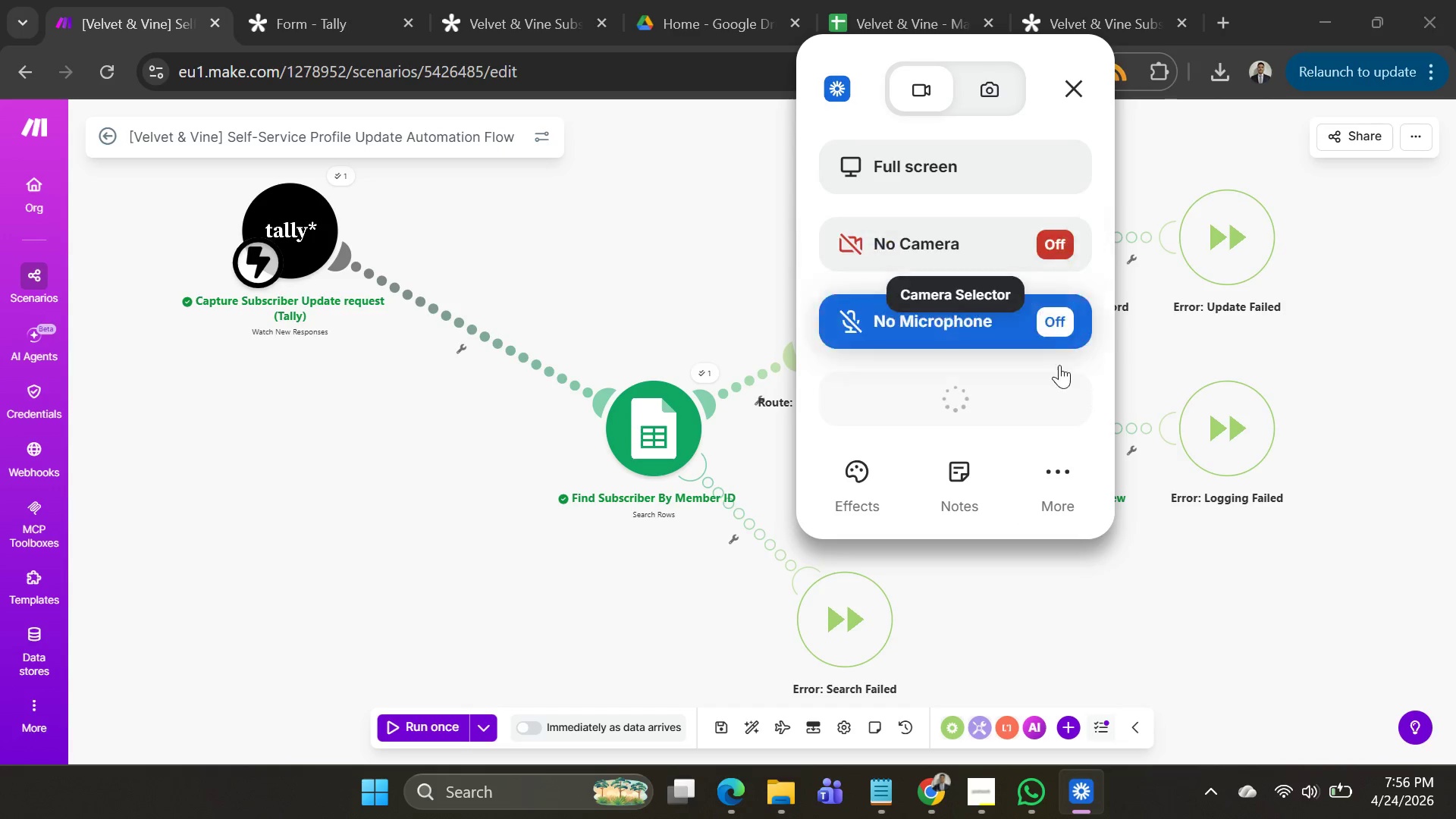 
mouse_move([826, 325])
 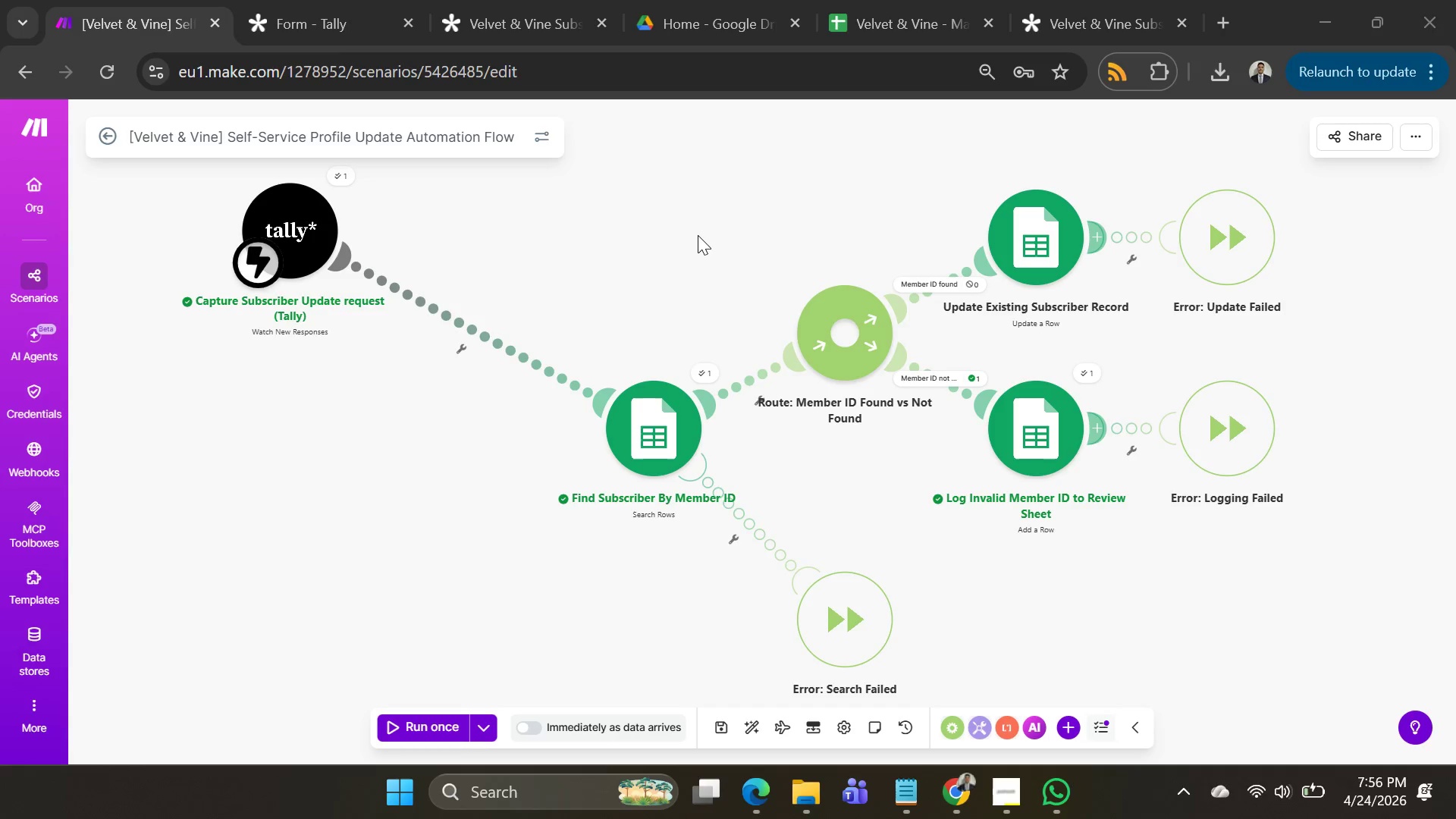 
scroll: coordinate [698, 236], scroll_direction: up, amount: 1.0
 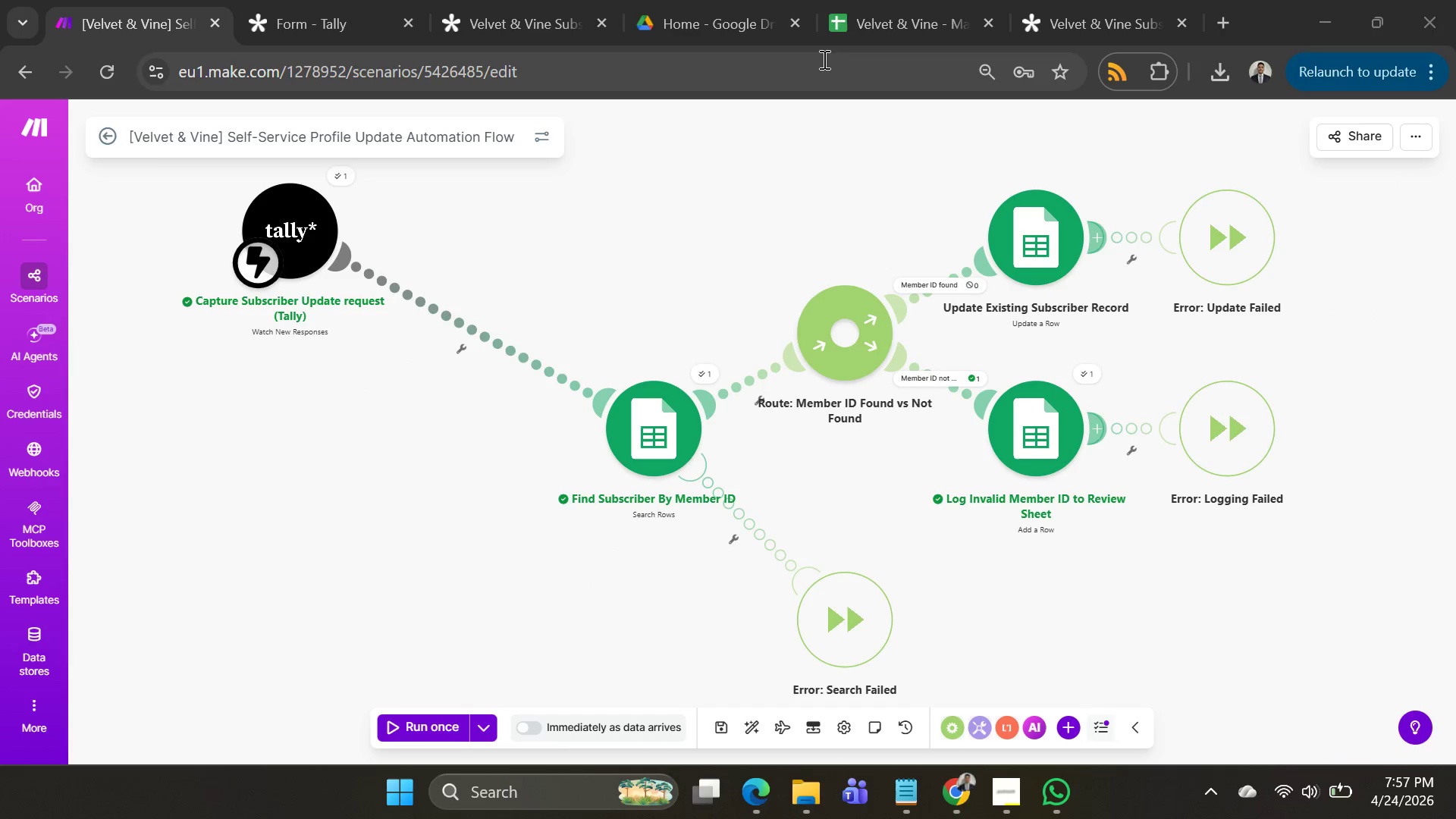 
left_click([882, 24])
 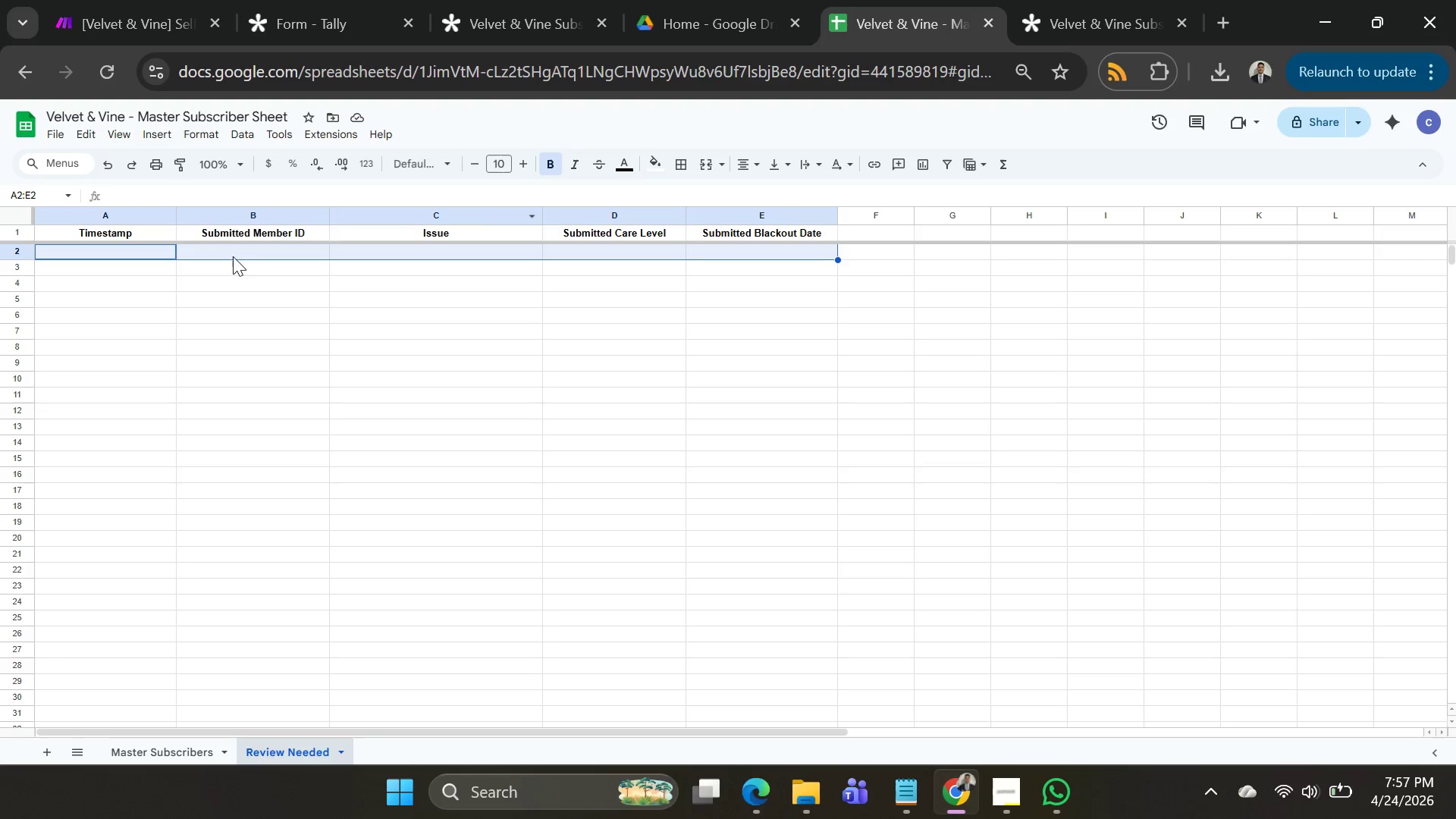 
left_click_drag(start_coordinate=[235, 280], to_coordinate=[231, 284])
 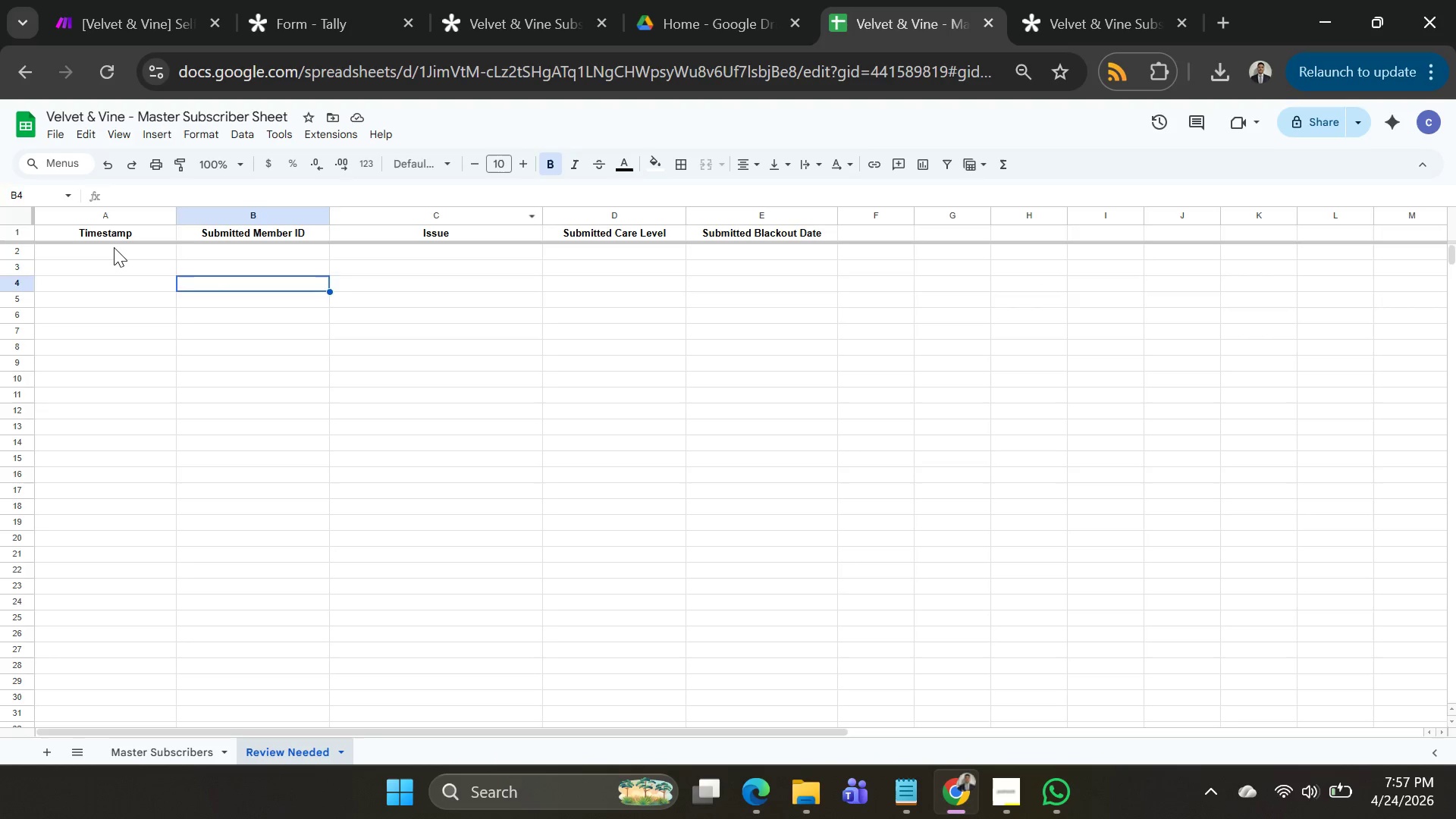 
left_click([114, 247])
 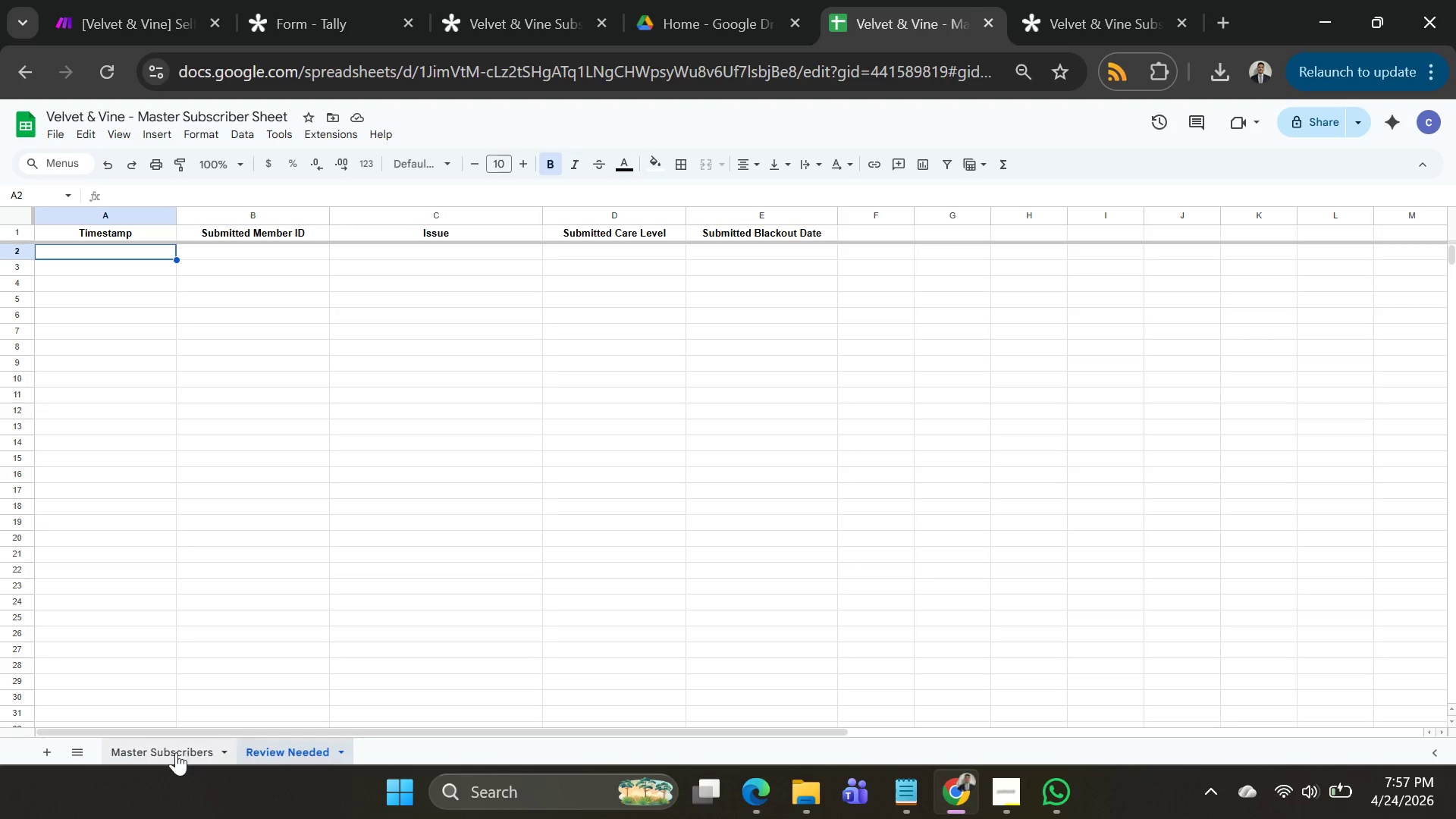 
left_click([174, 751])
 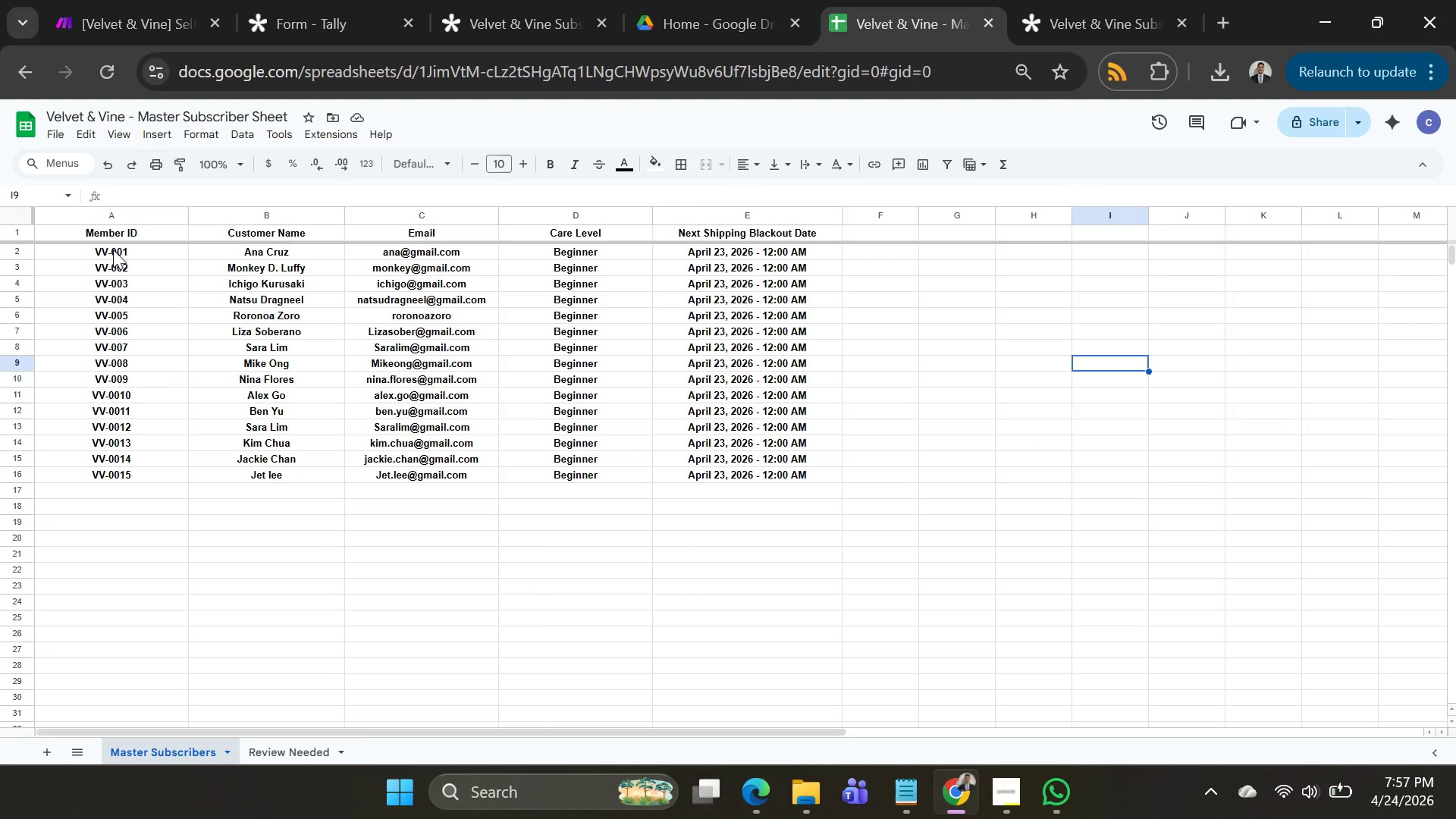 
left_click([113, 249])
 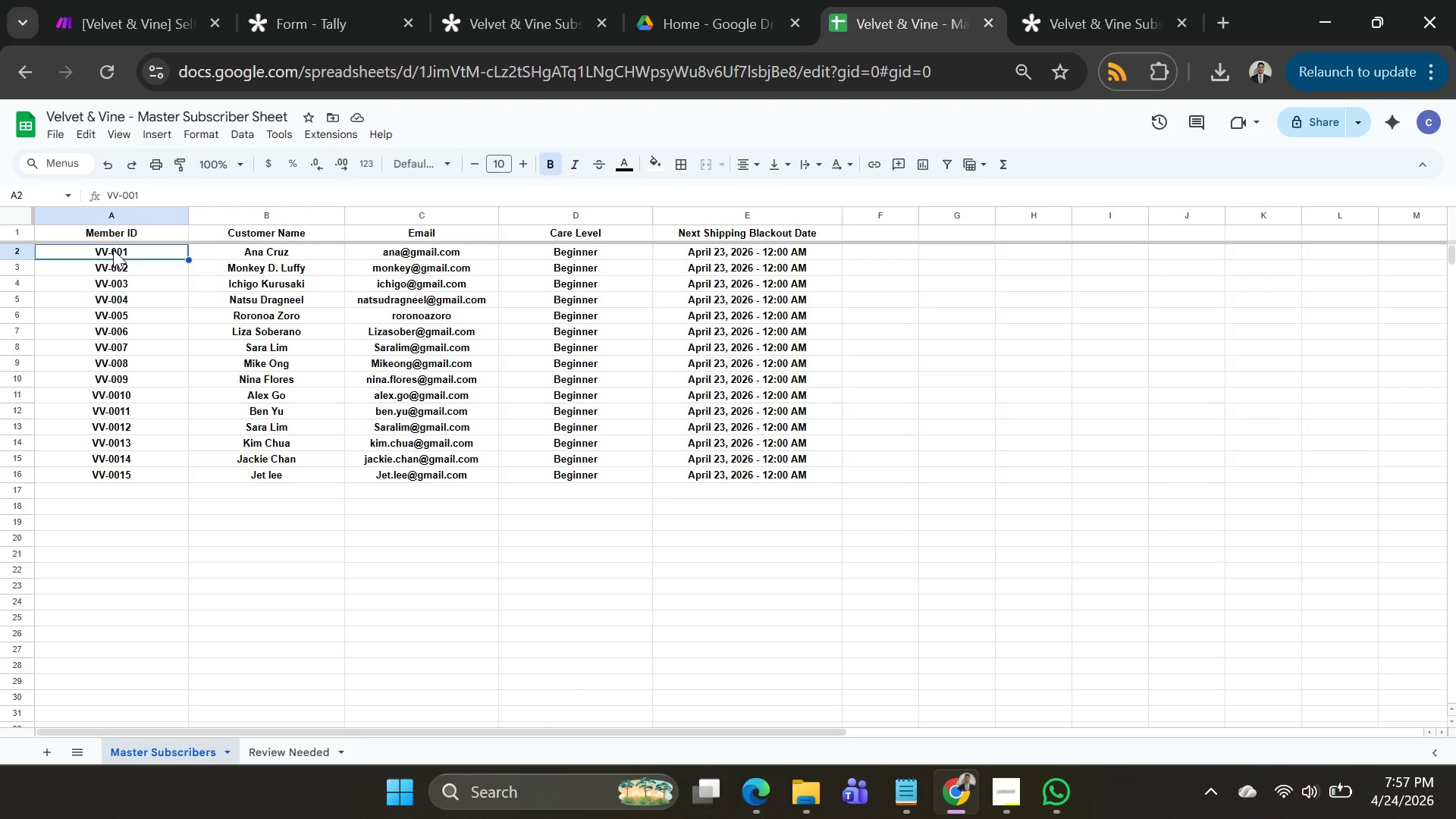 
key(Control+A)
 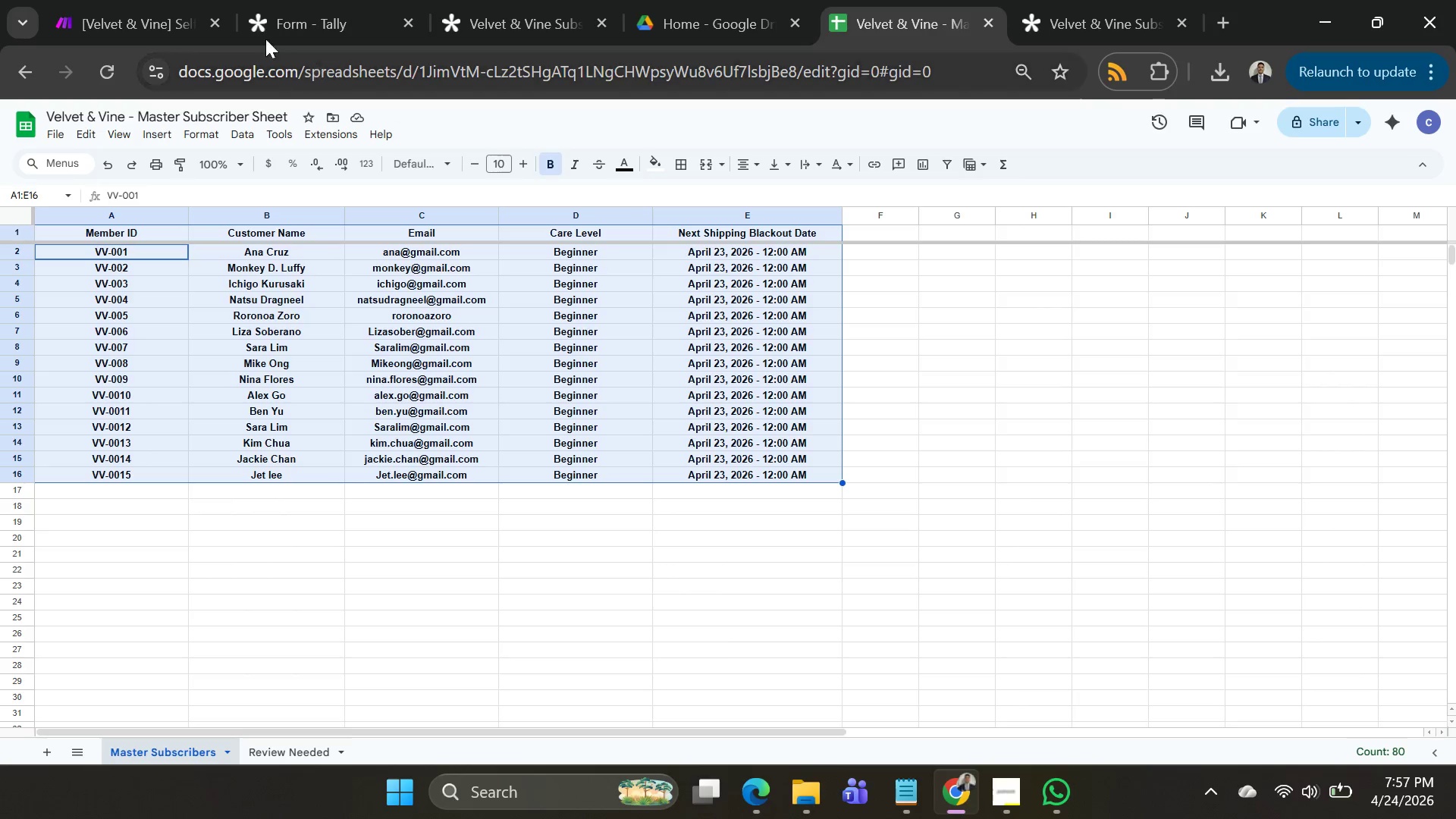 
left_click([121, 15])
 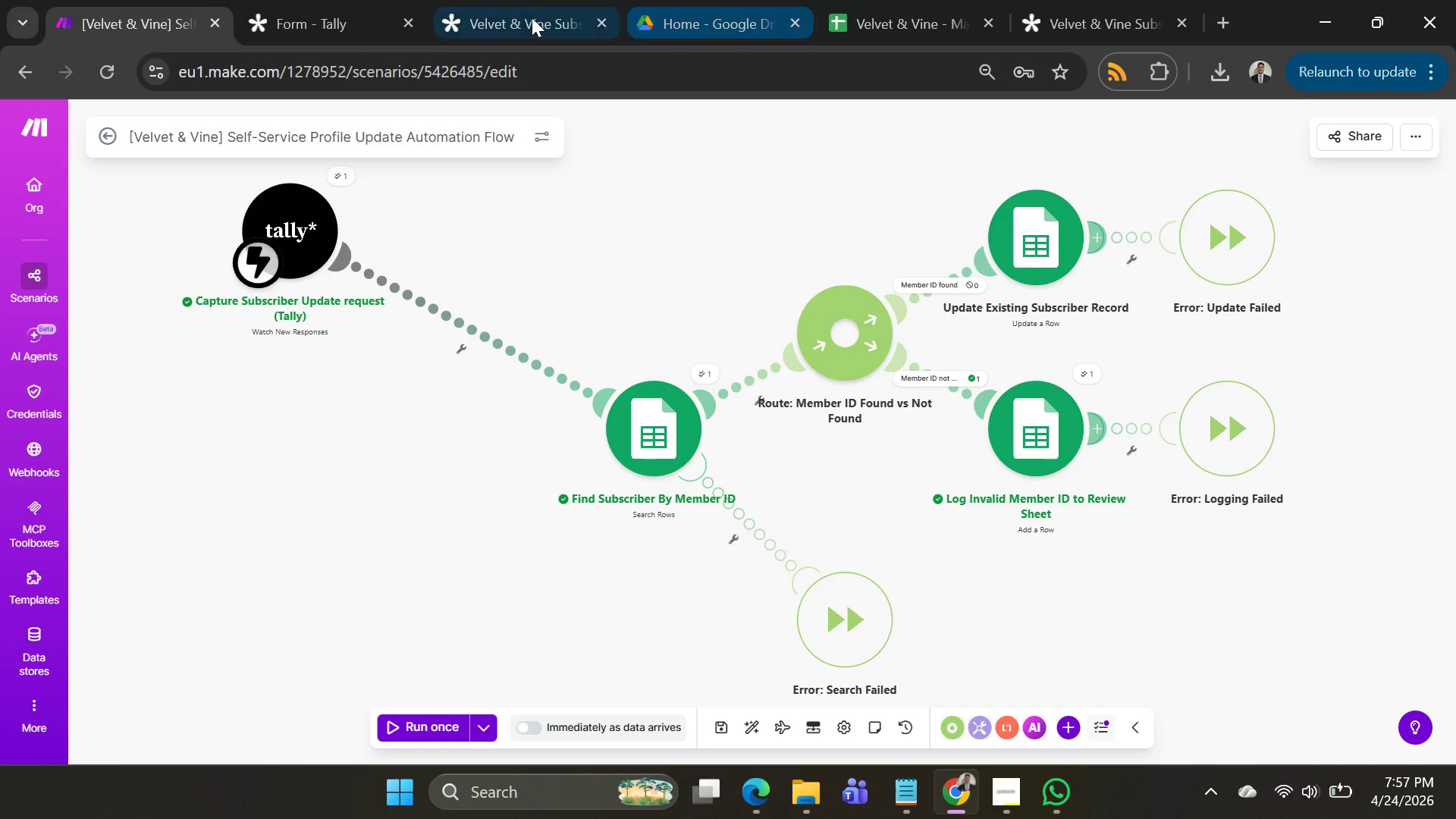 
left_click([522, 17])
 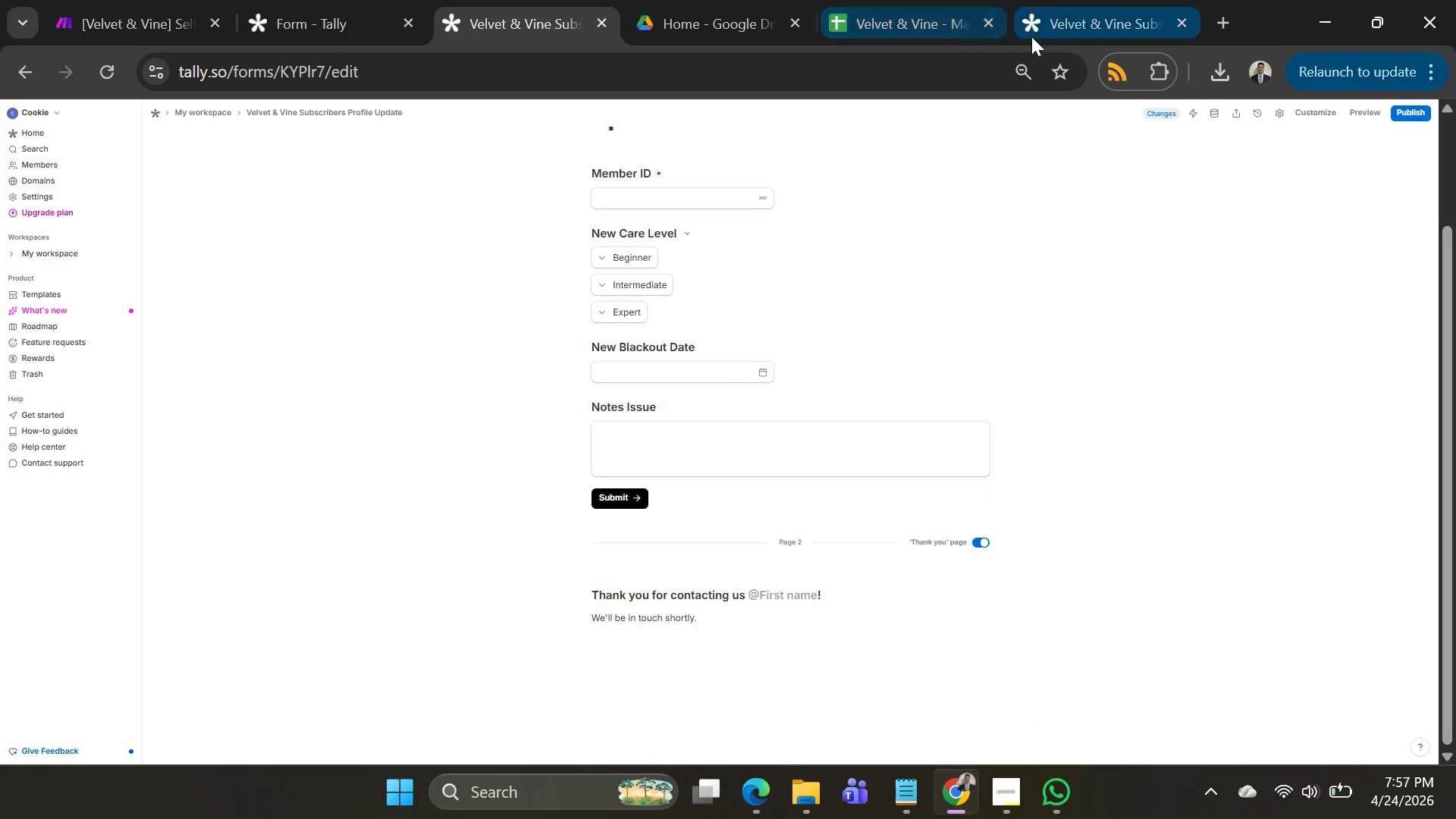 
left_click([1061, 36])
 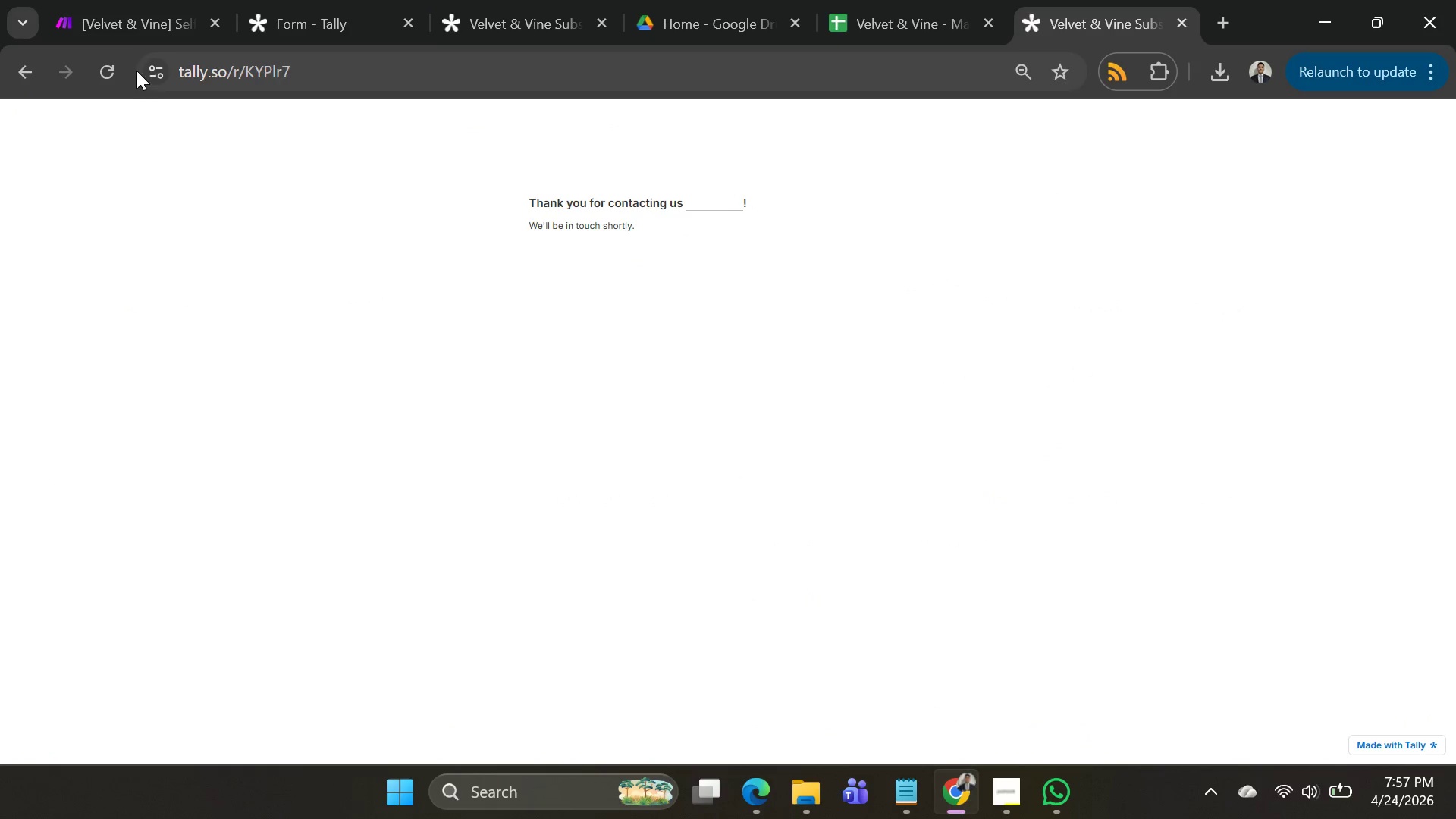 
left_click([115, 72])
 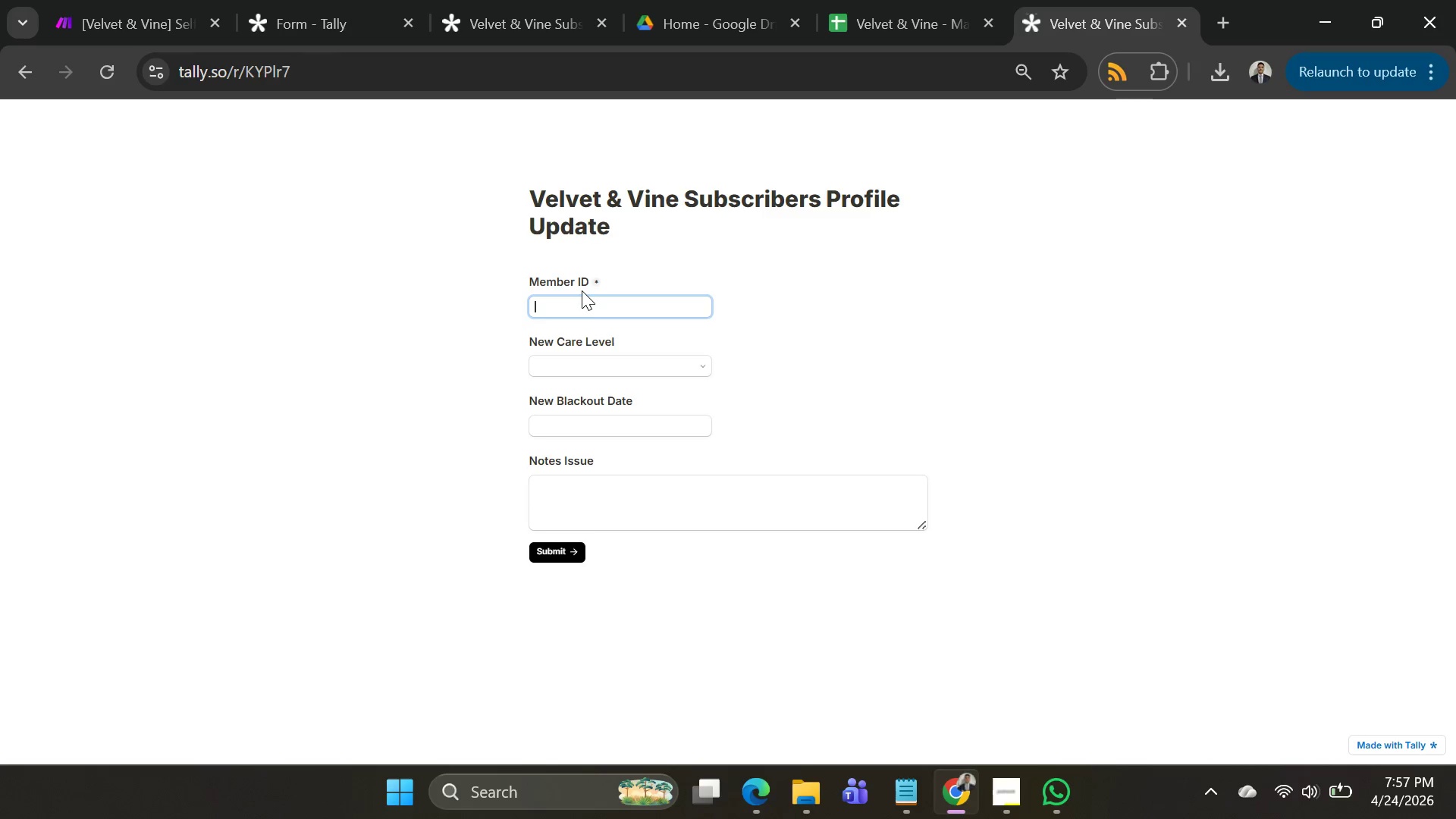 
left_click([590, 303])
 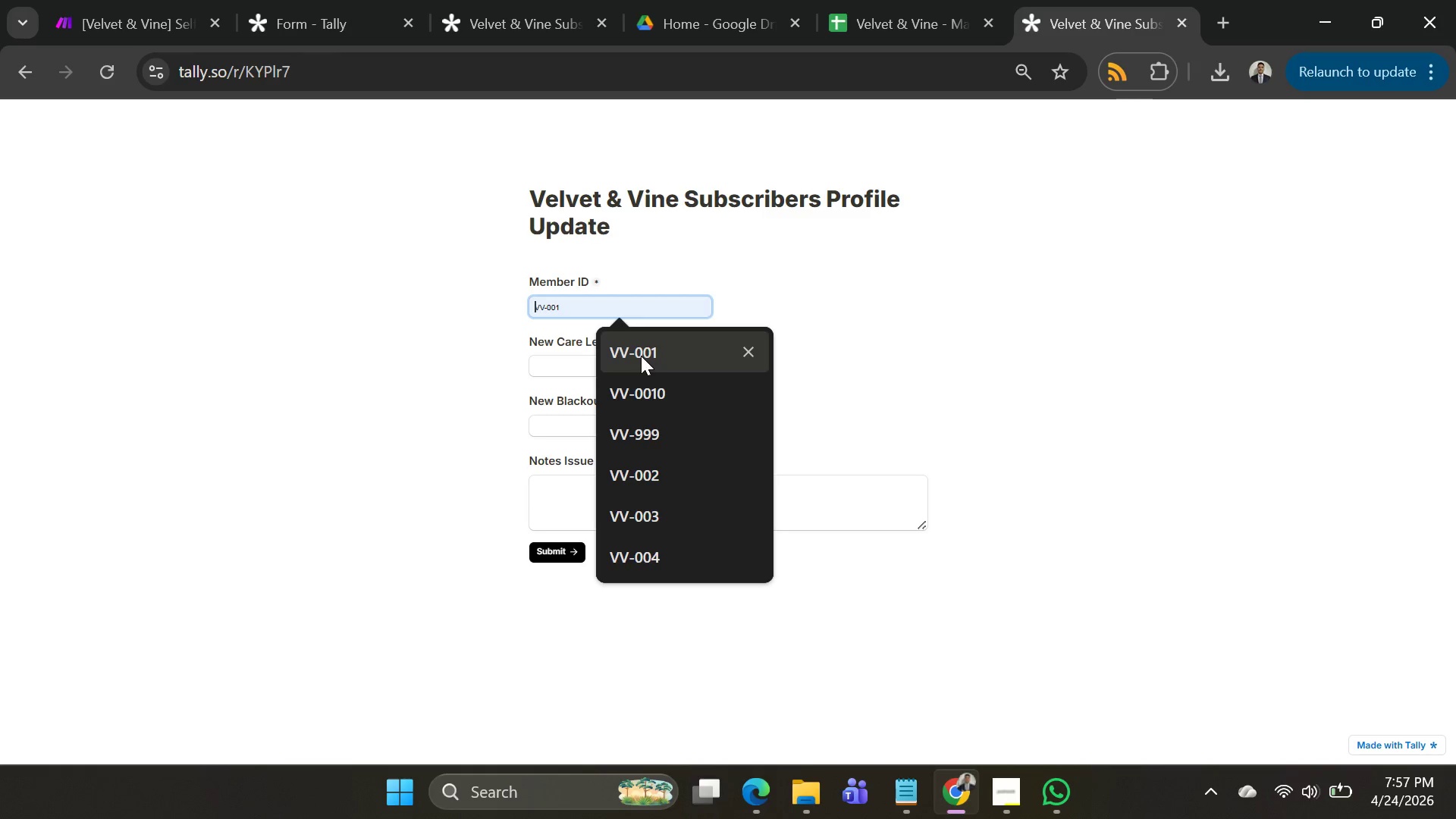 
left_click([641, 356])
 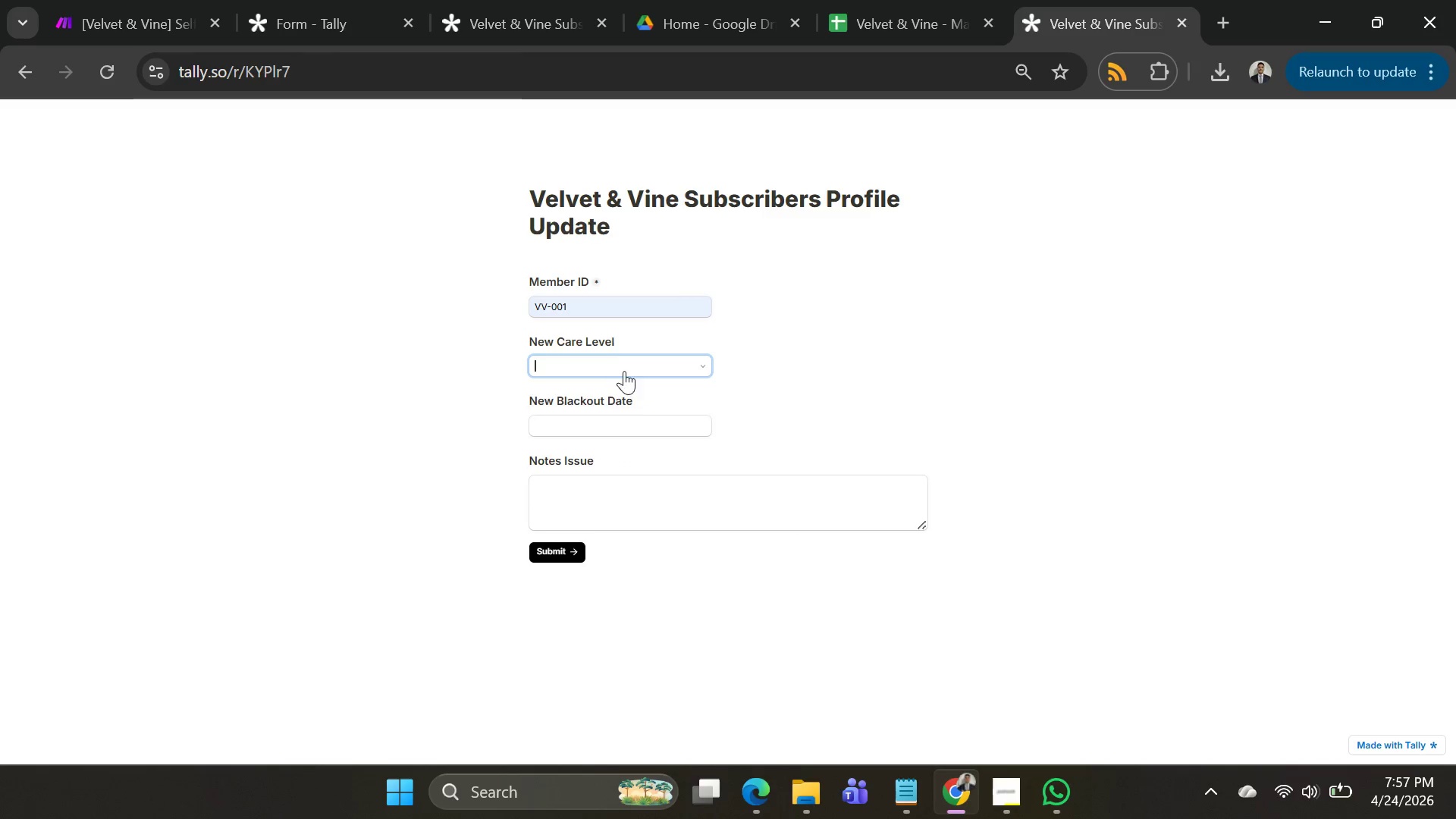 
left_click([624, 371])
 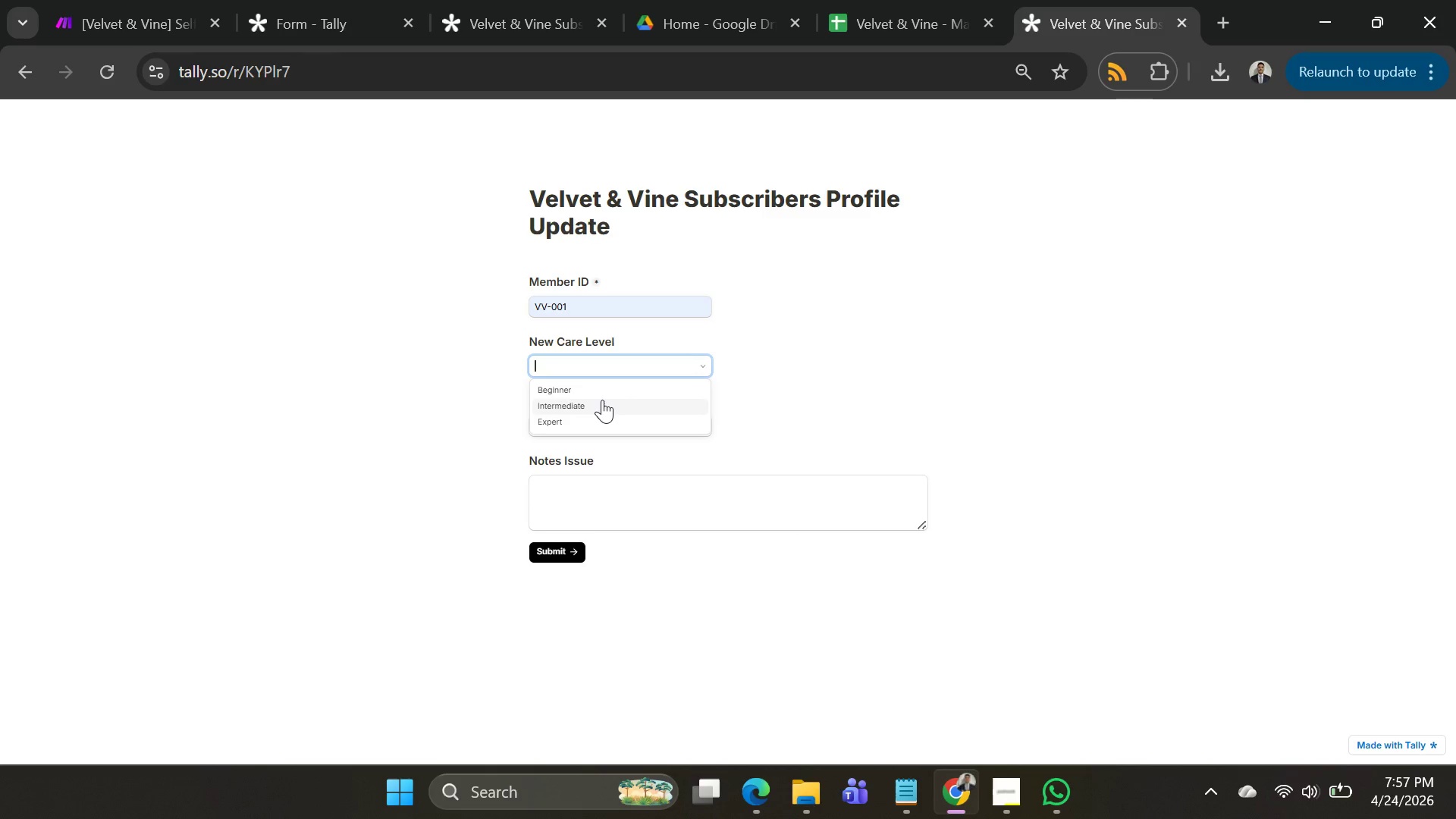 
left_click([602, 400])
 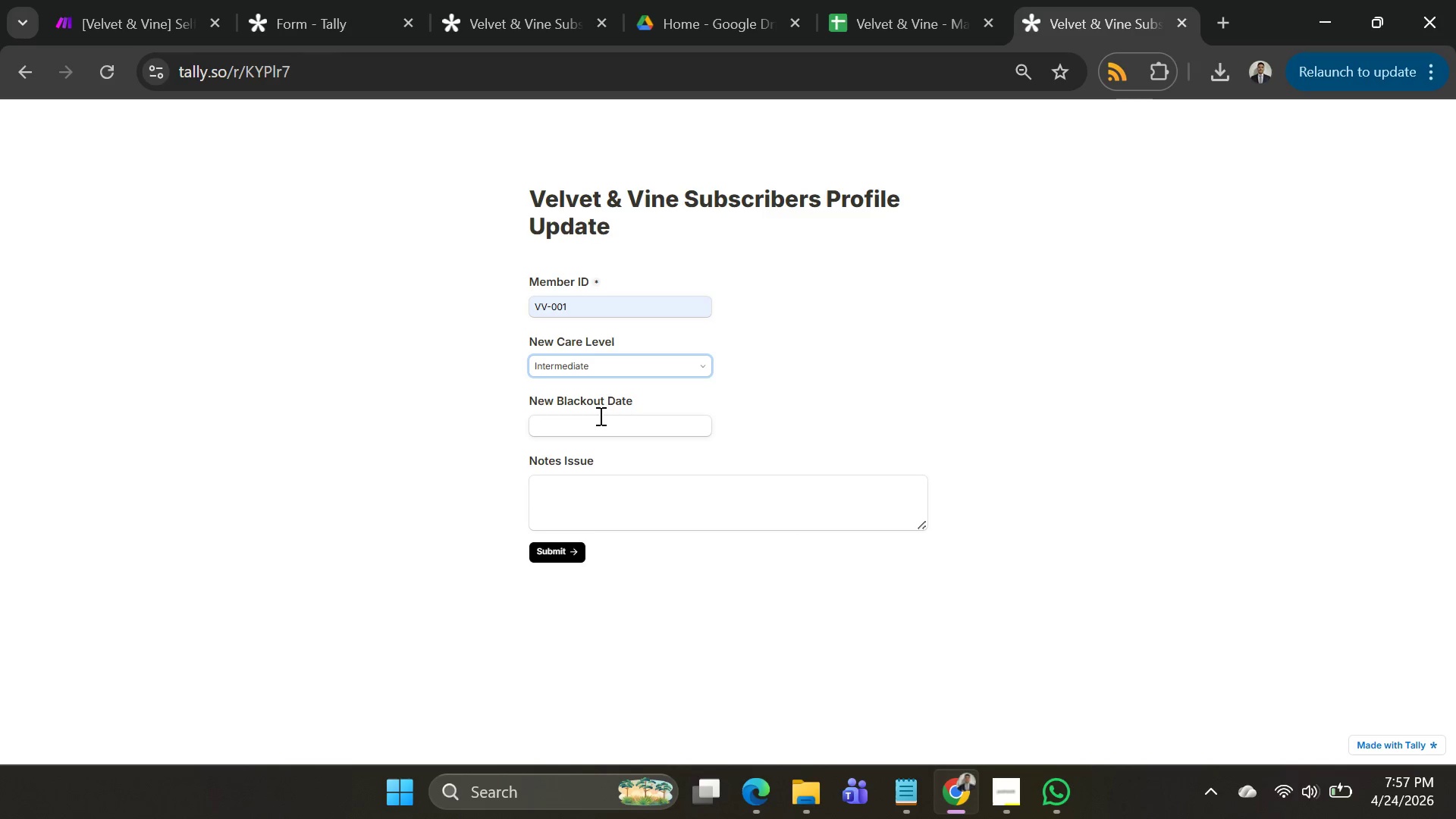 
left_click([599, 416])
 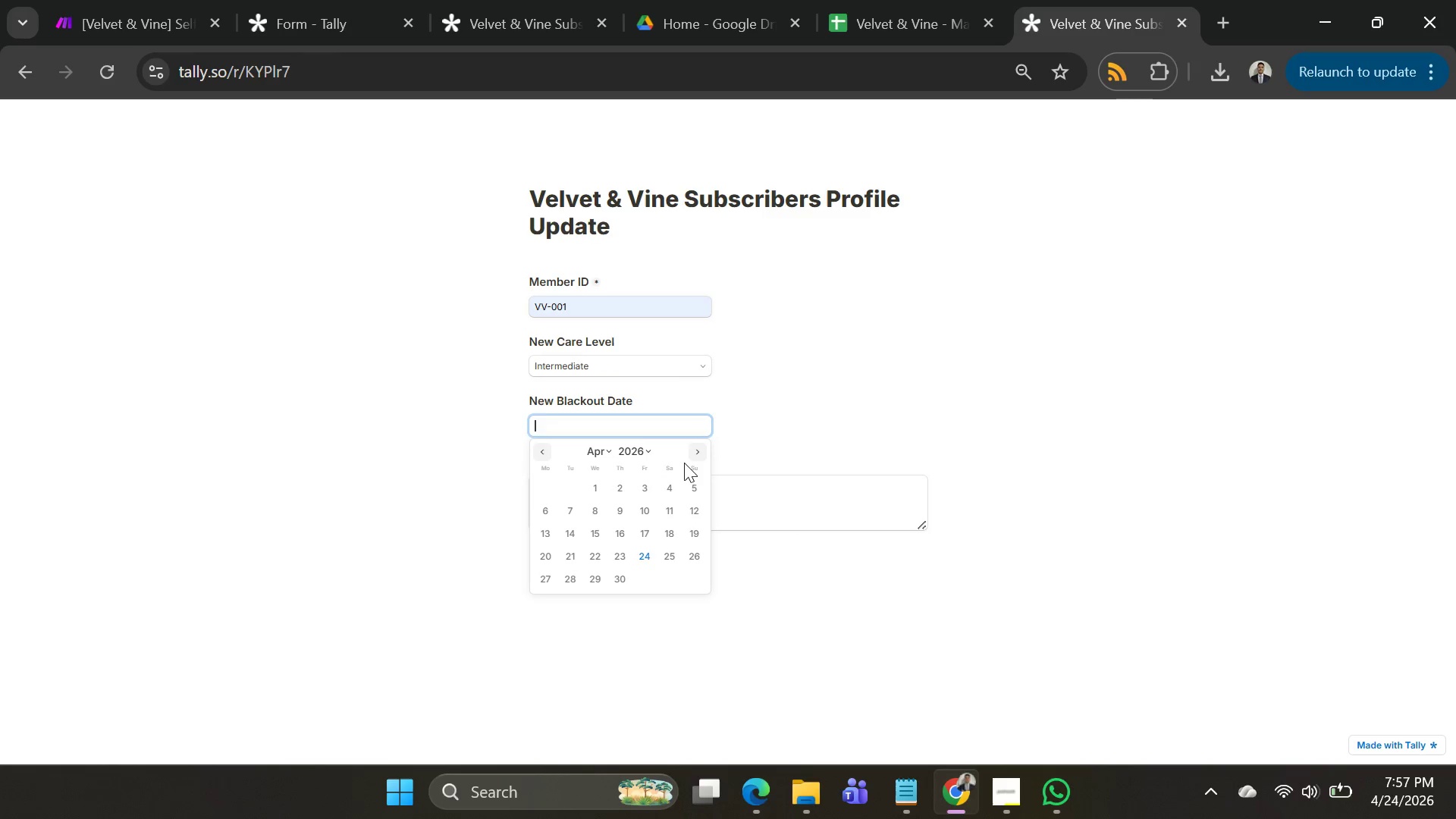 
left_click([695, 450])
 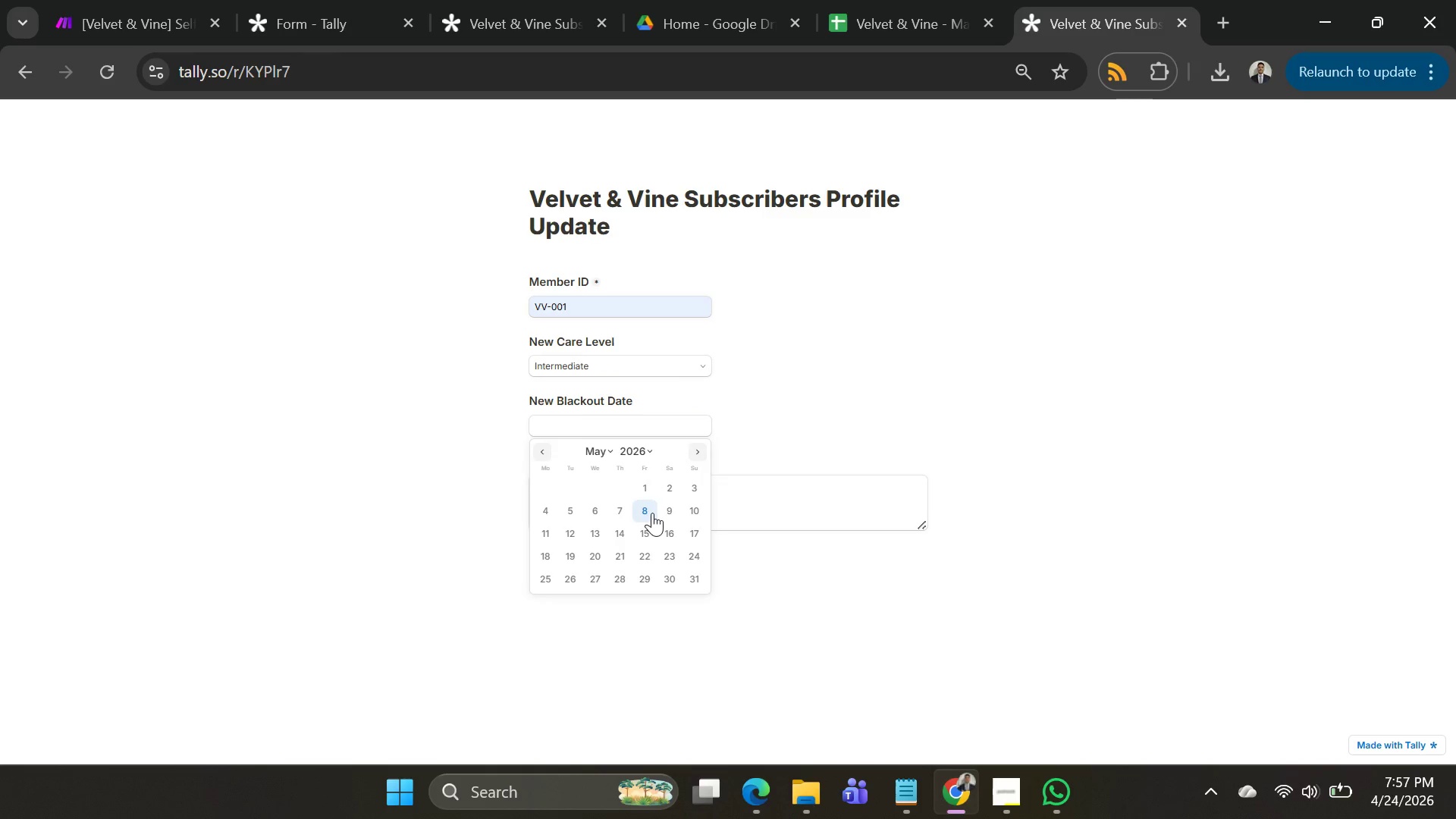 
left_click([652, 513])
 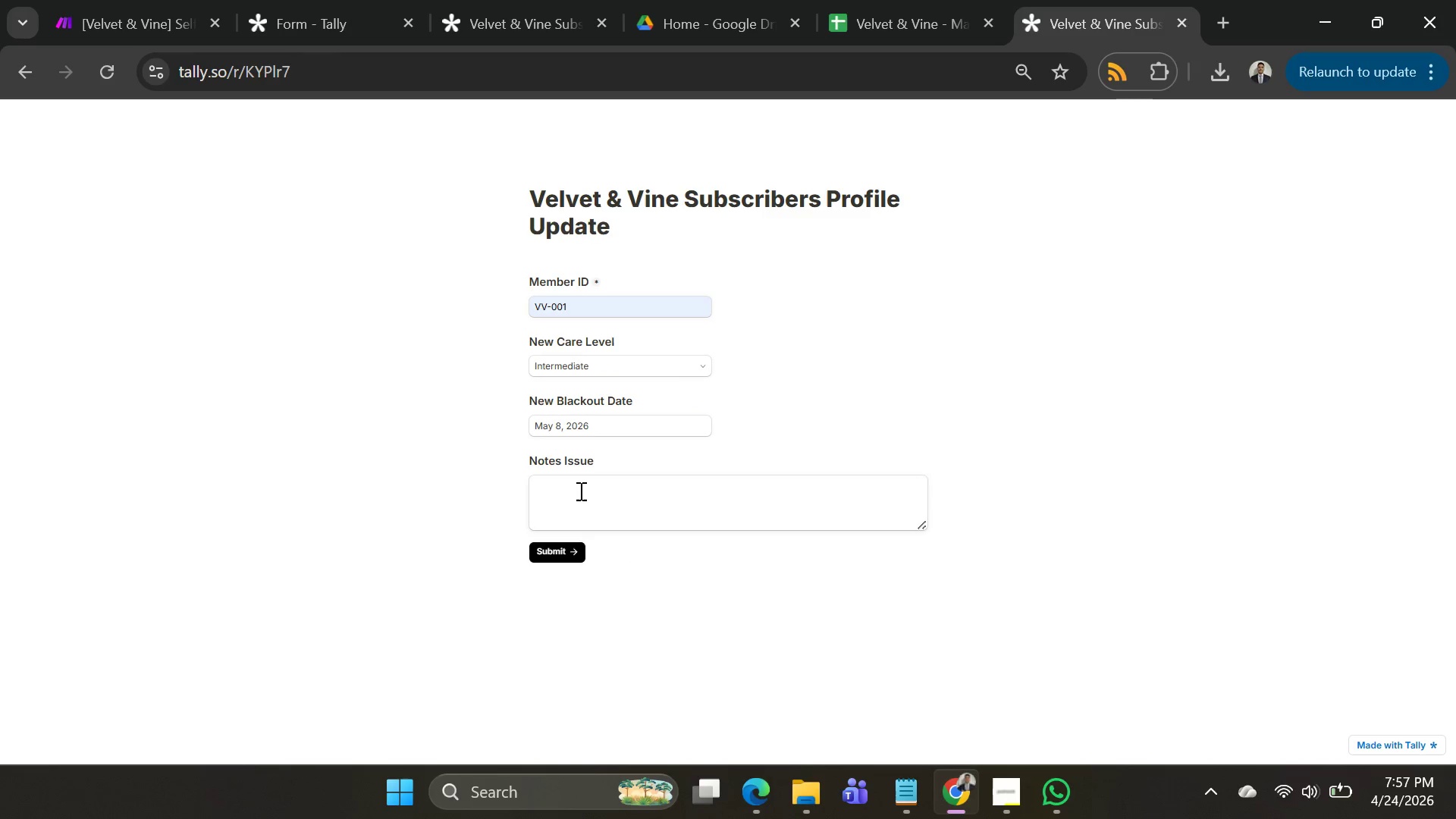 
left_click([579, 491])
 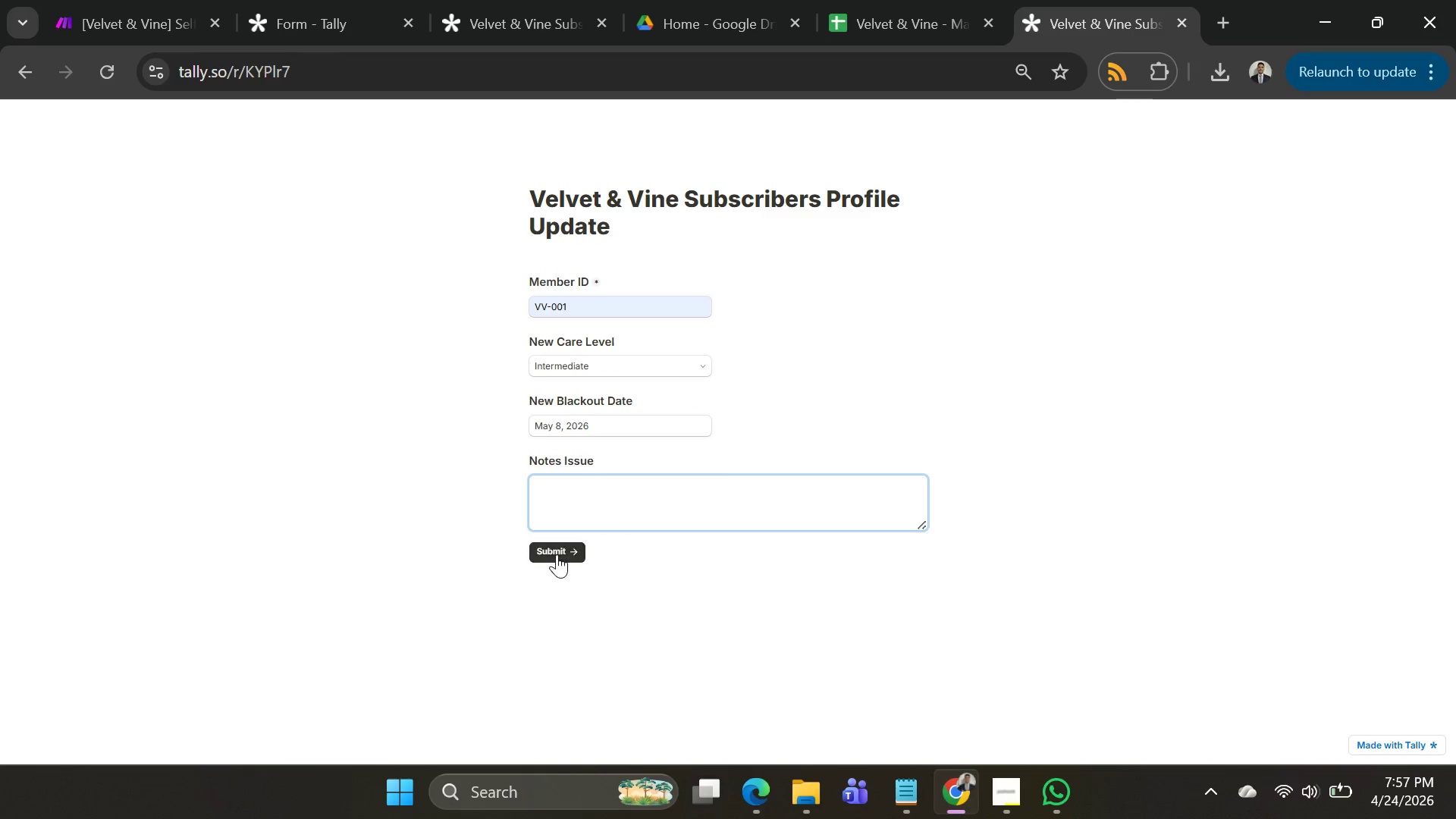 
left_click([557, 554])
 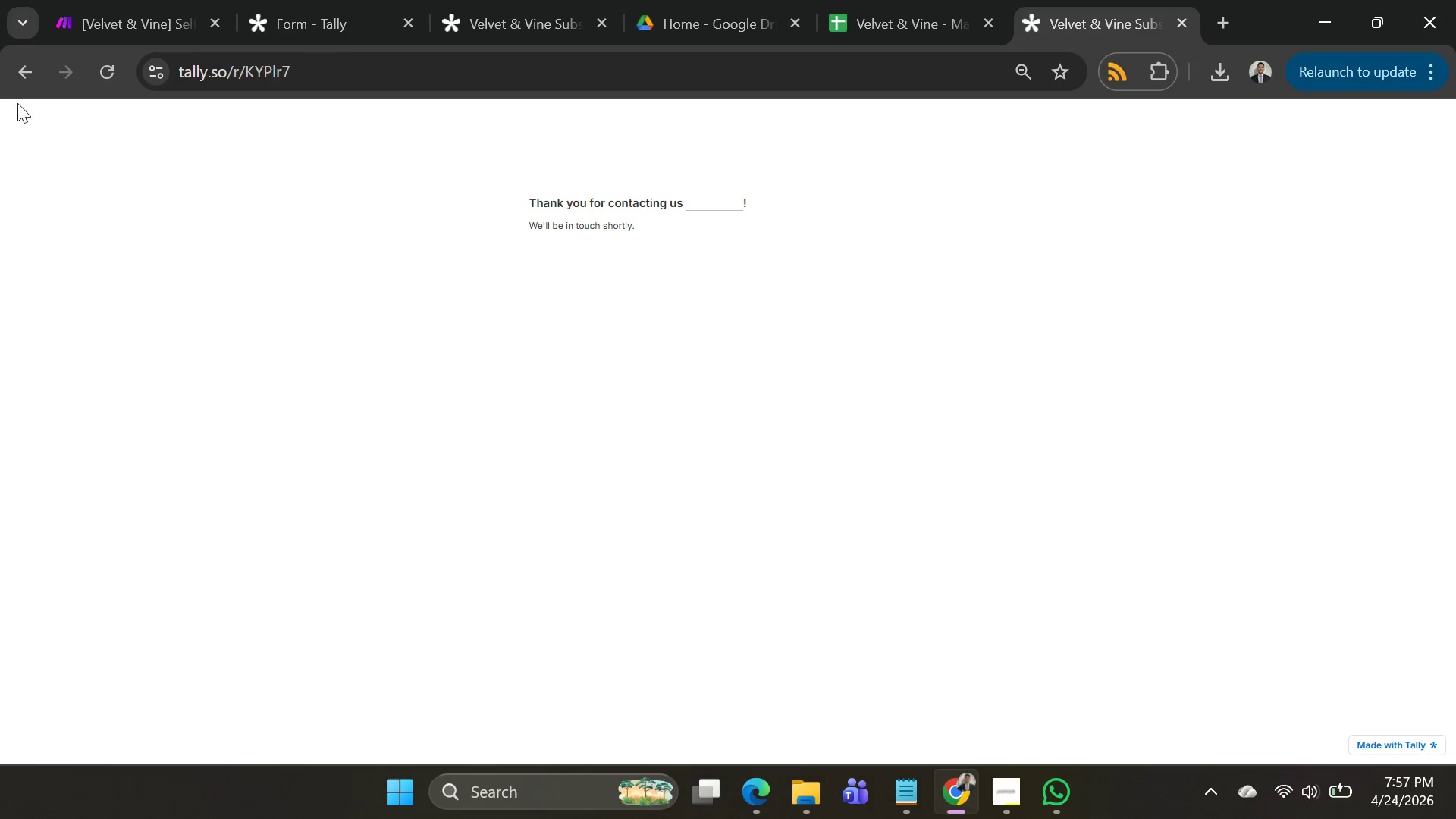 
left_click([105, 64])
 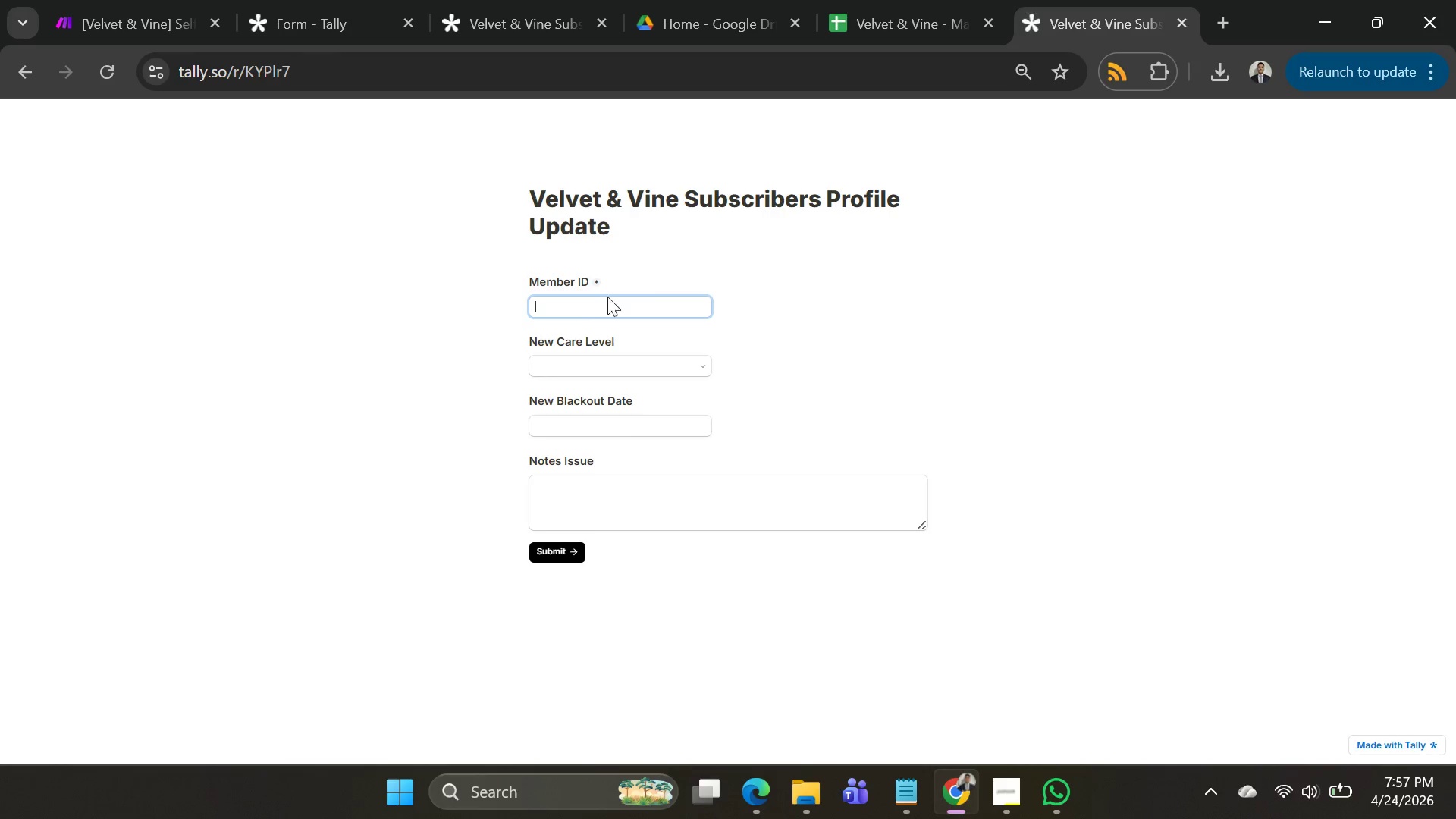 
left_click_drag(start_coordinate=[582, 302], to_coordinate=[567, 304])
 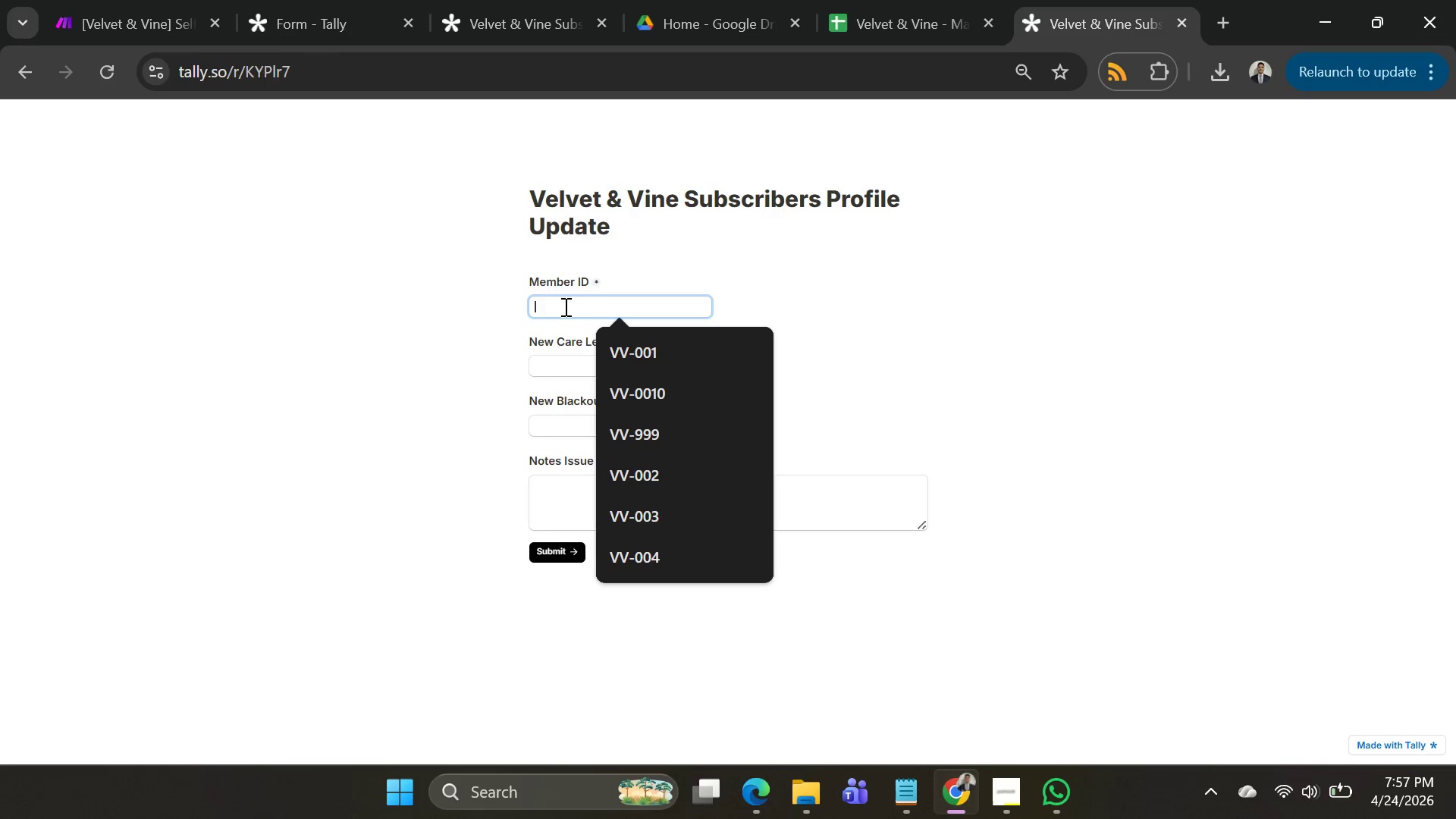 
key(2)
 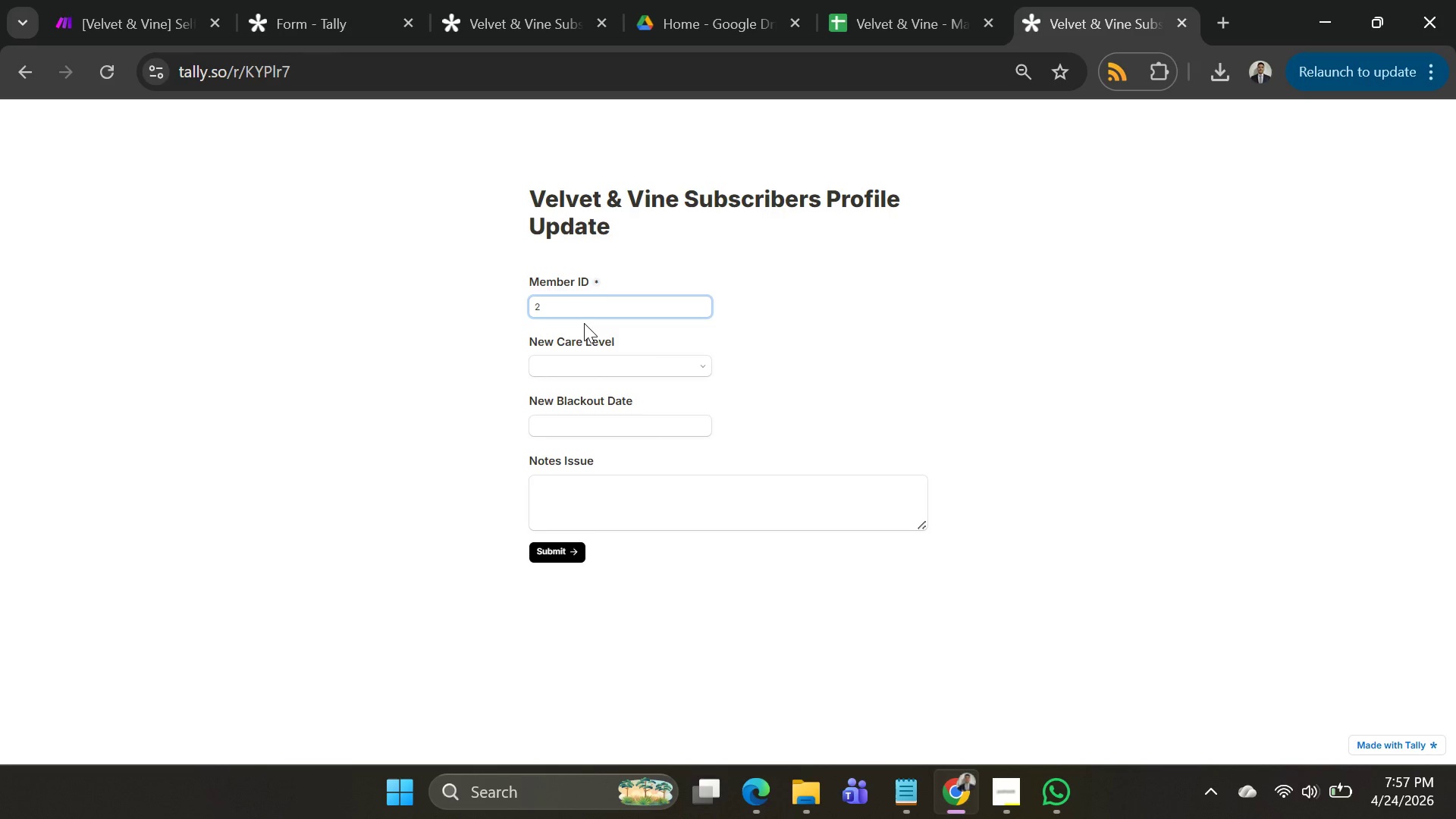 
key(Backspace)
 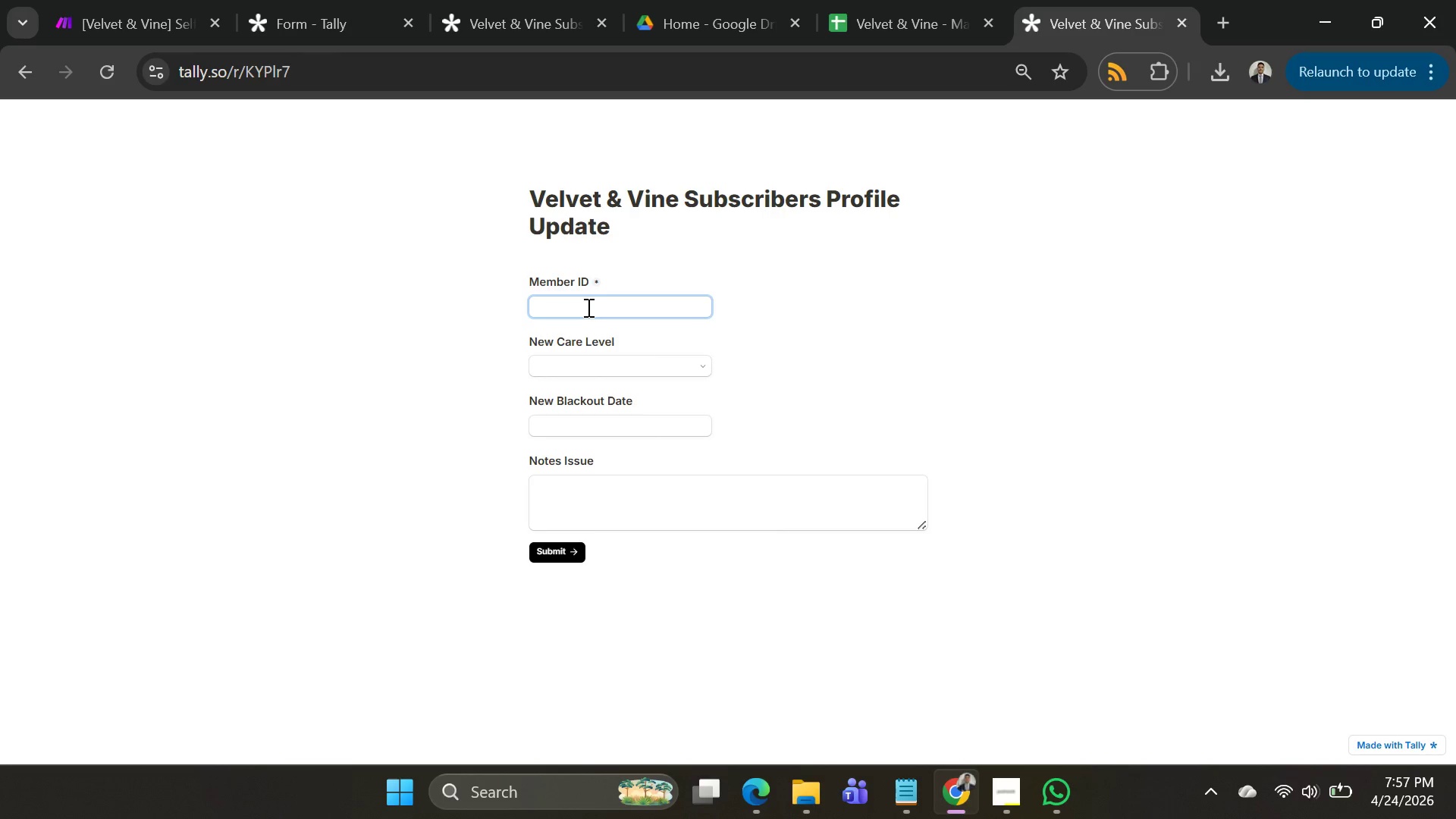 
left_click([587, 307])
 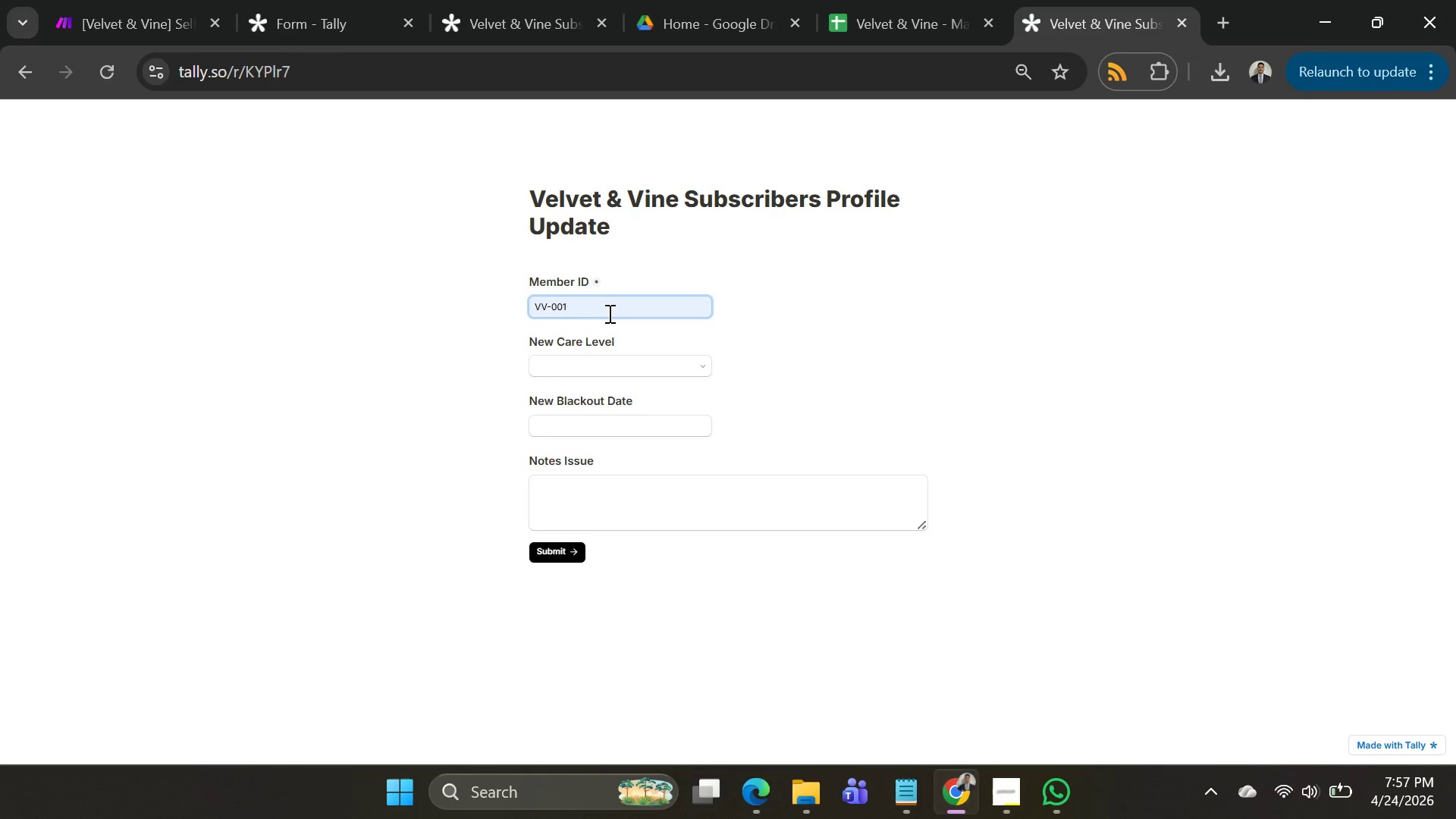 
key(Backspace)
 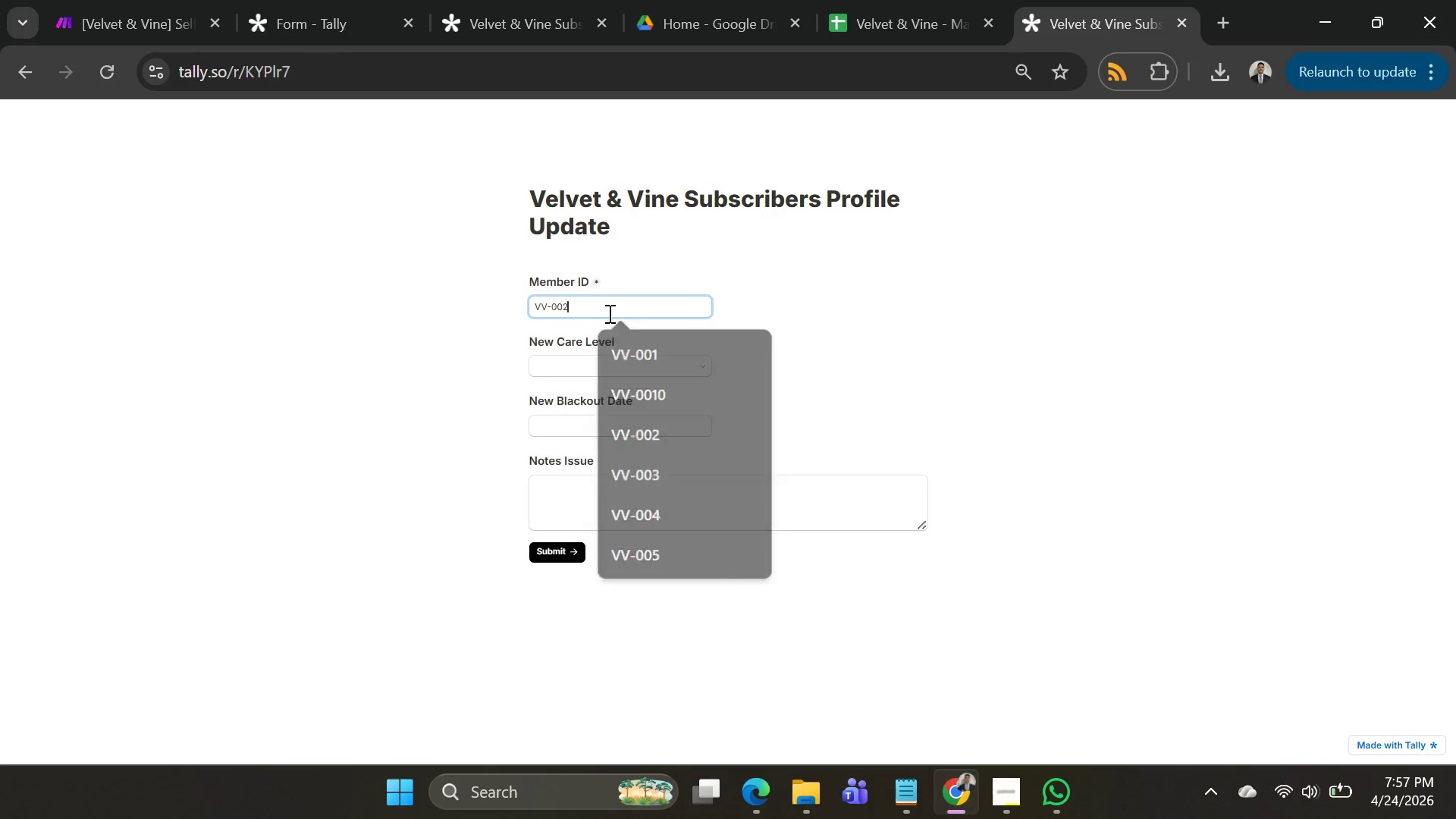 
key(2)
 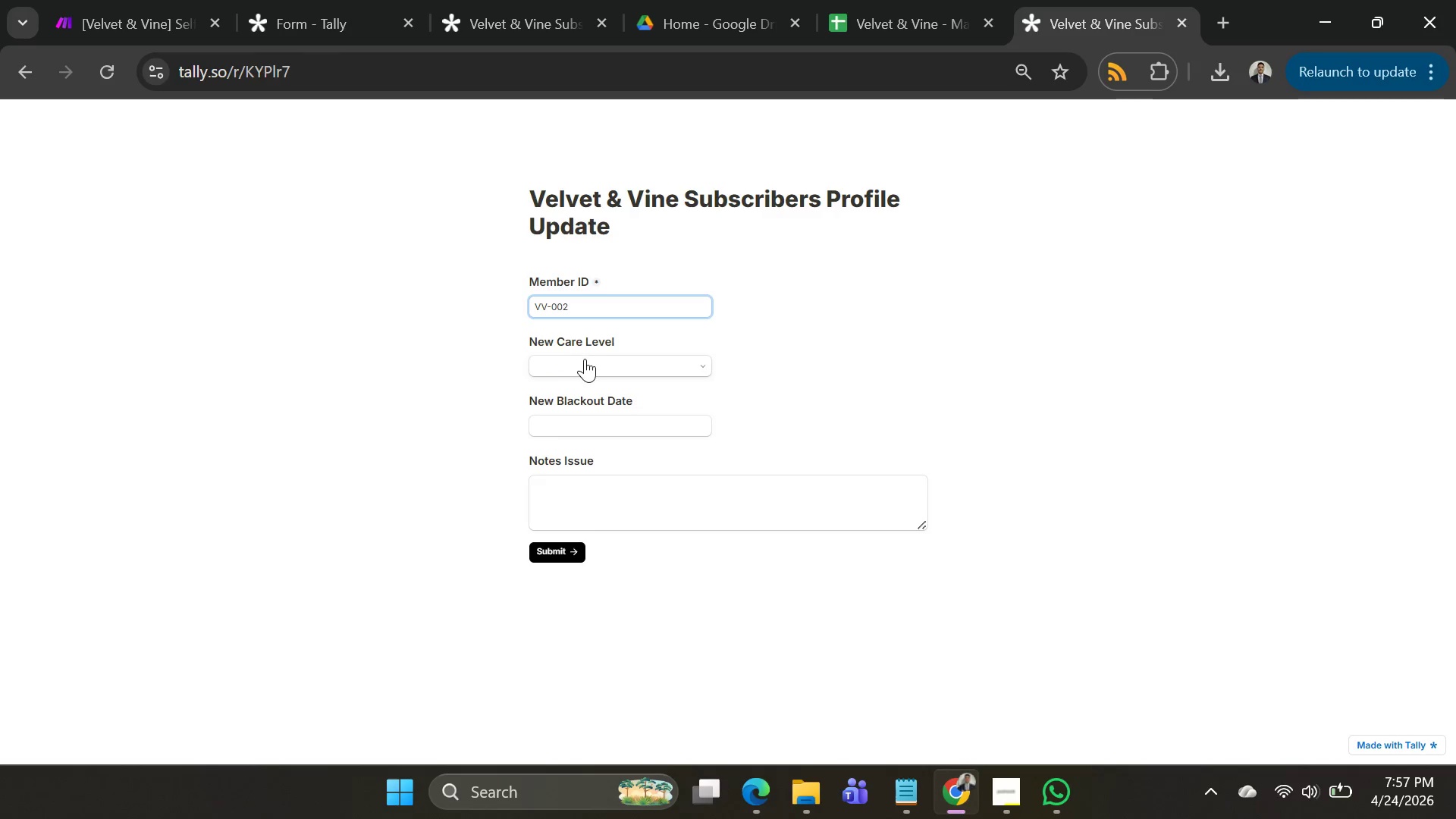 
left_click([584, 361])
 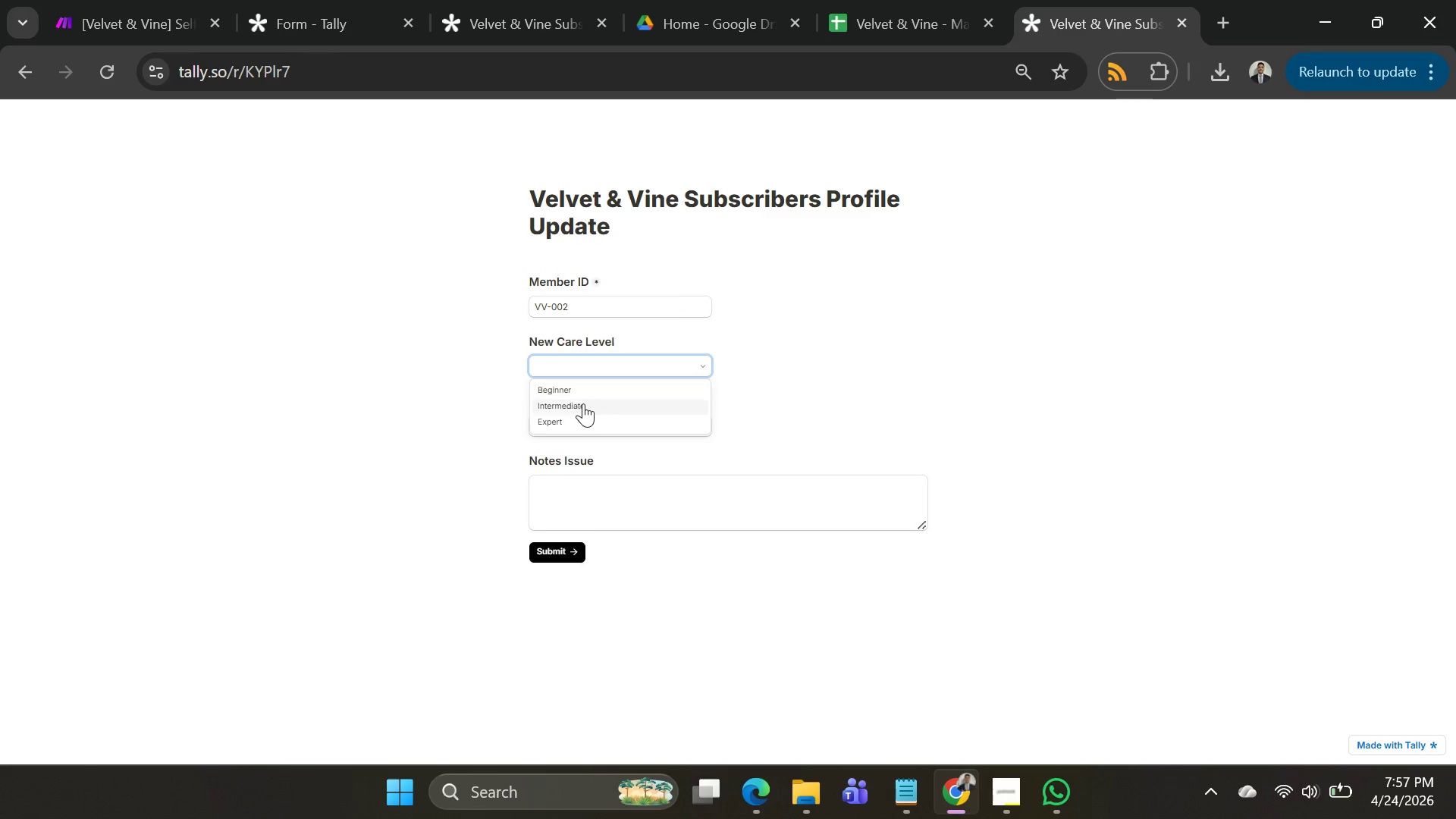 
left_click([582, 405])
 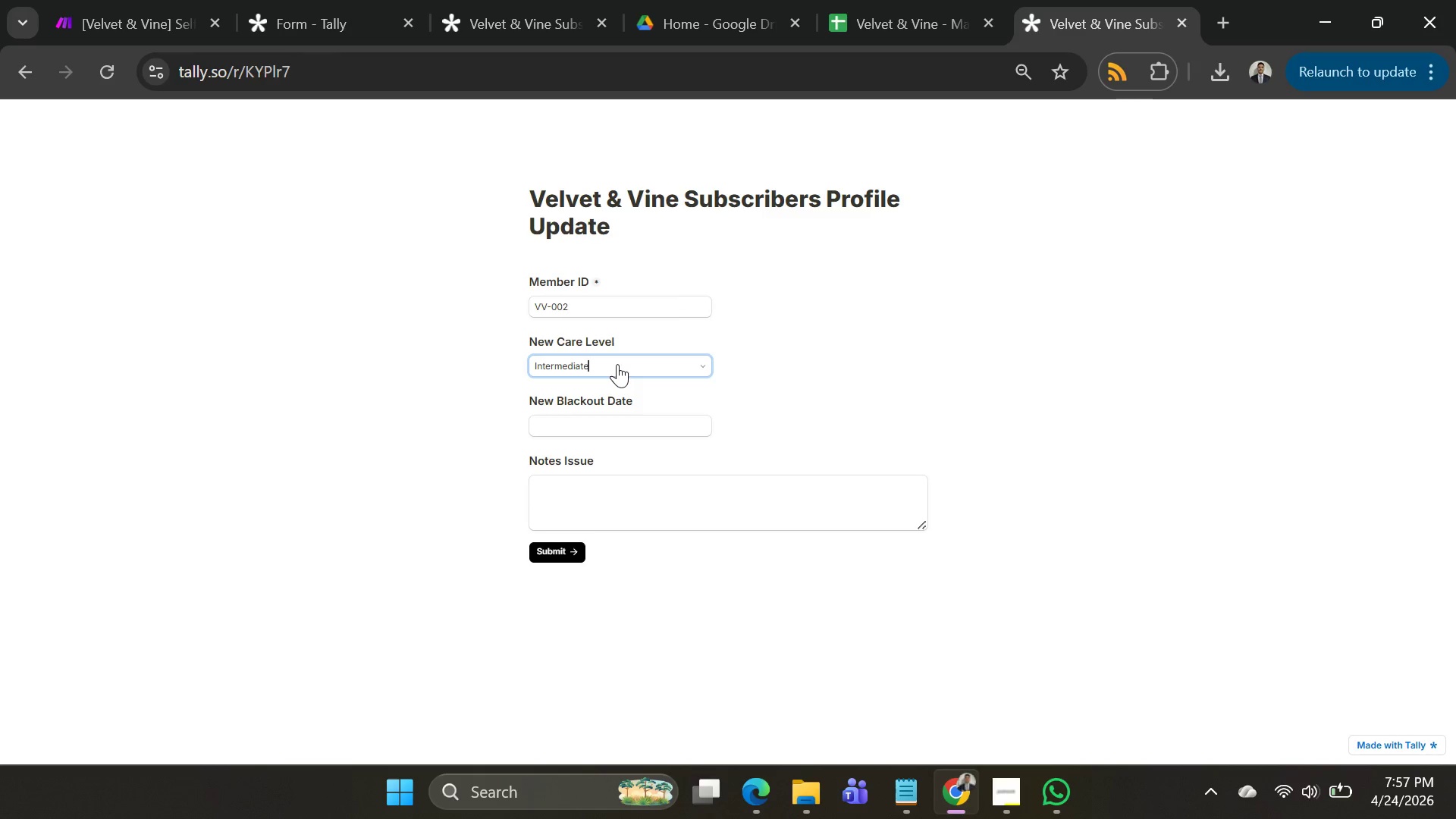 
left_click([617, 364])
 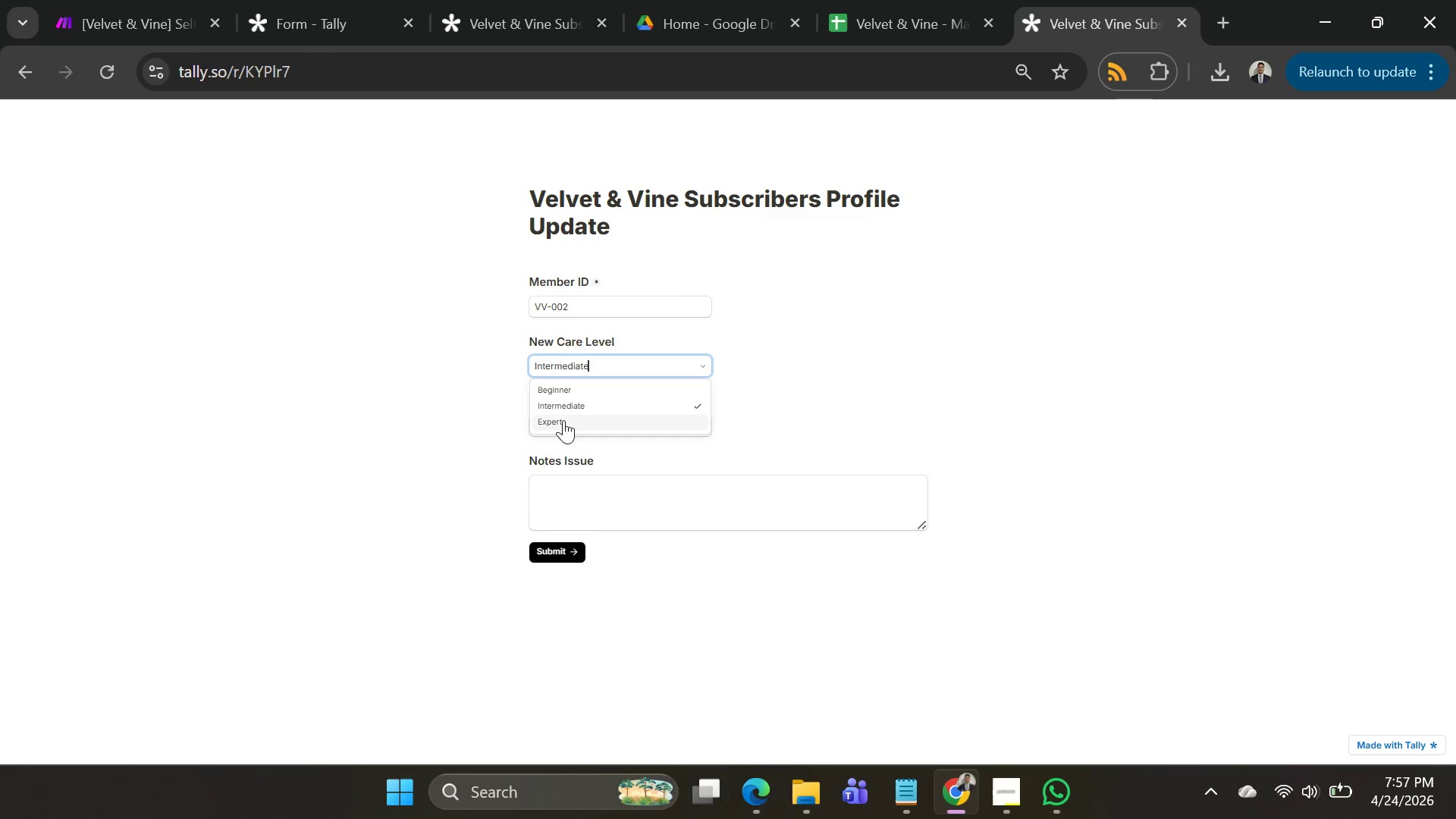 
left_click([563, 422])
 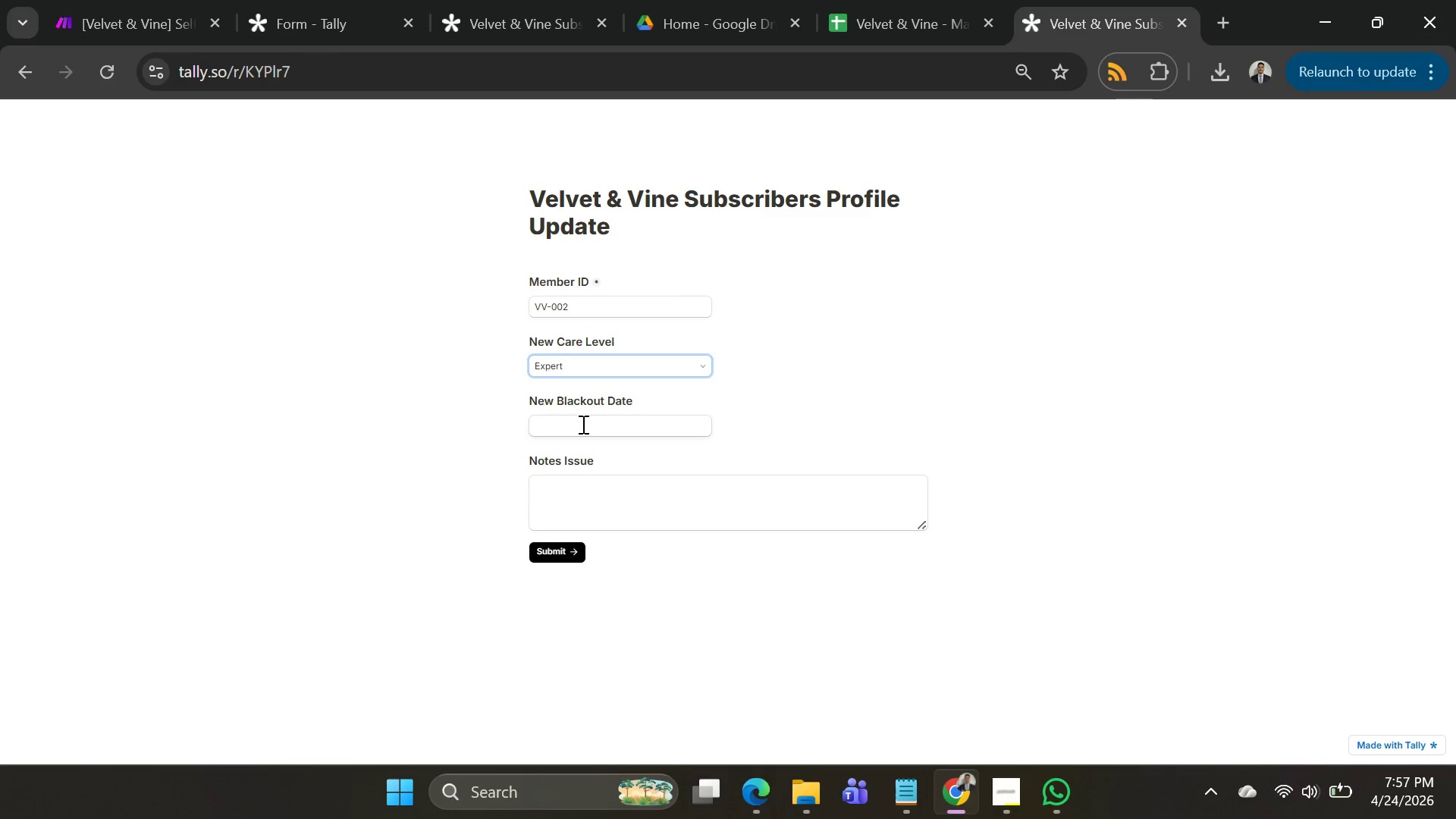 
left_click([582, 424])
 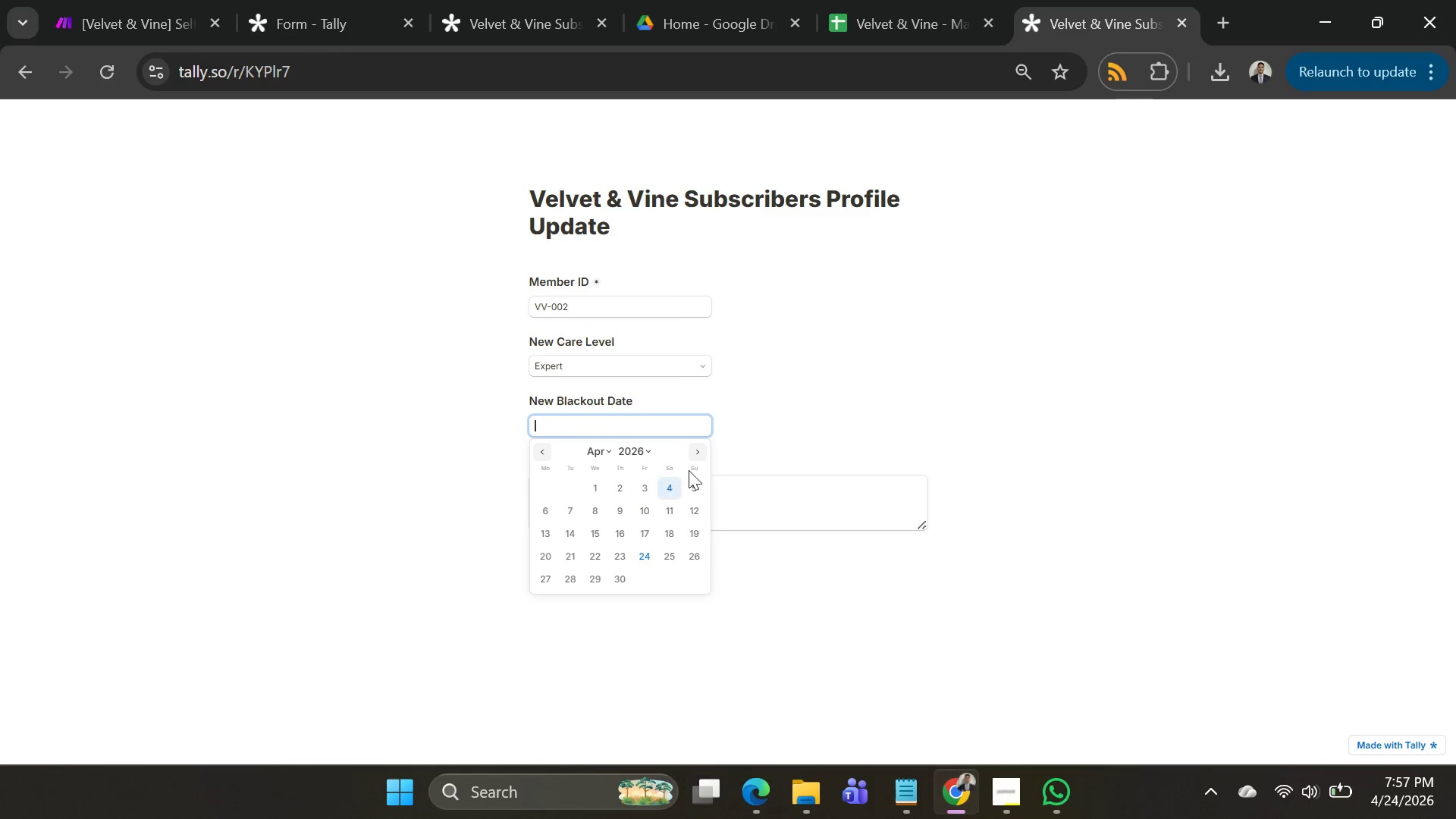 
left_click([697, 462])
 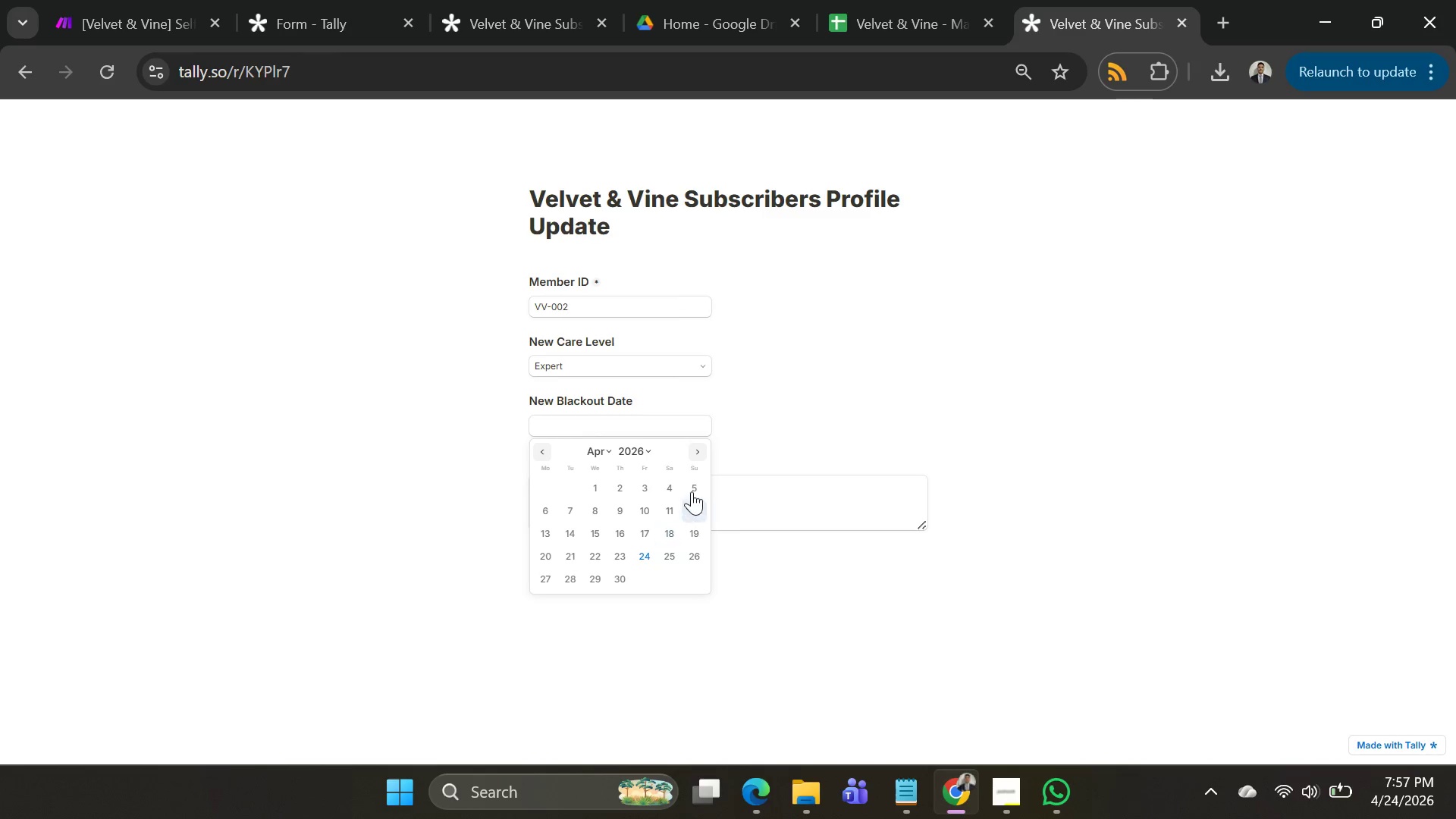 
left_click([693, 449])
 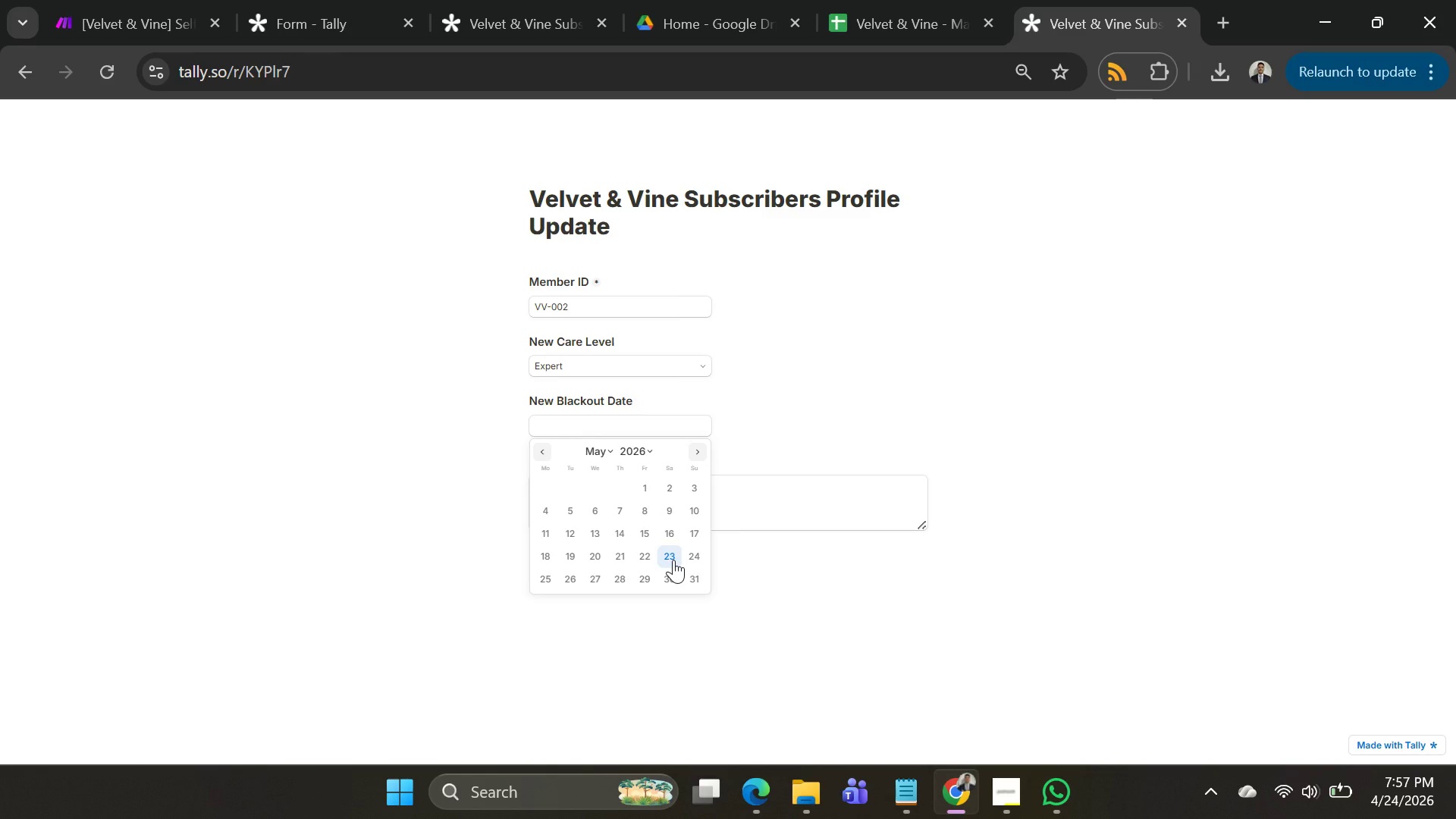 
left_click([673, 560])
 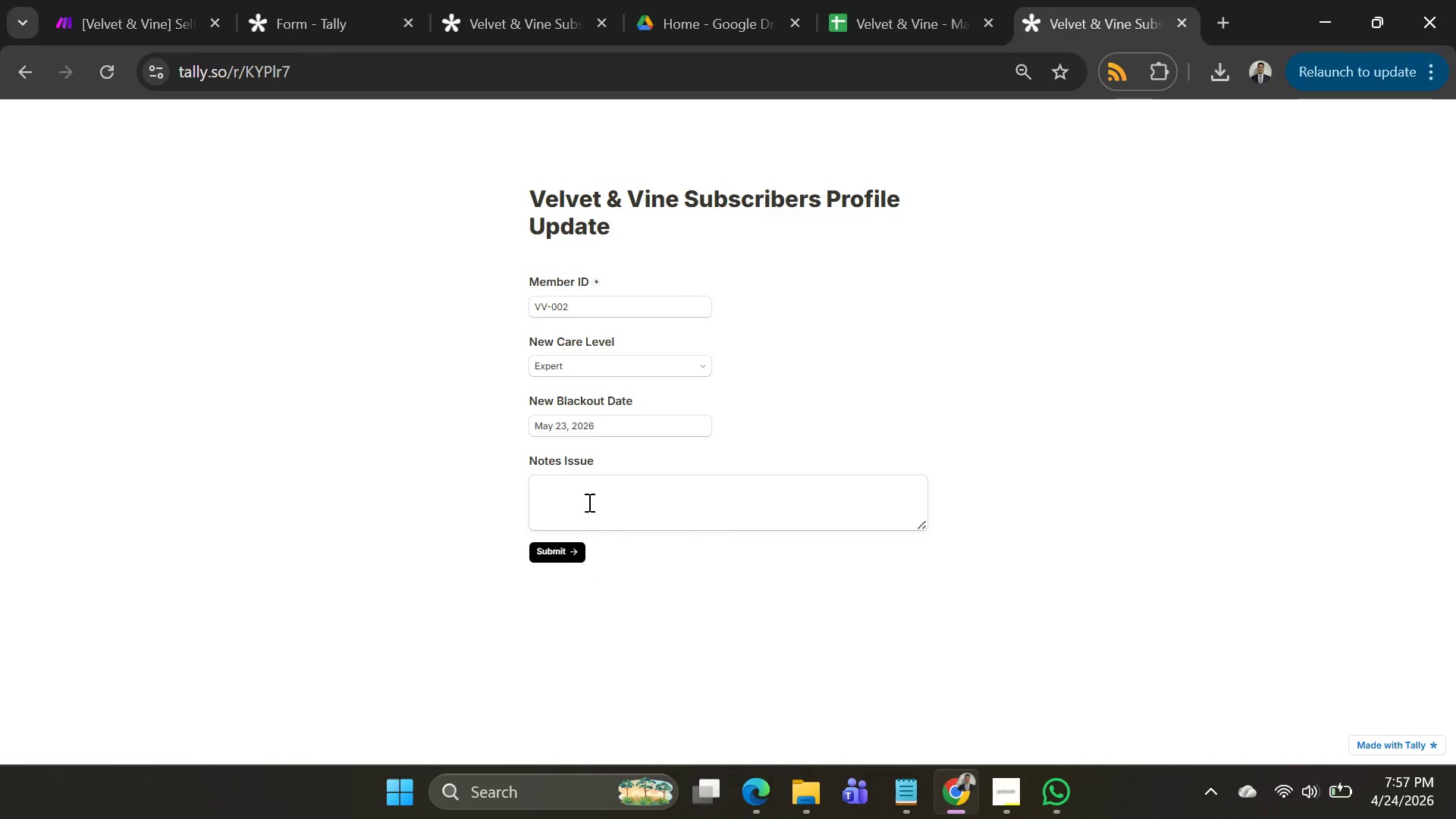 
left_click([586, 498])
 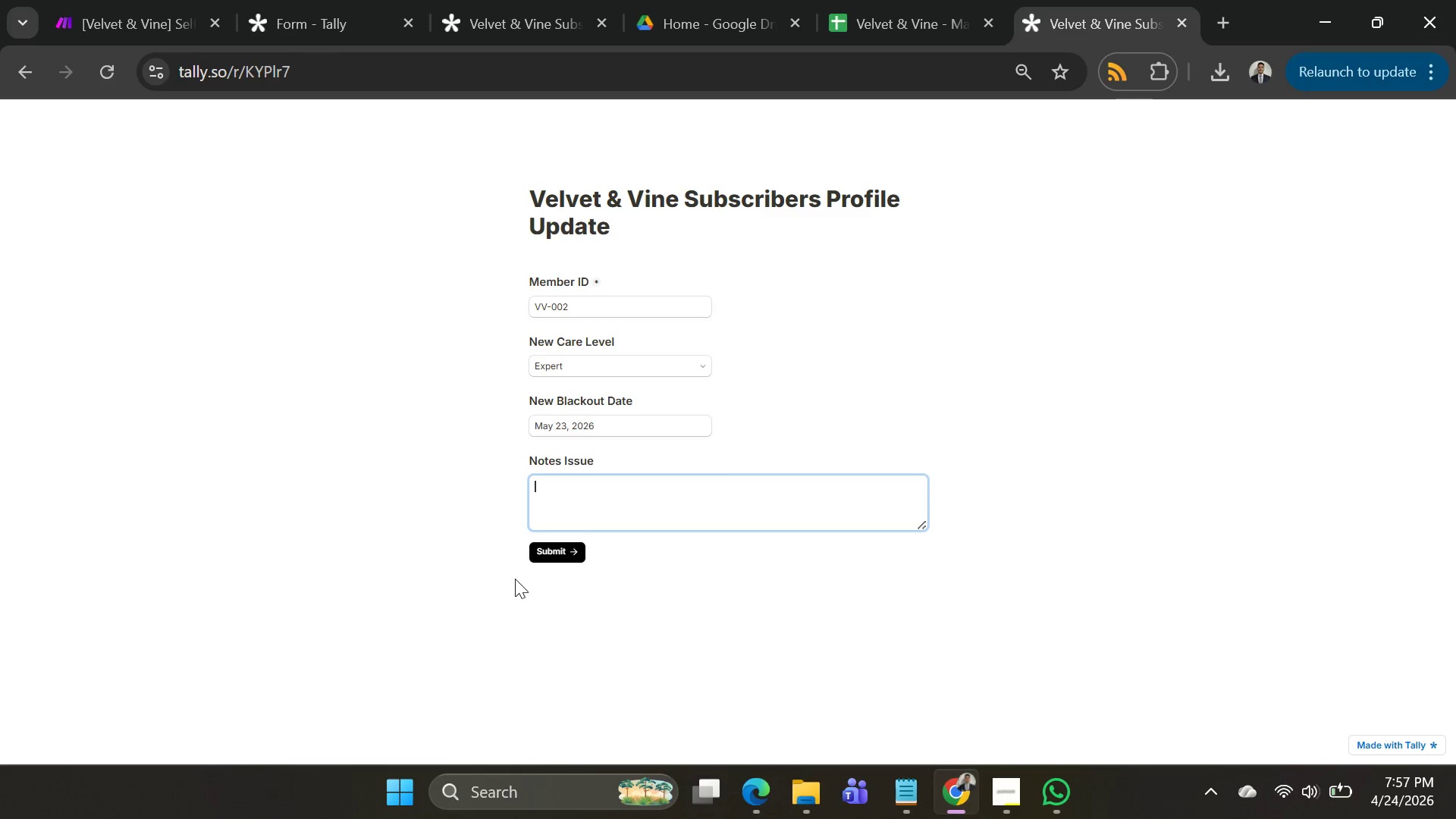 
left_click([556, 563])
 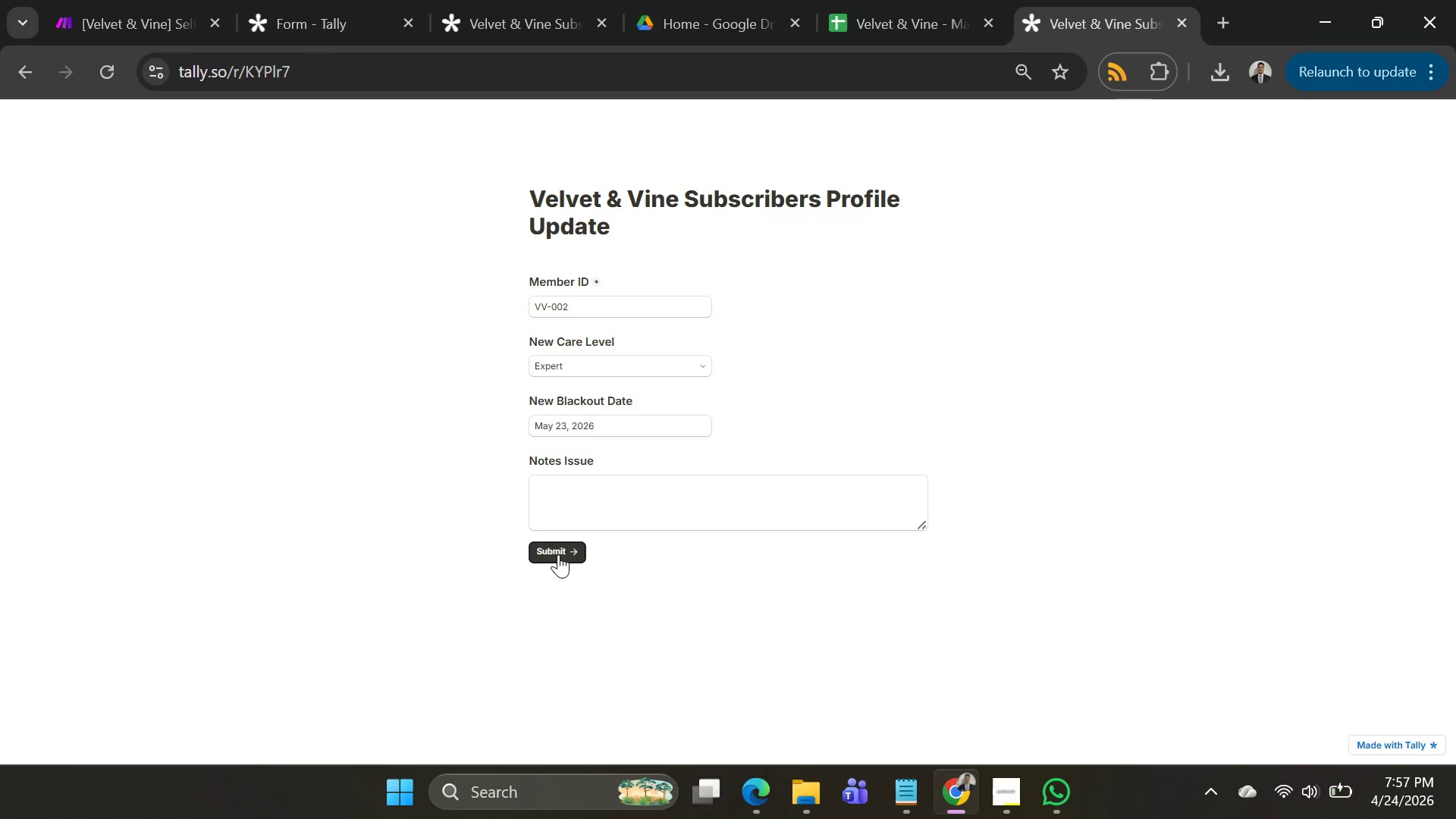 
left_click([558, 554])
 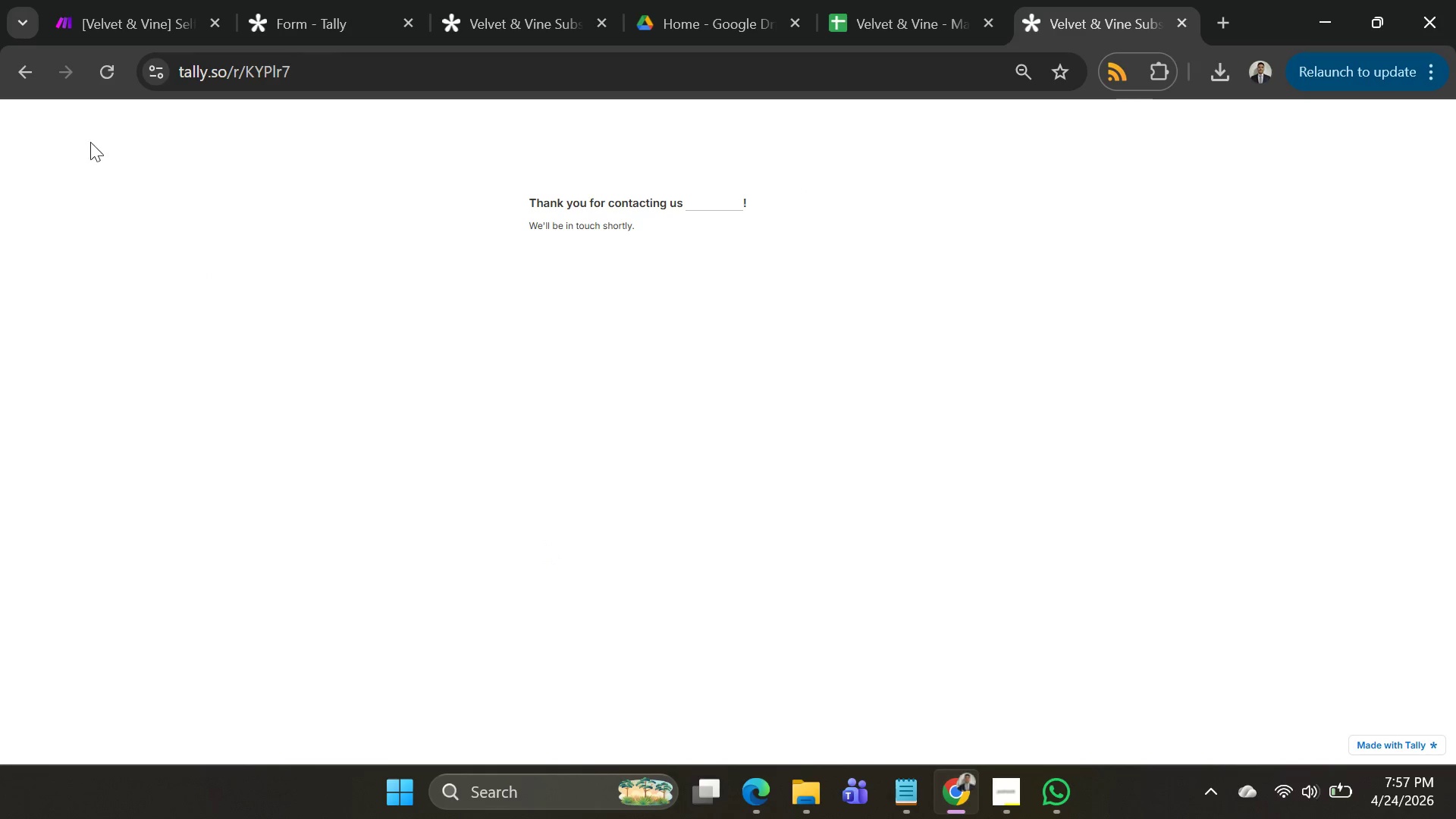 
left_click([98, 75])
 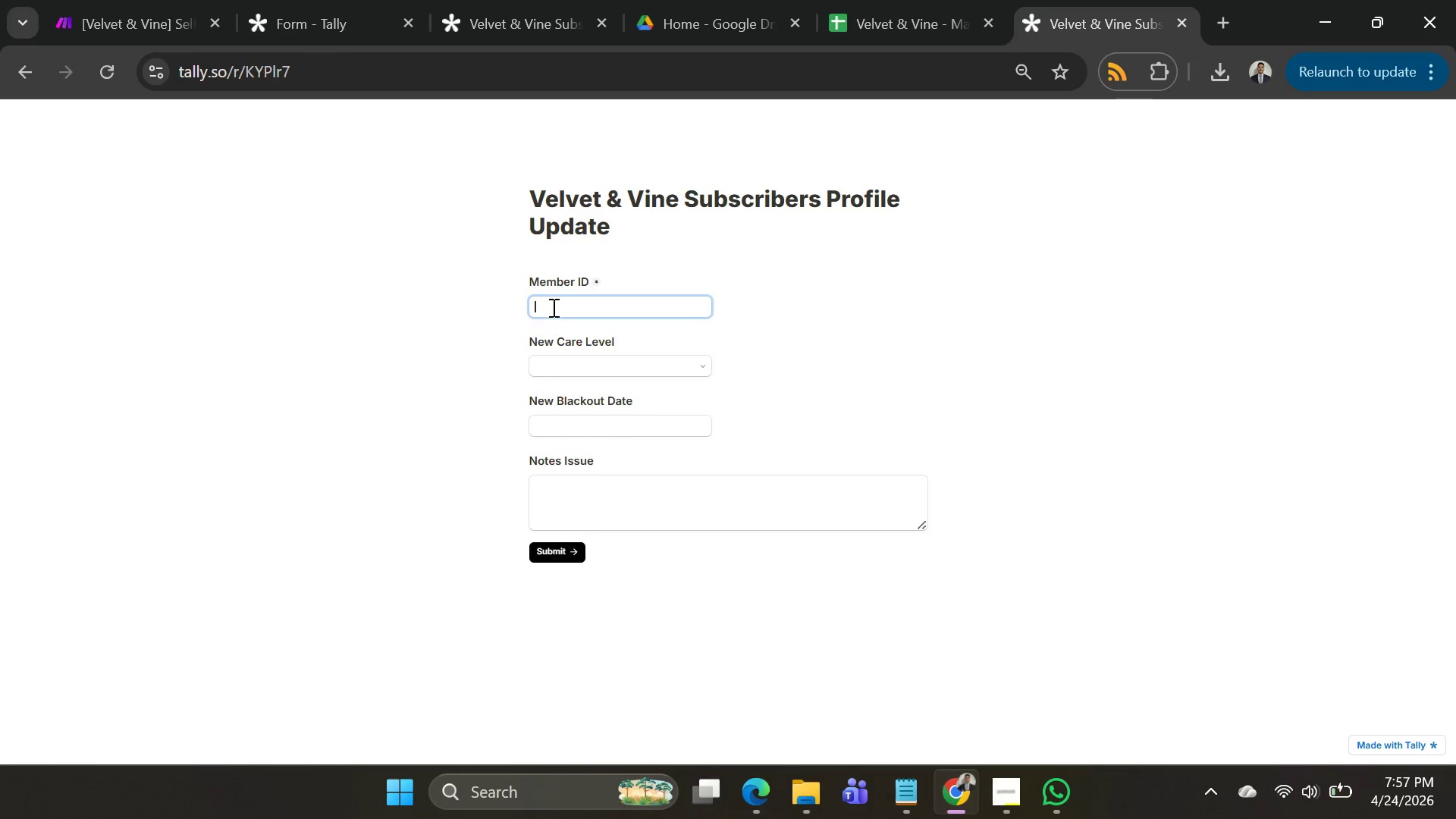 
left_click([554, 307])
 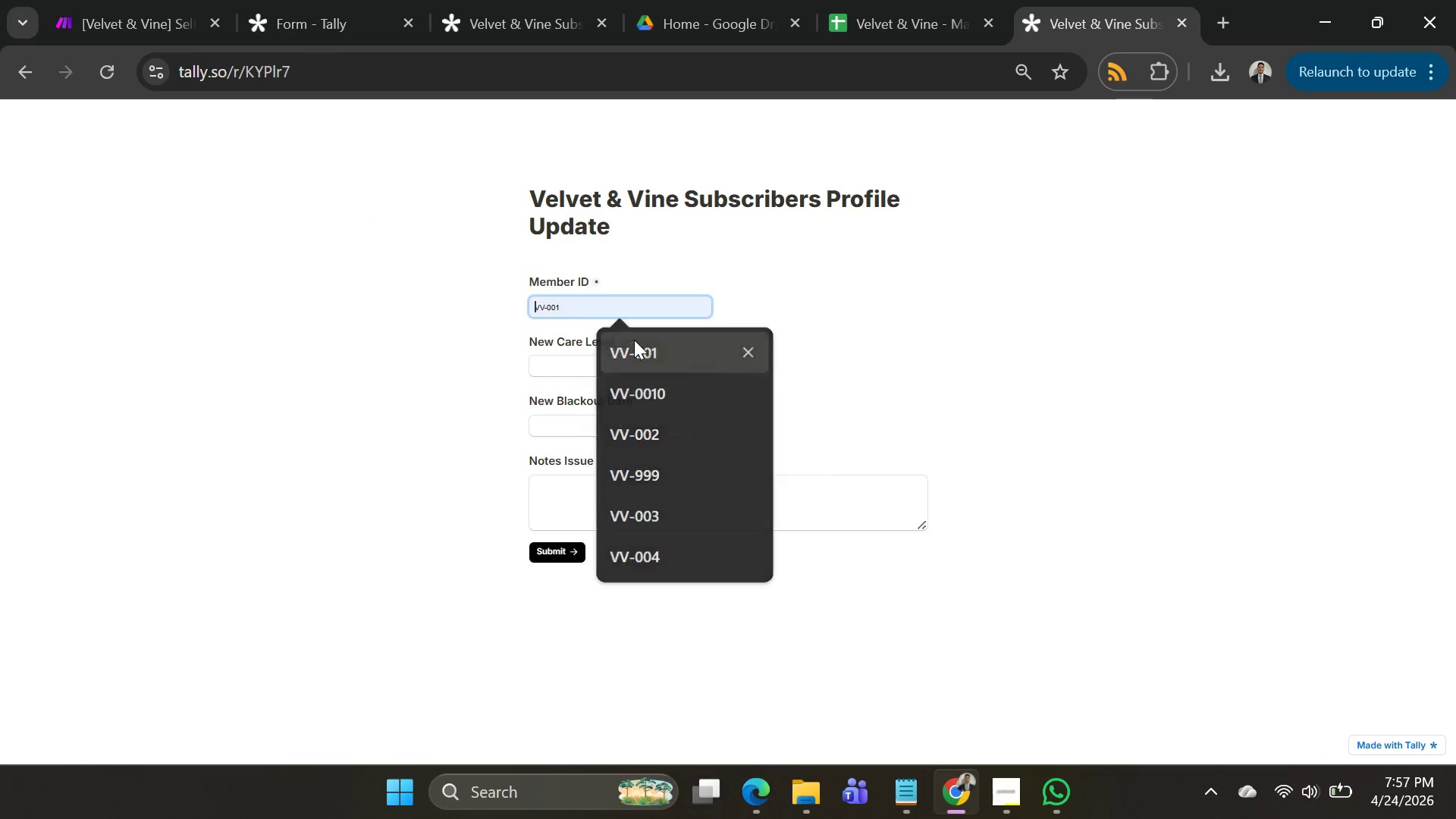 
double_click([601, 302])
 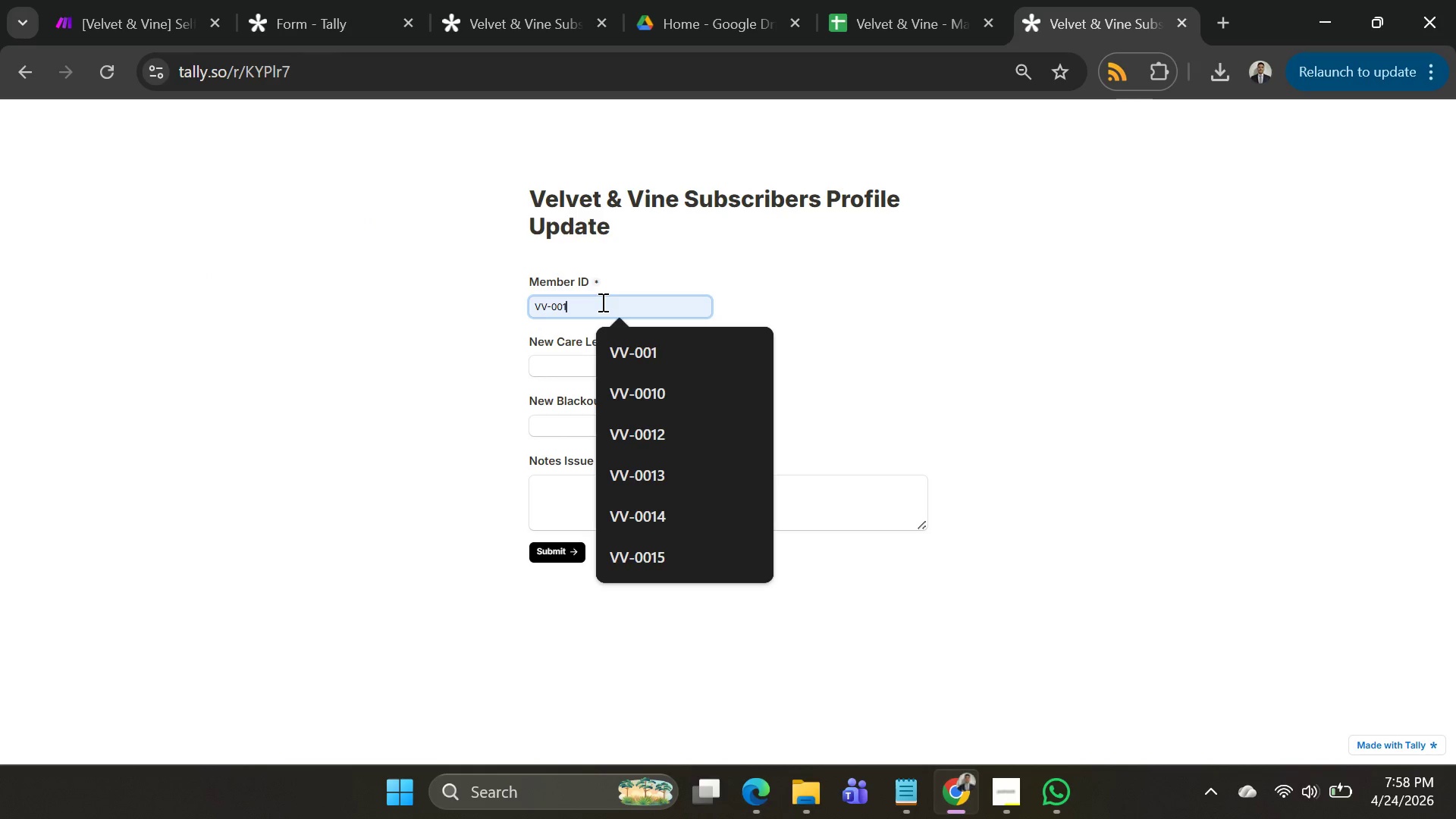 
key(Backspace)
 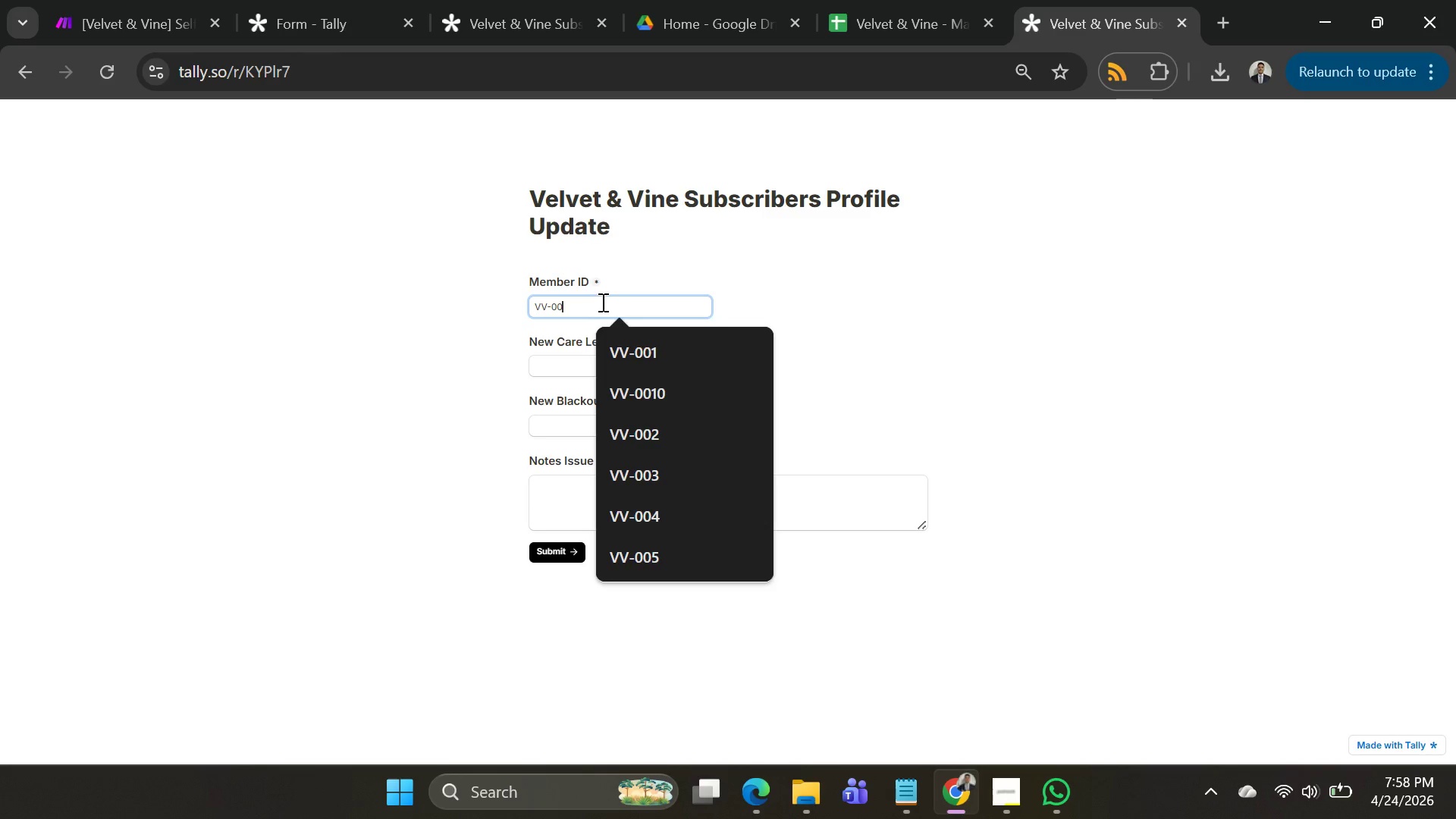 
key(3)
 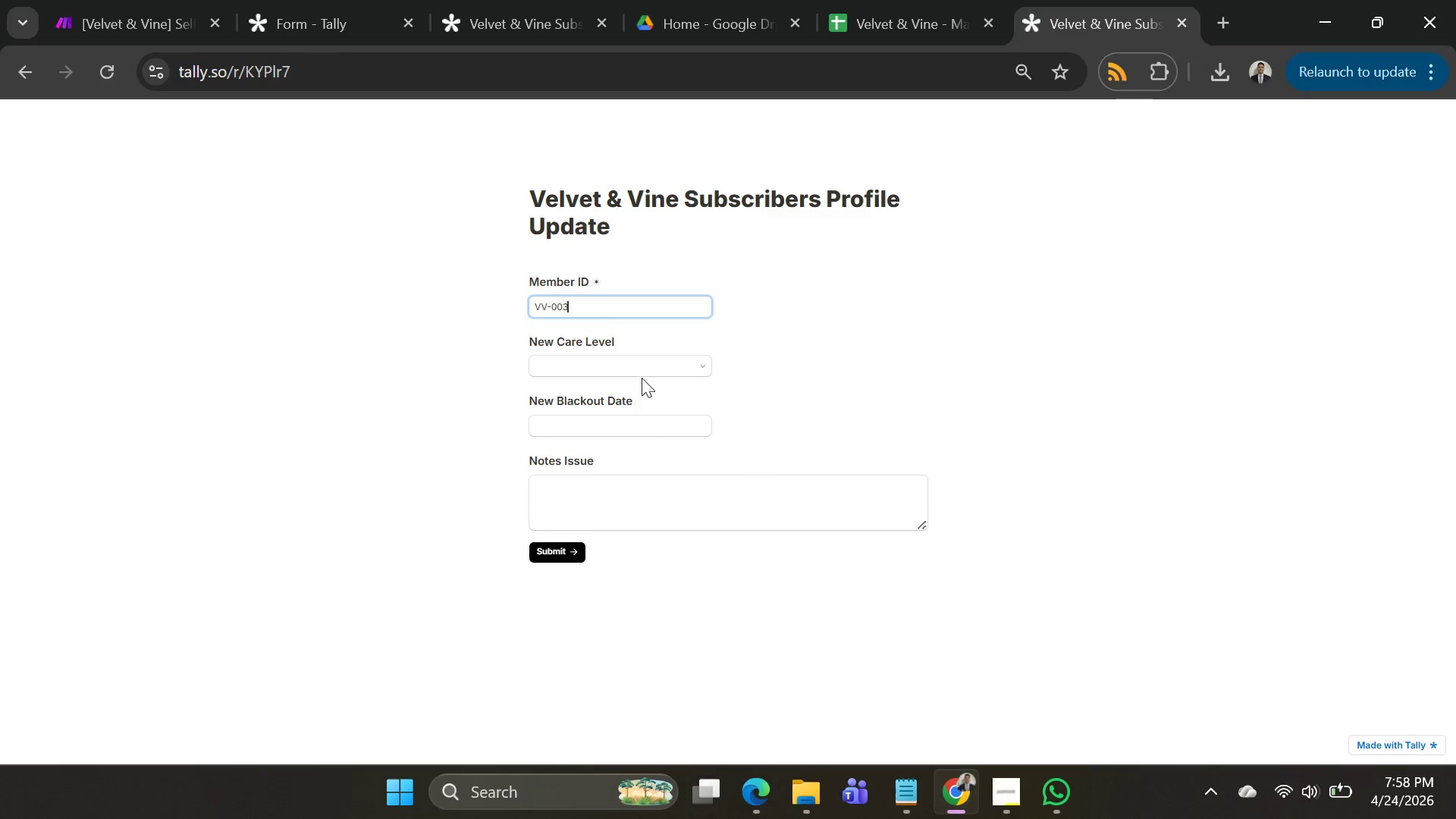 
left_click([642, 368])
 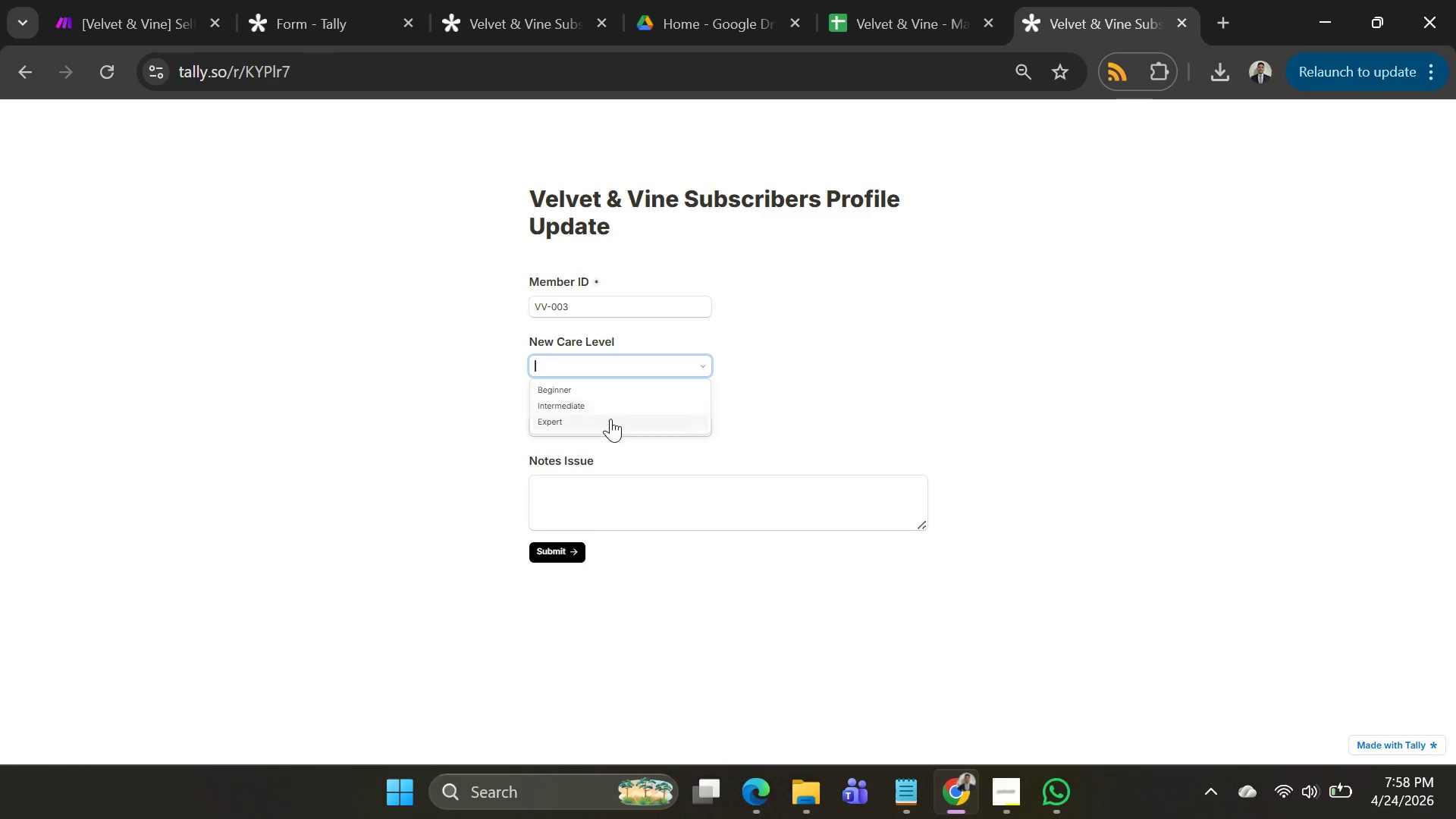 
left_click([610, 419])
 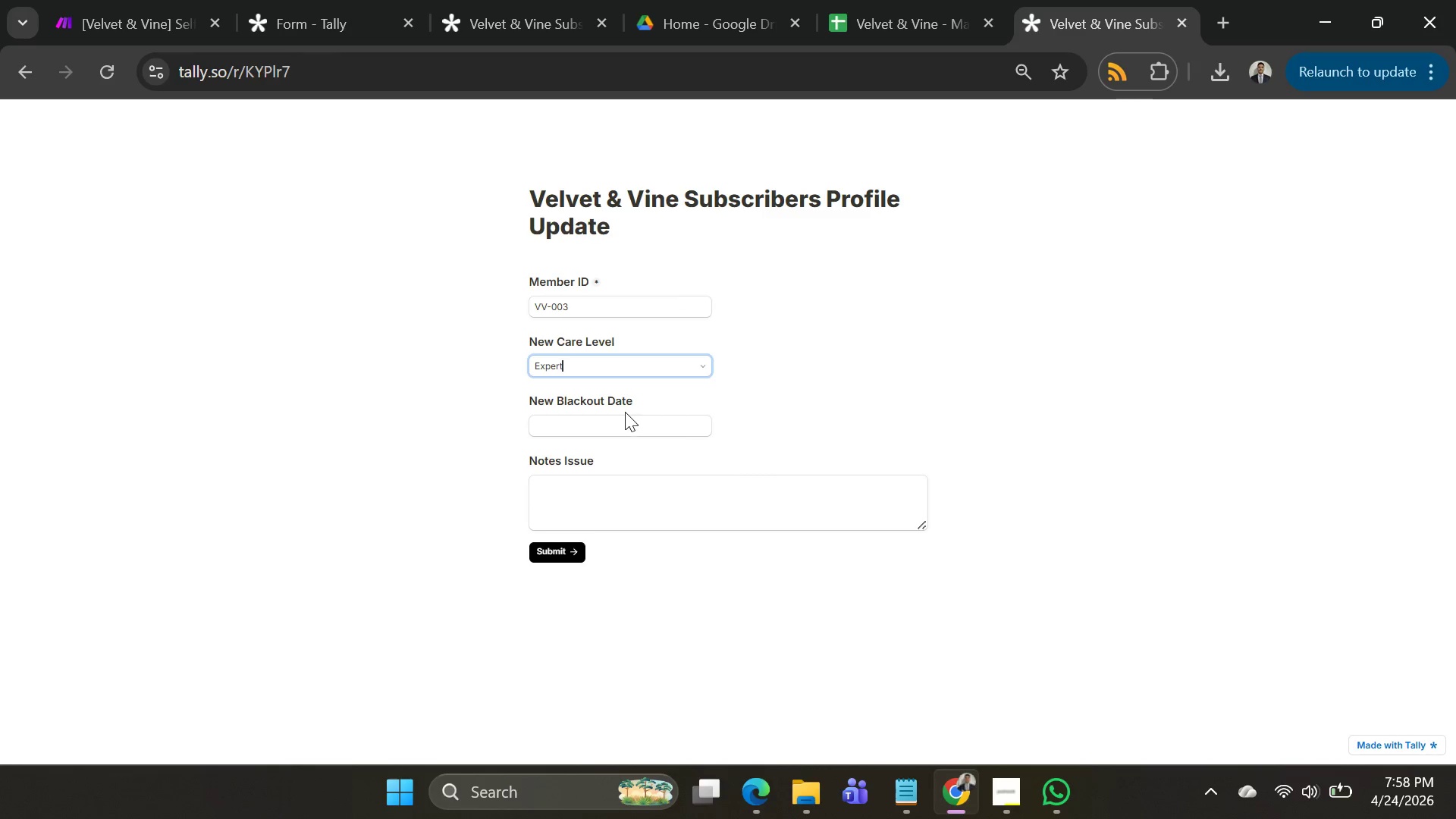 
left_click([625, 412])
 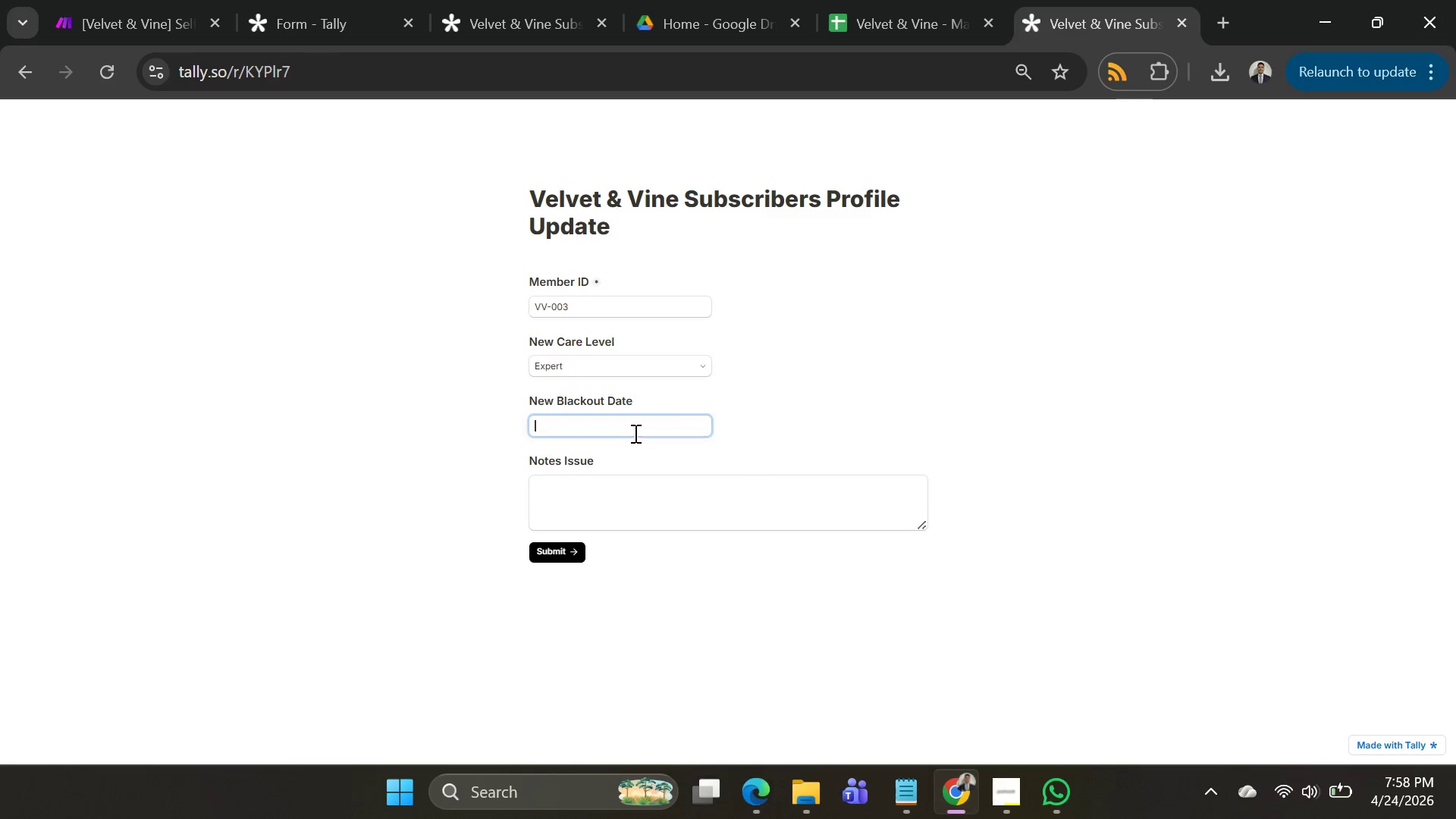 
double_click([634, 433])
 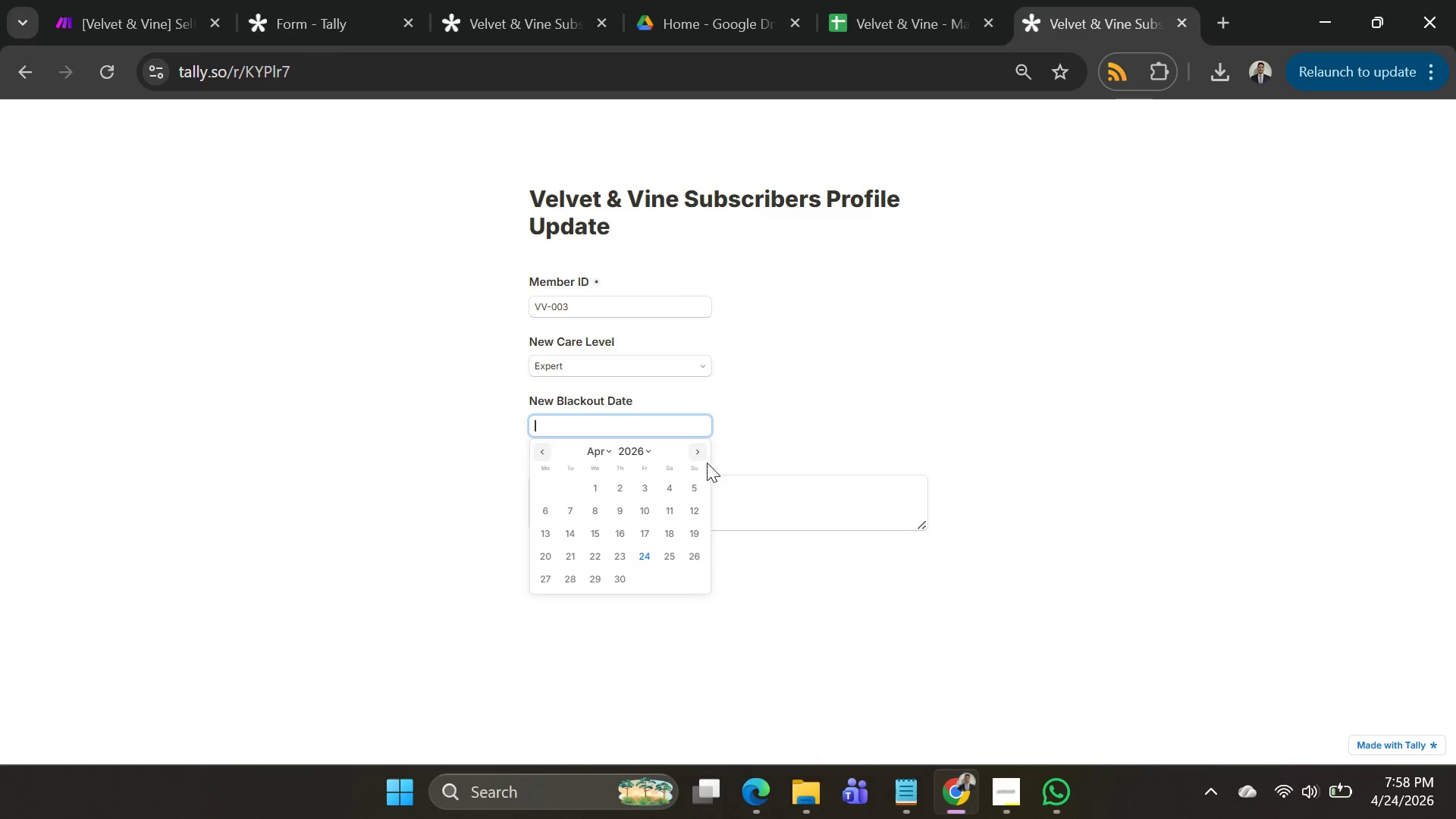 
left_click([706, 460])
 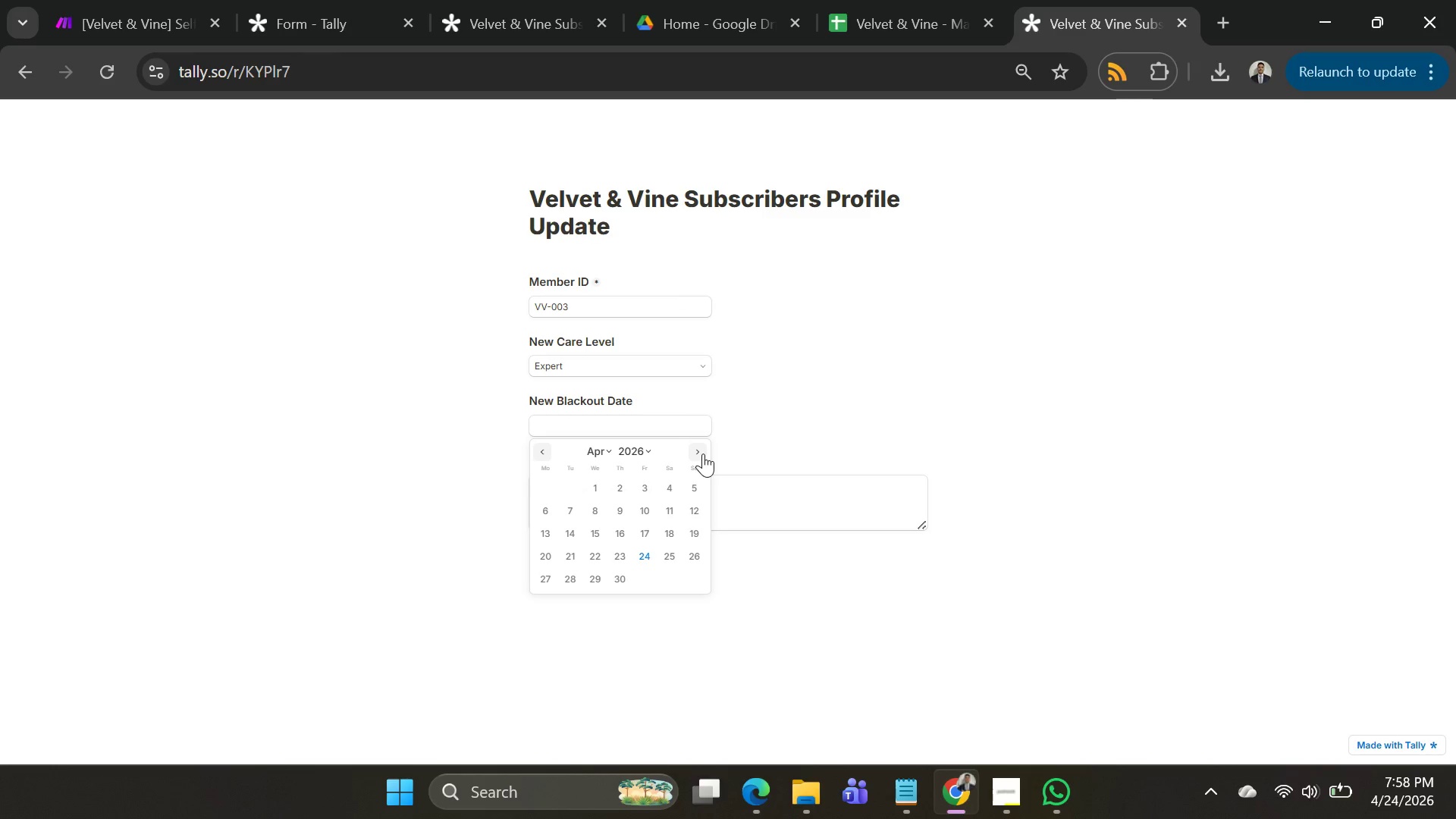 
left_click([703, 453])
 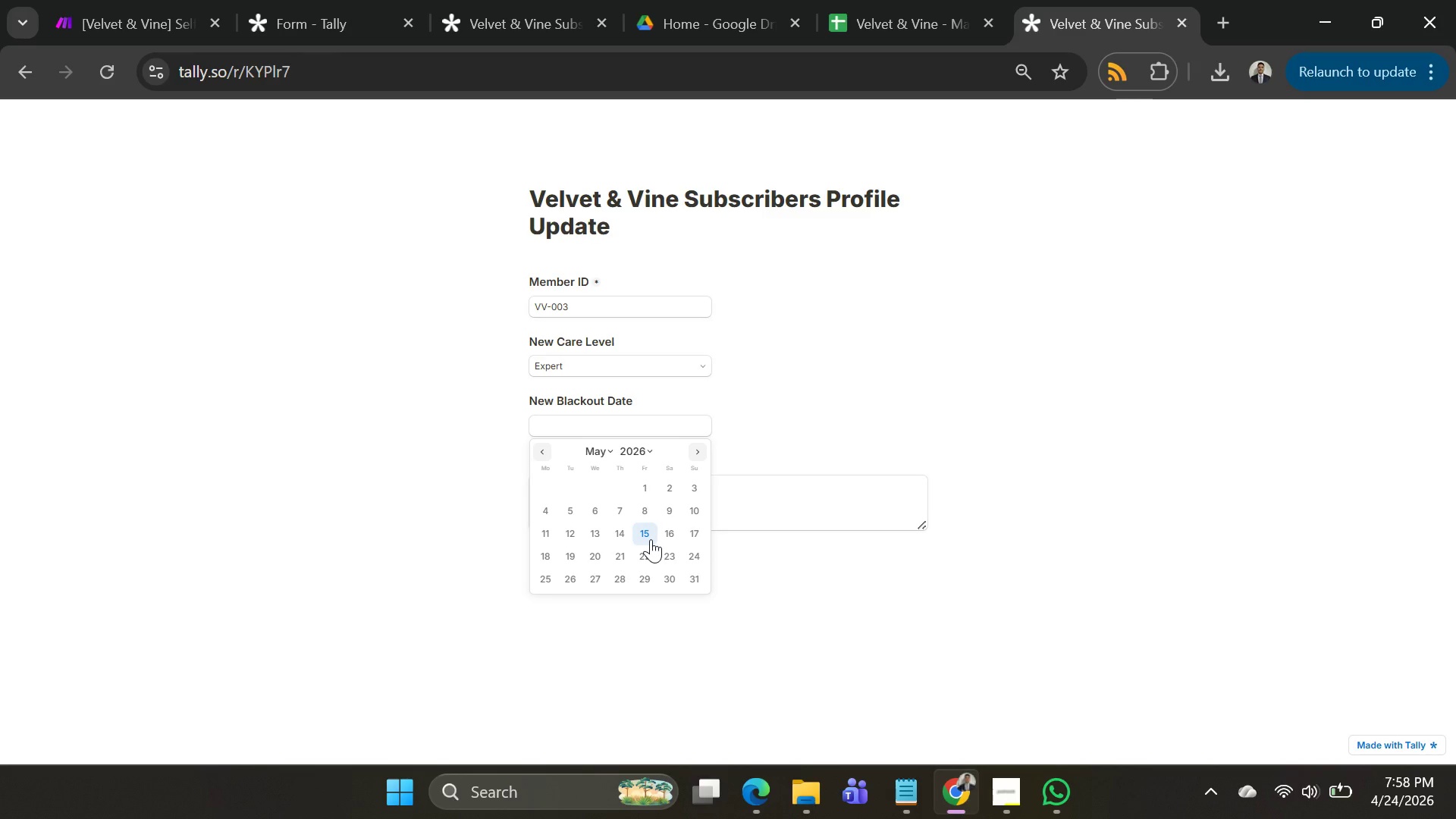 
left_click([651, 539])
 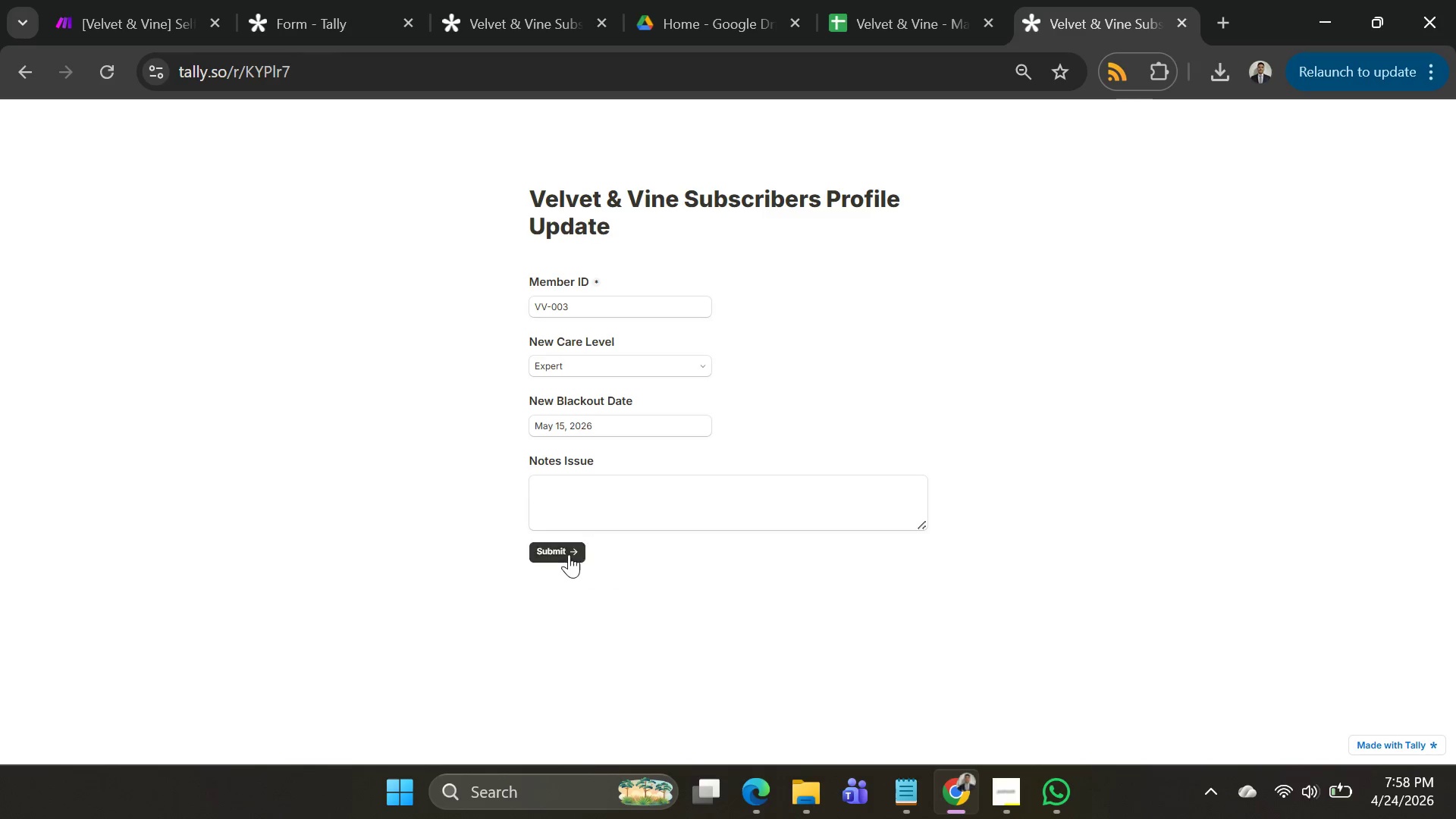 
left_click([566, 555])
 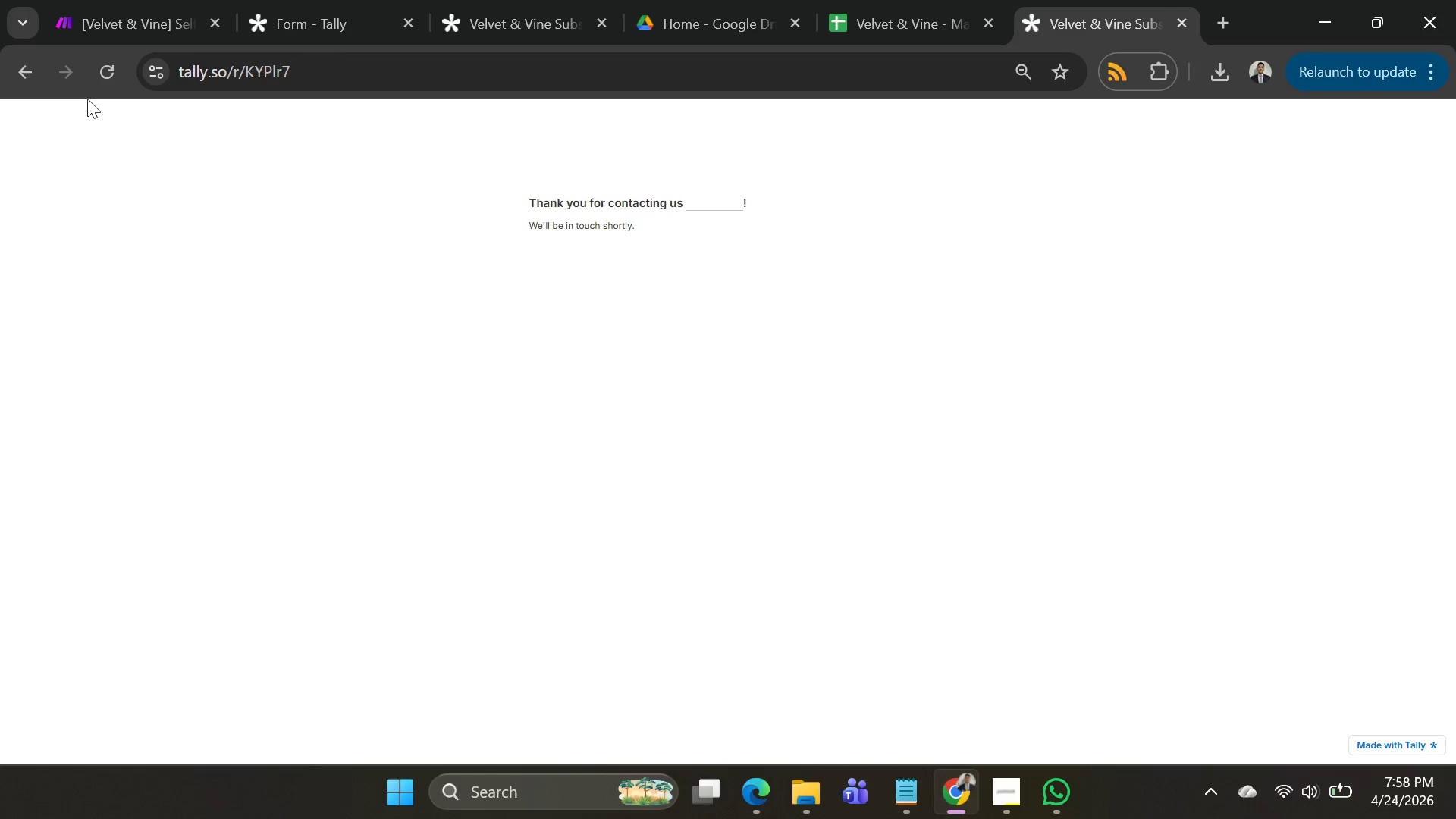 
left_click([99, 66])
 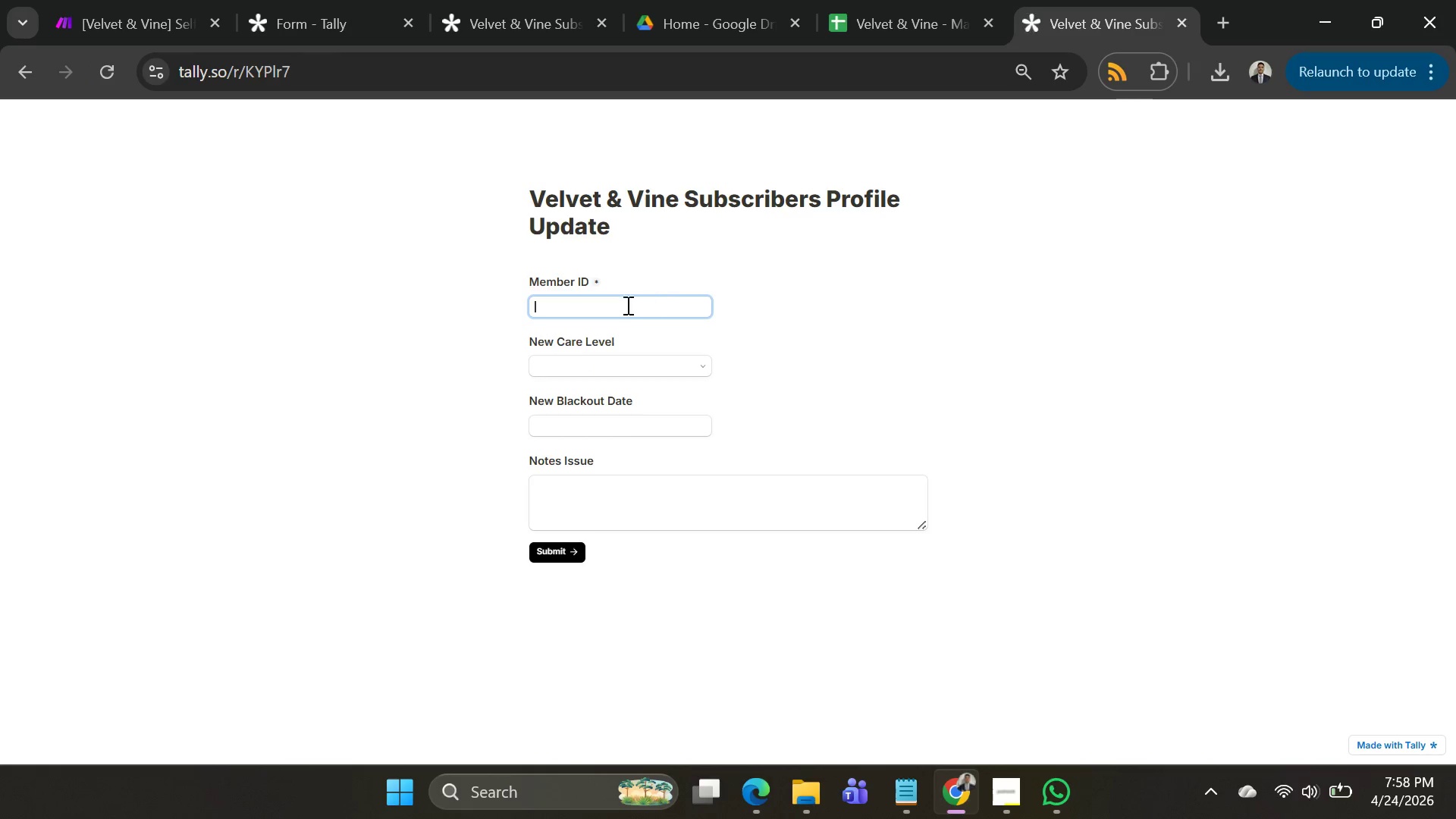 
left_click([624, 307])
 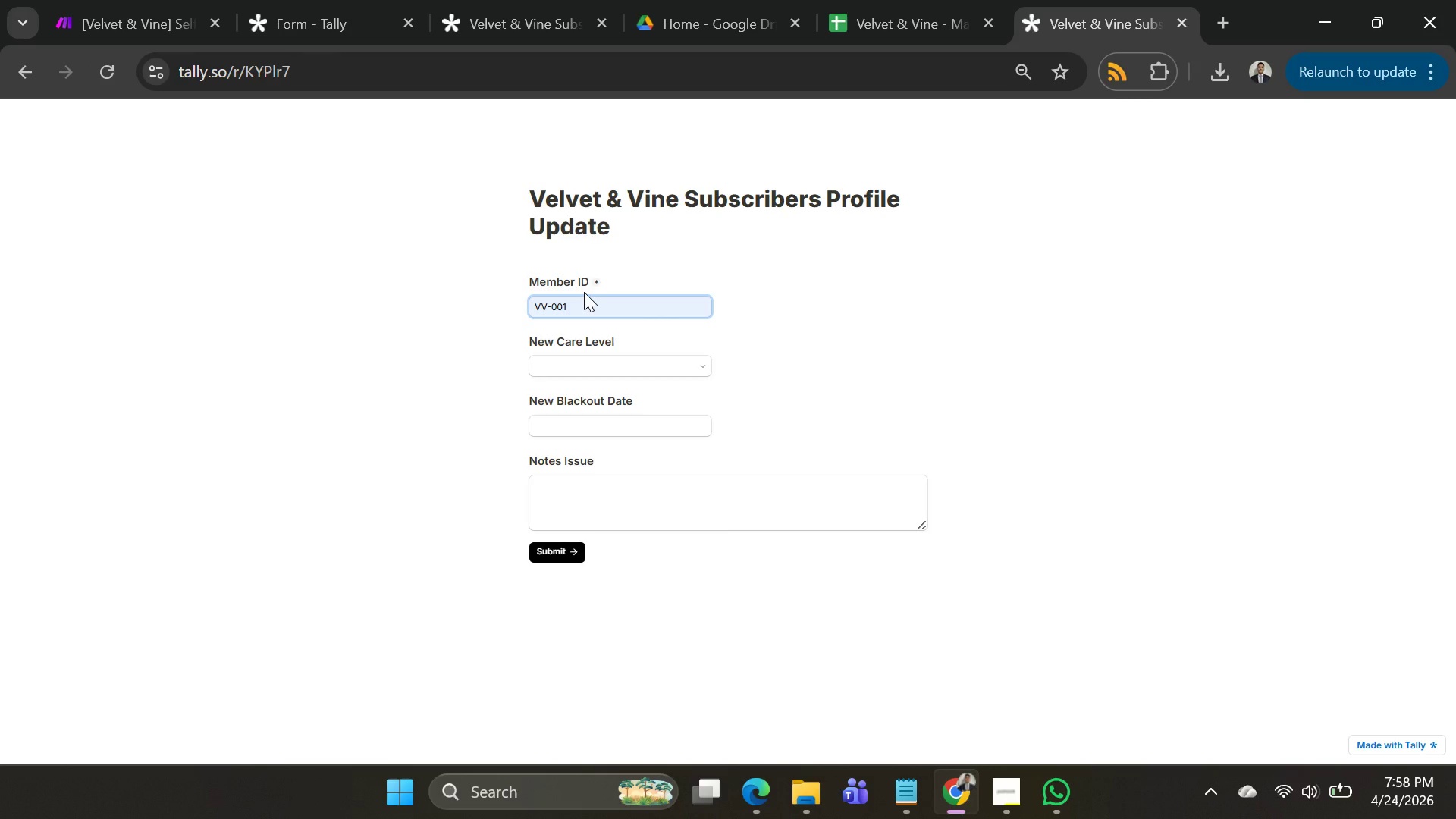 
key(Backspace)
 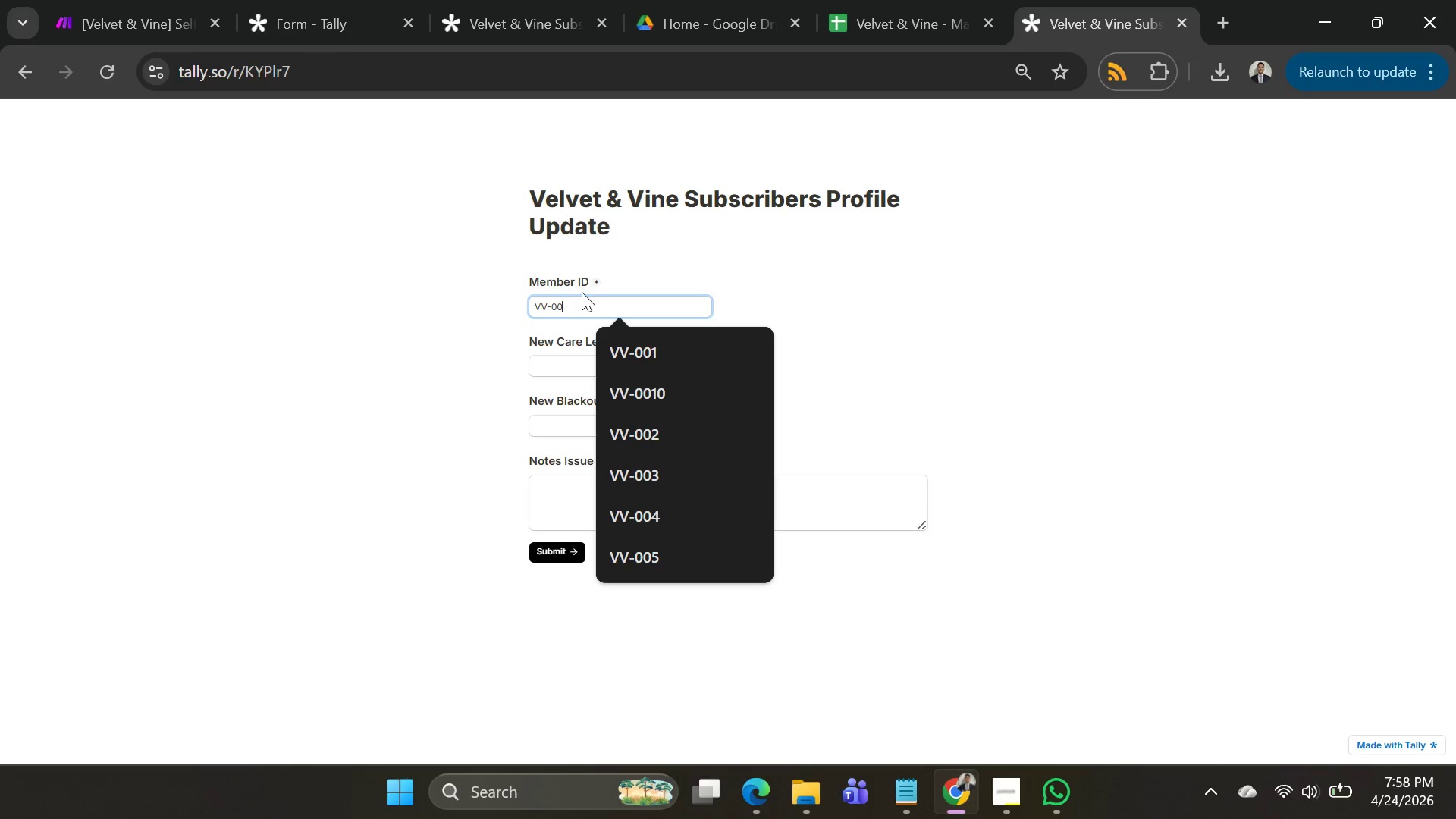 
key(4)
 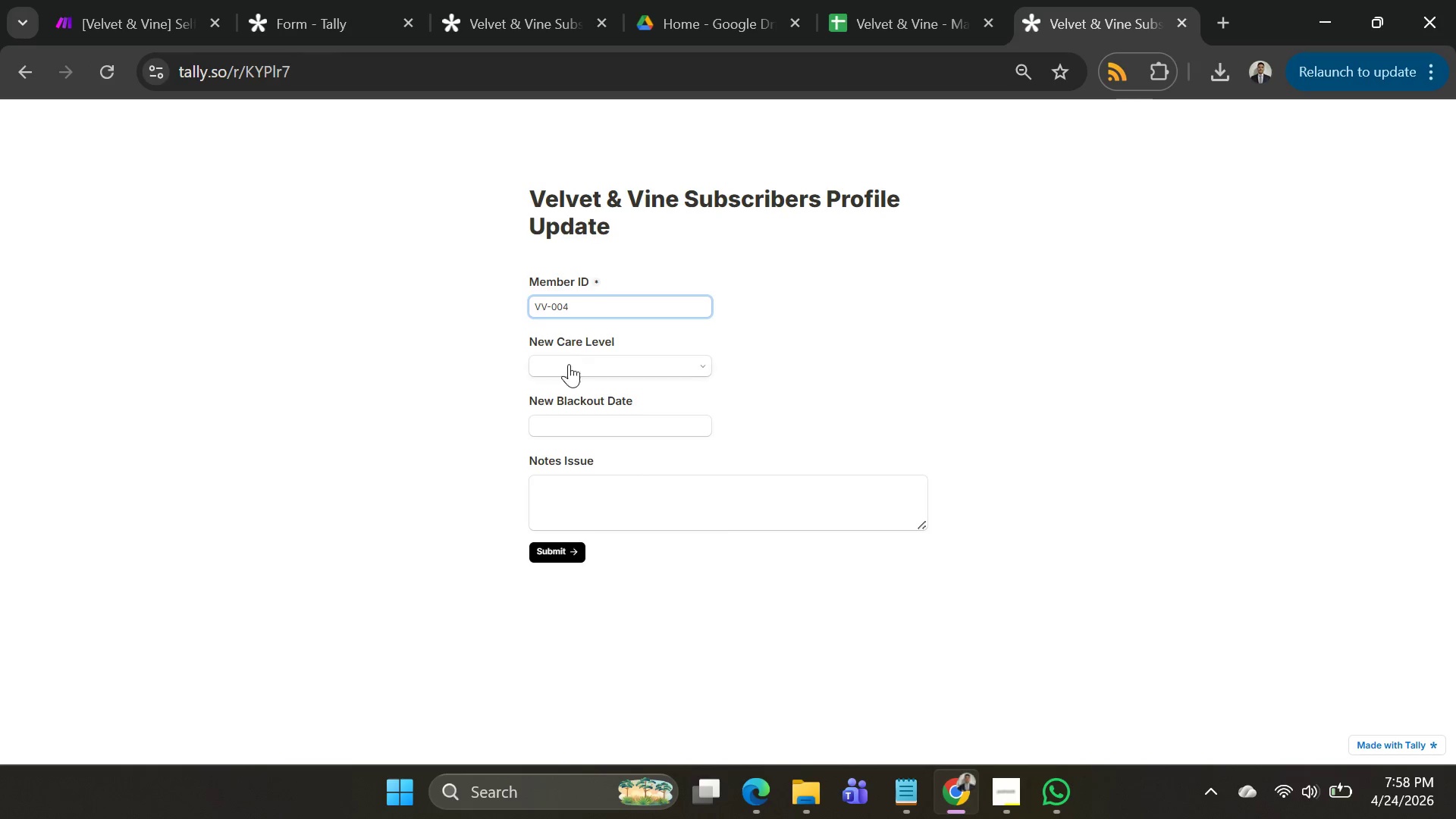 
left_click([569, 365])
 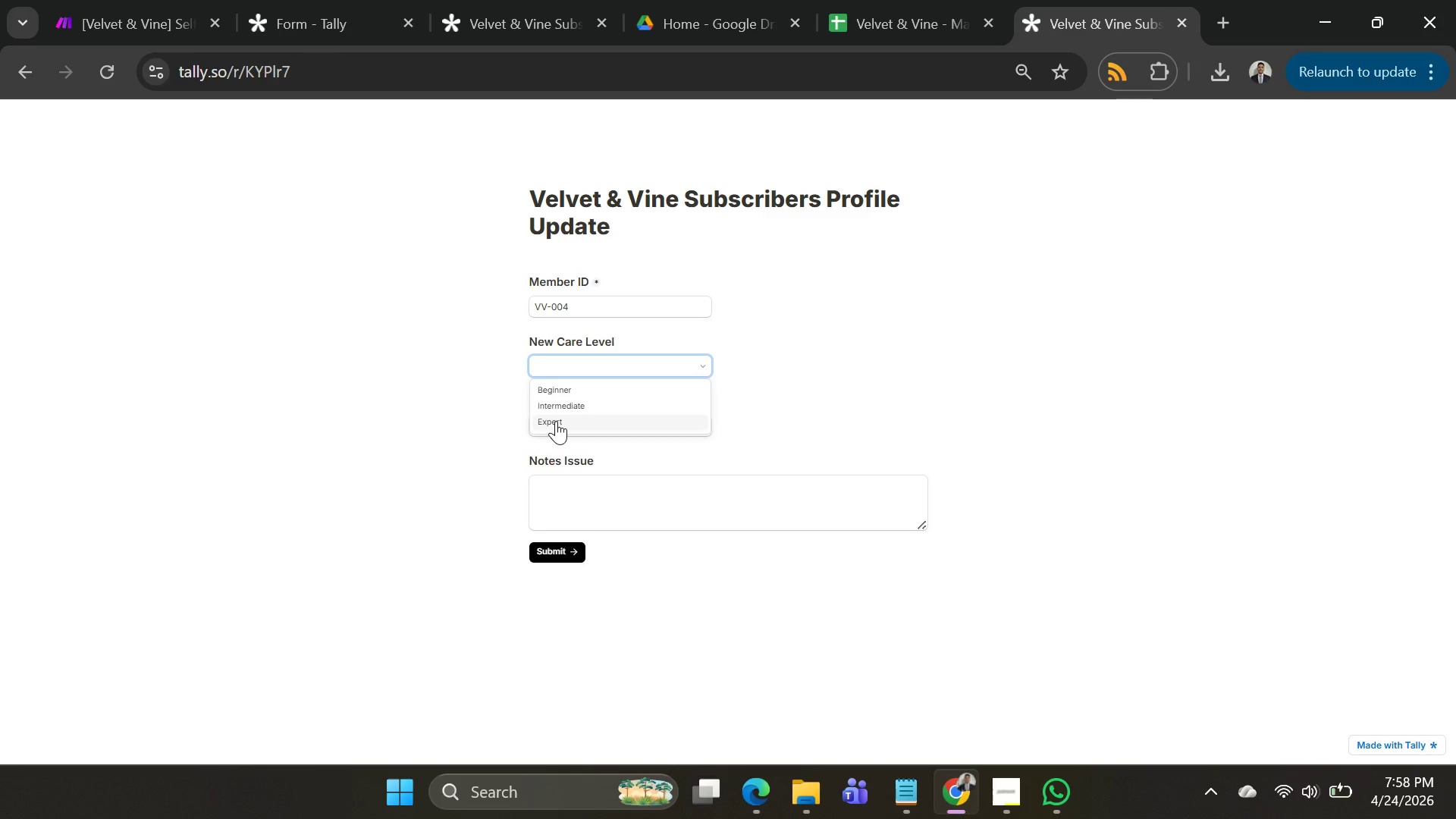 
left_click([556, 421])
 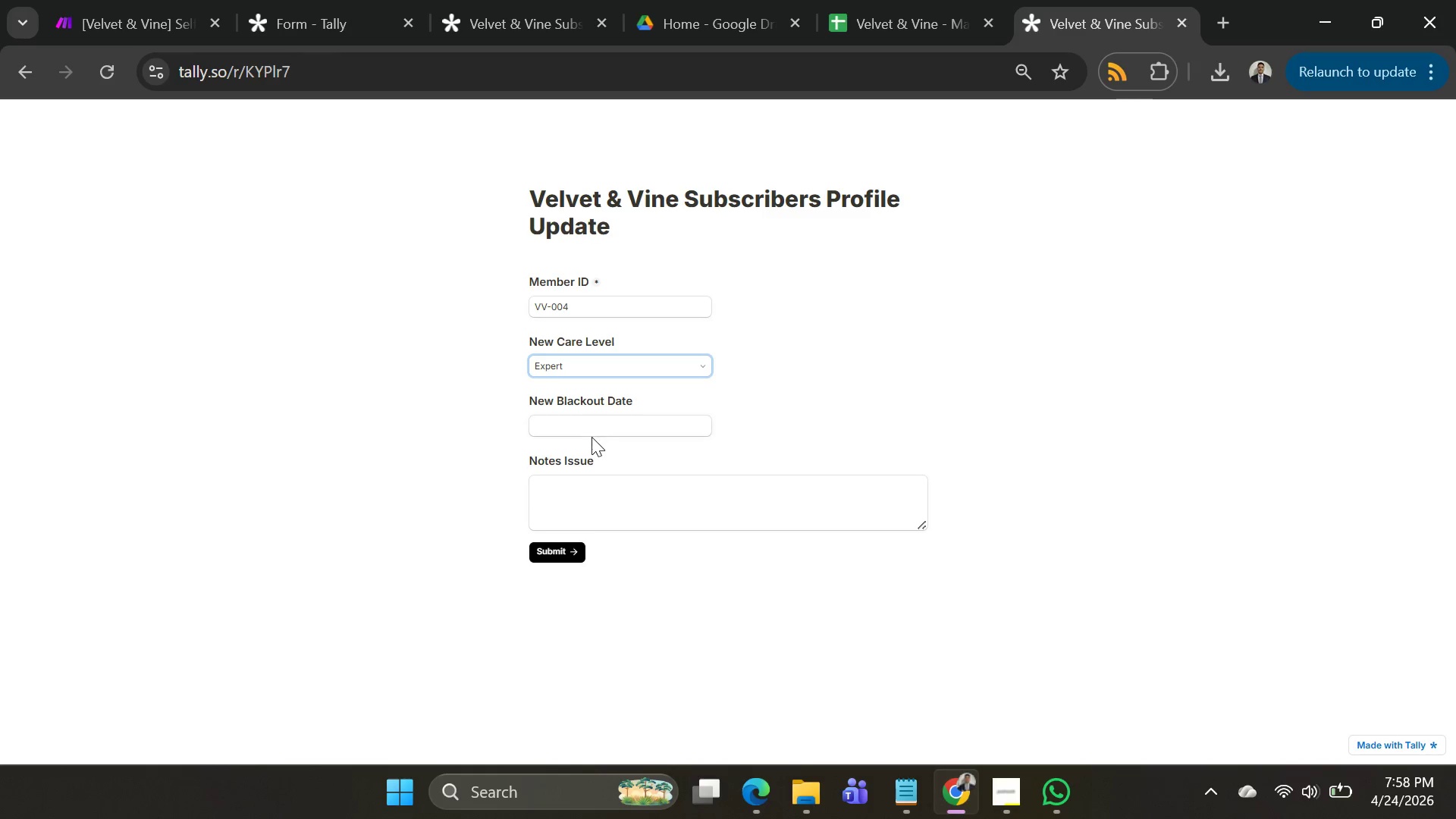 
left_click([592, 437])
 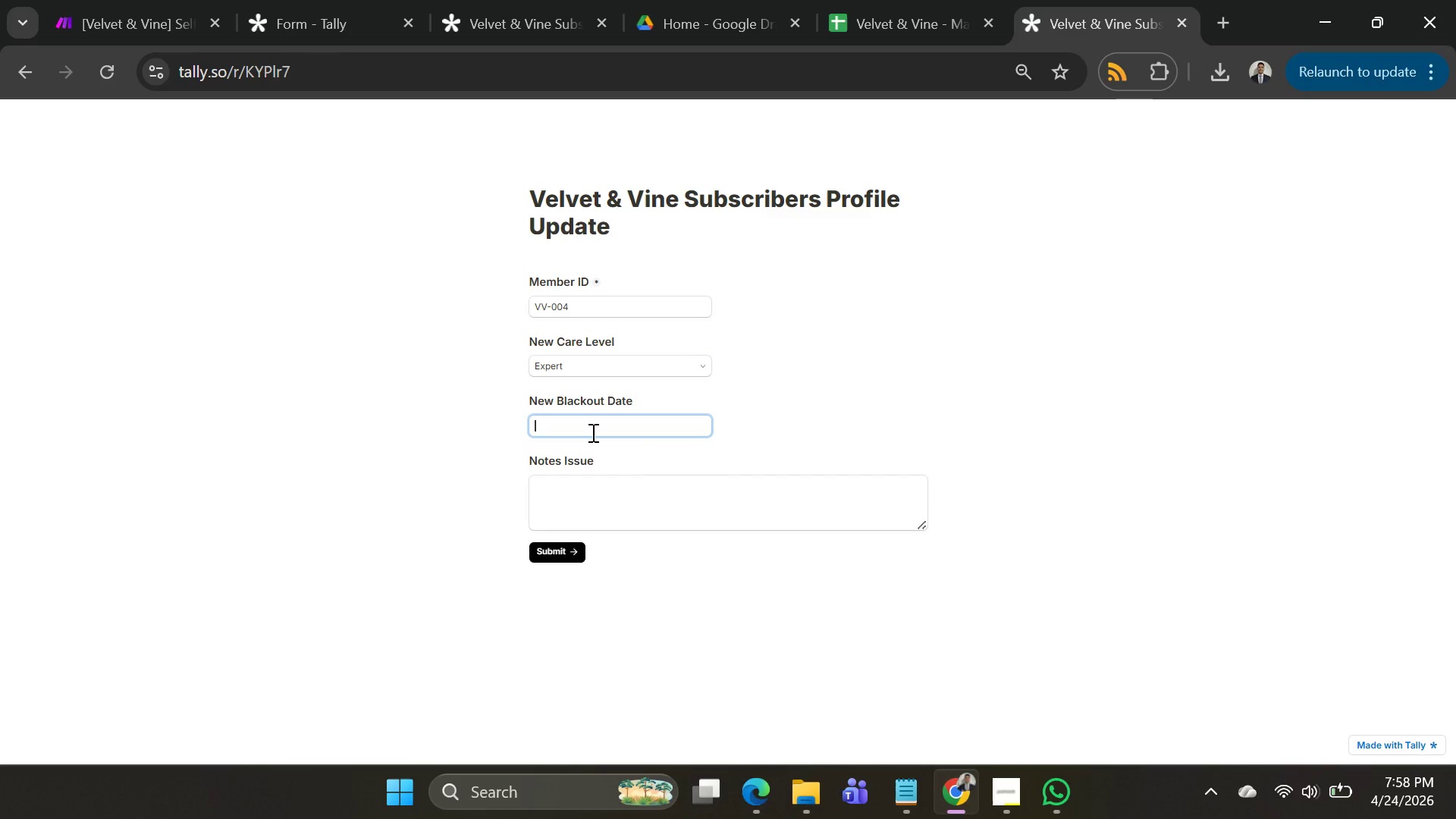 
left_click([592, 432])
 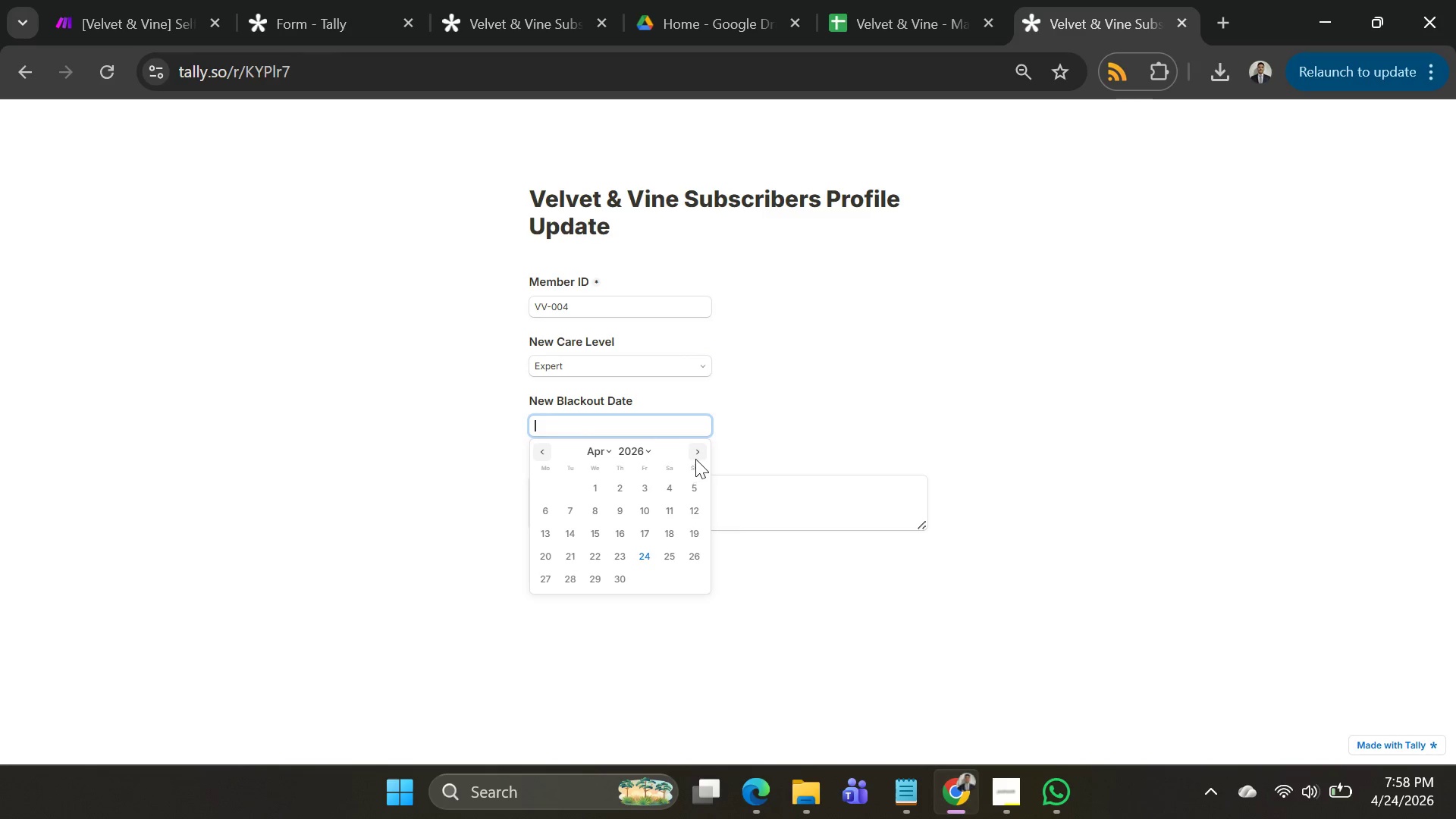 
double_click([696, 457])
 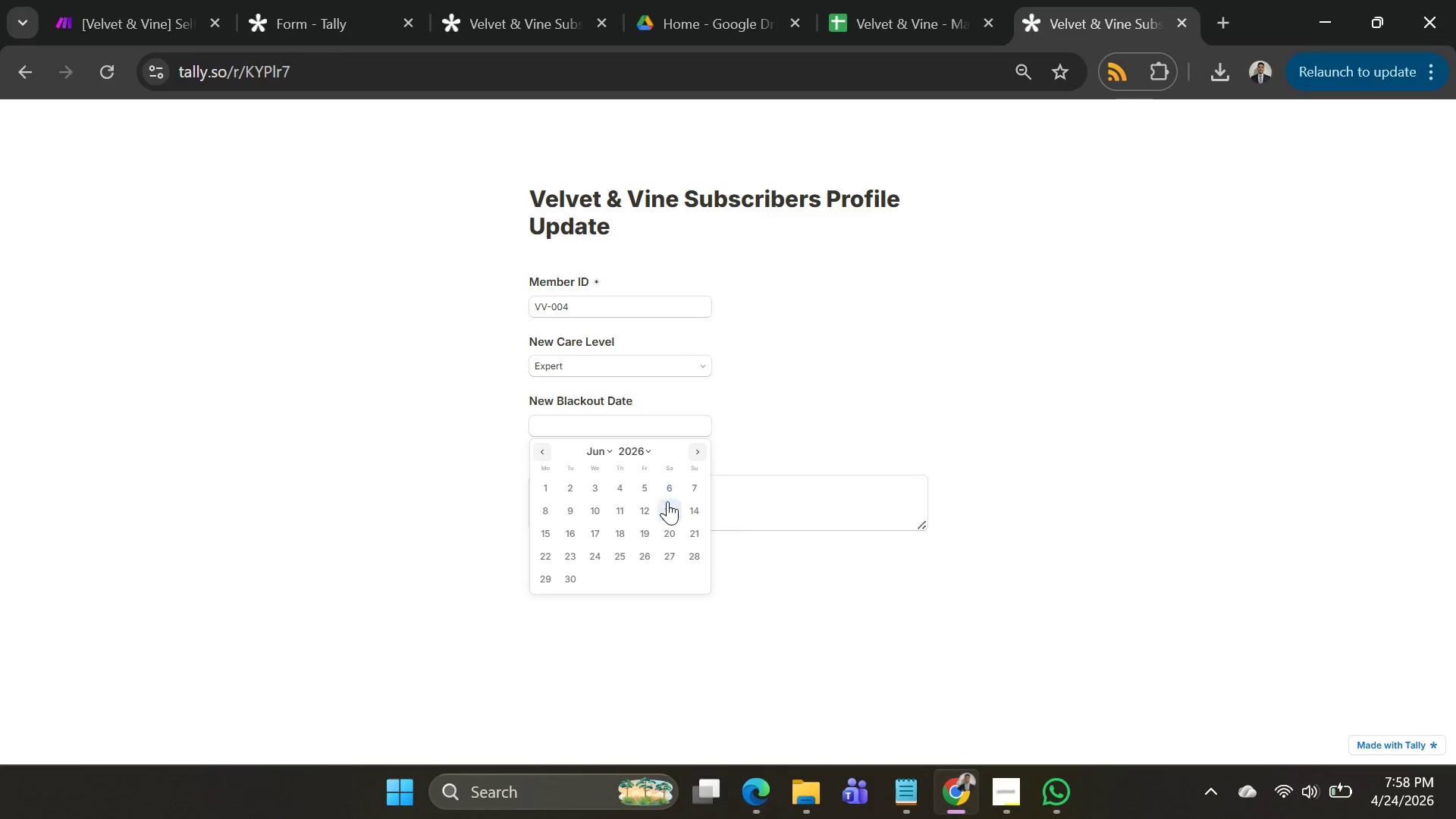 
left_click([667, 504])
 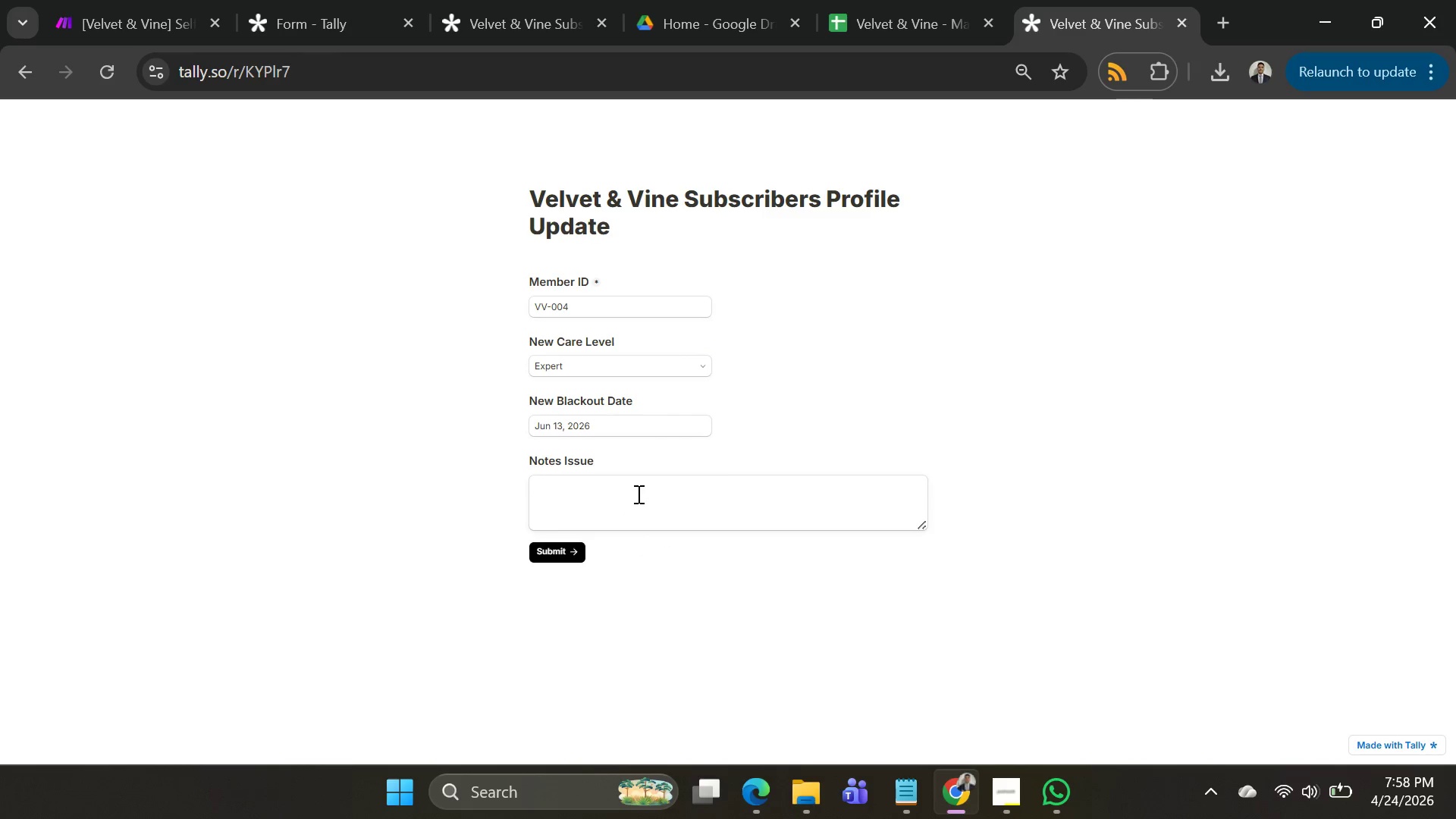 
left_click([637, 494])
 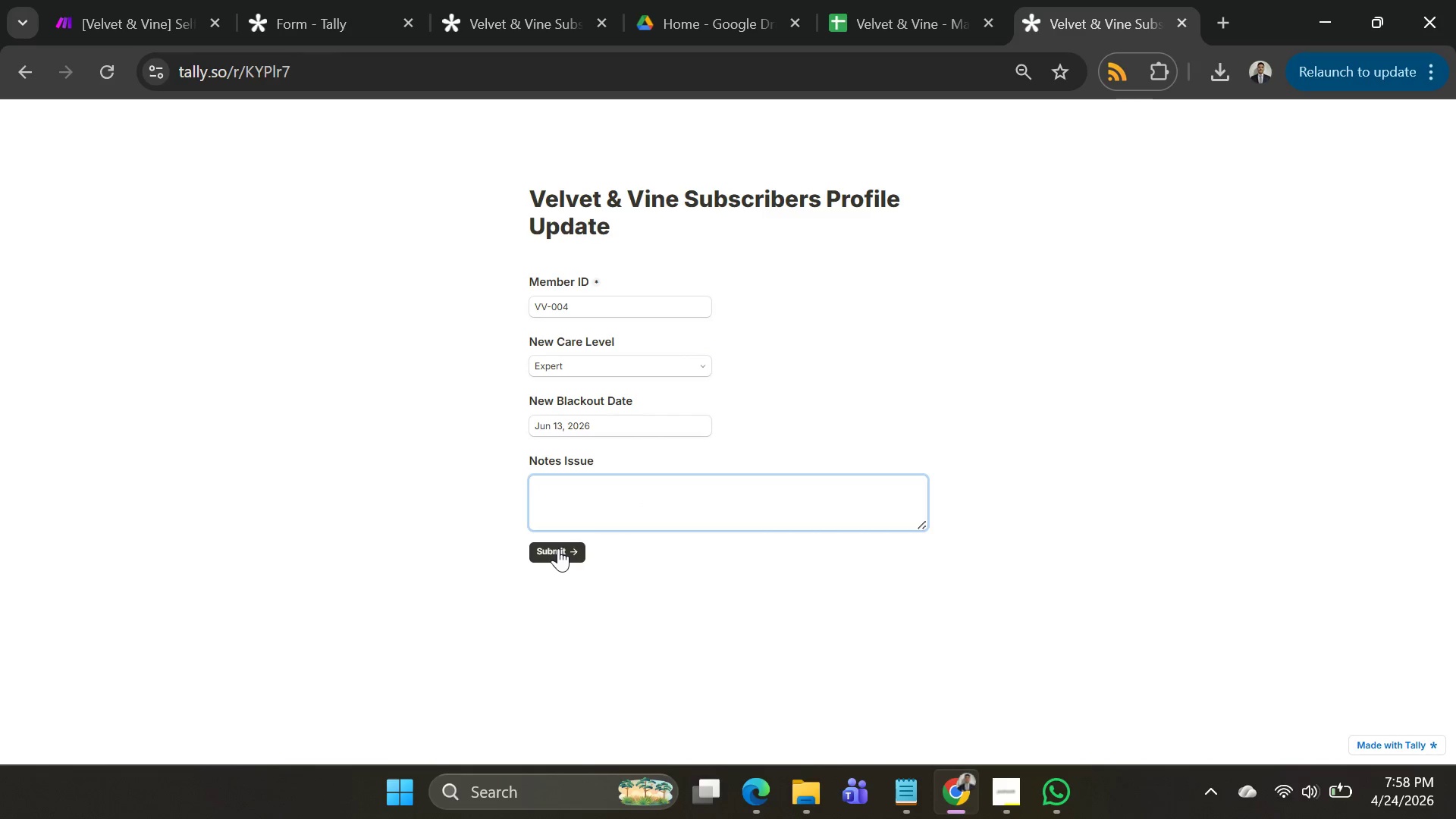 
left_click([558, 548])
 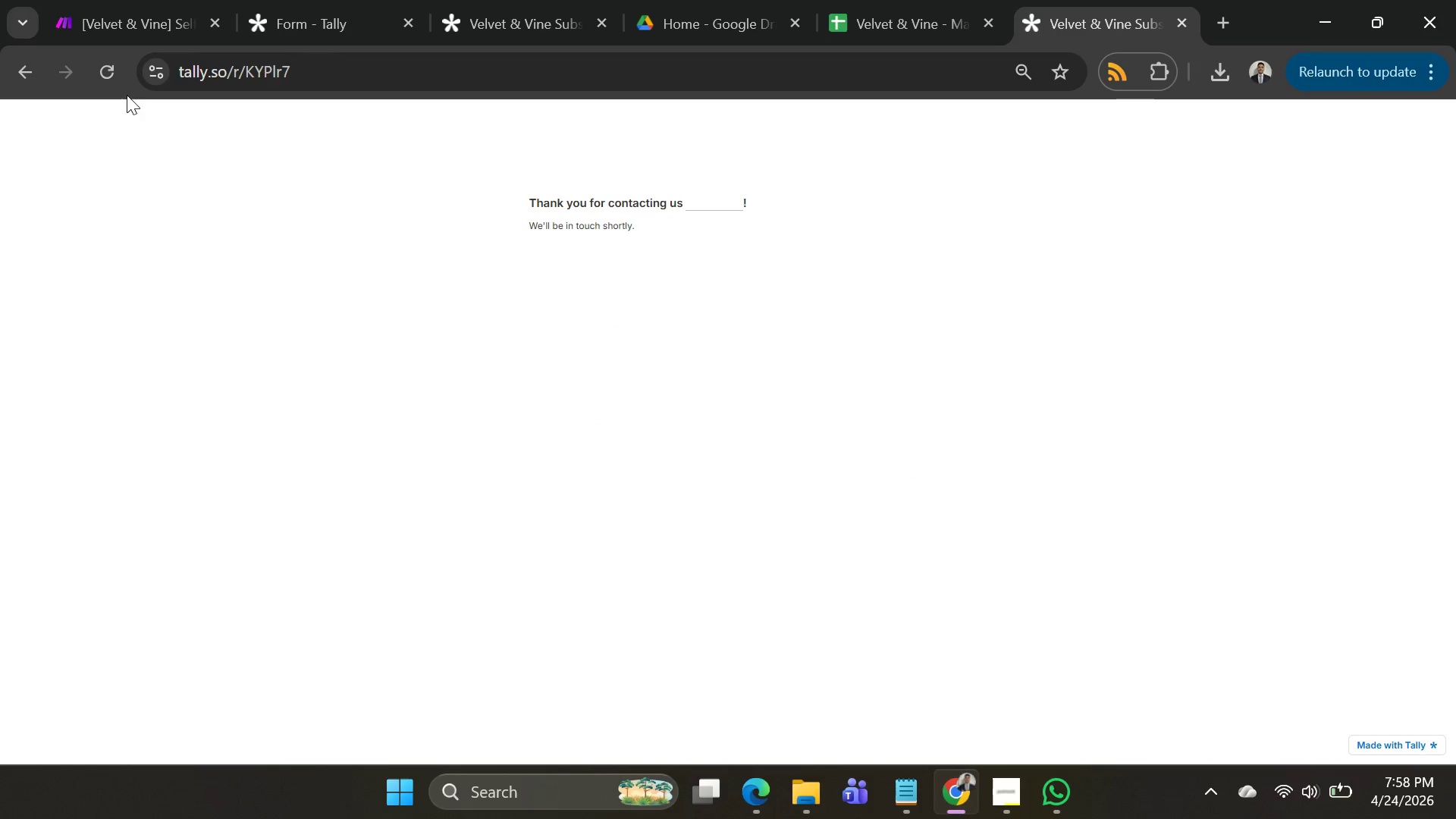 
left_click([104, 74])
 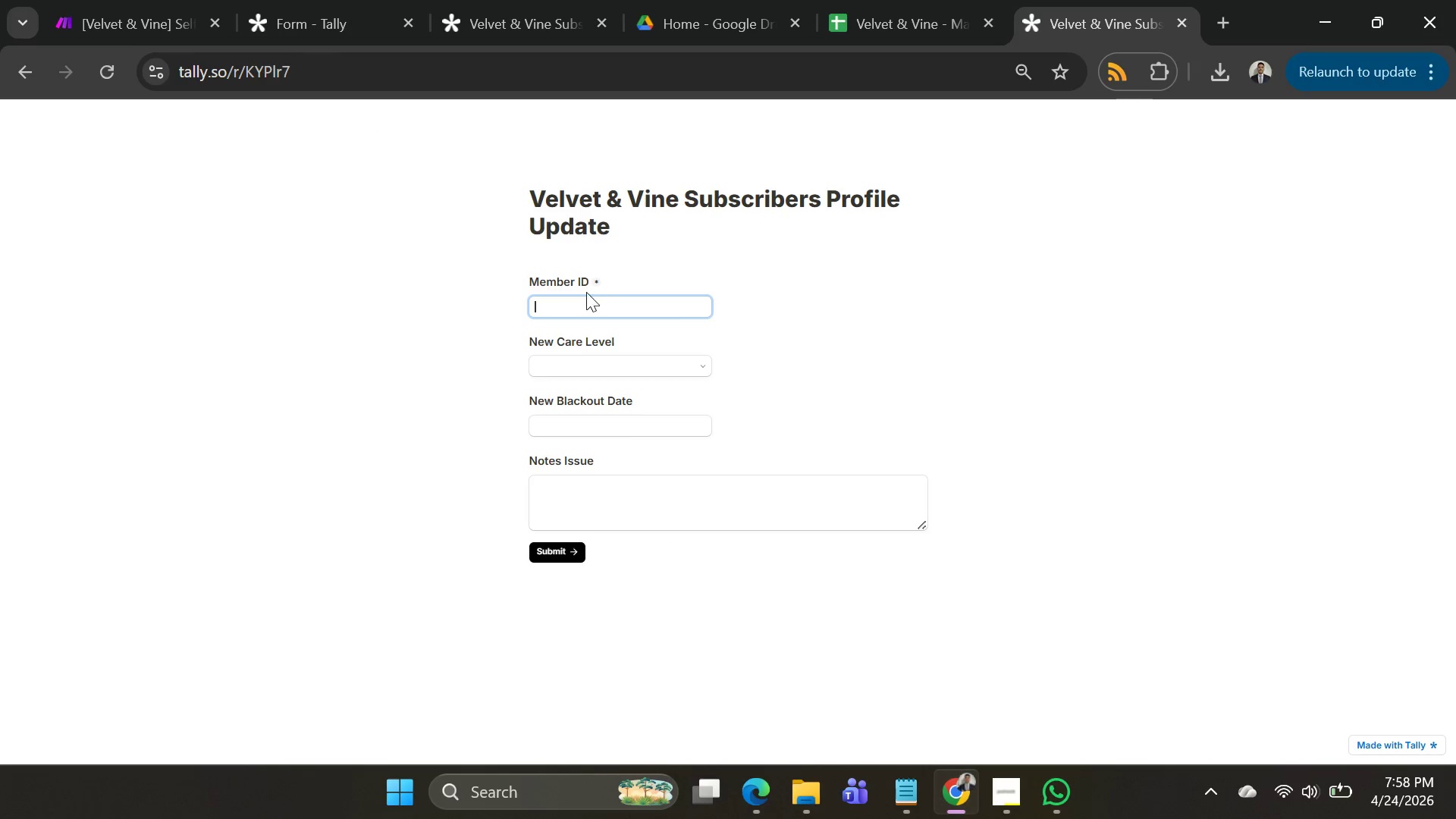 
left_click([586, 299])
 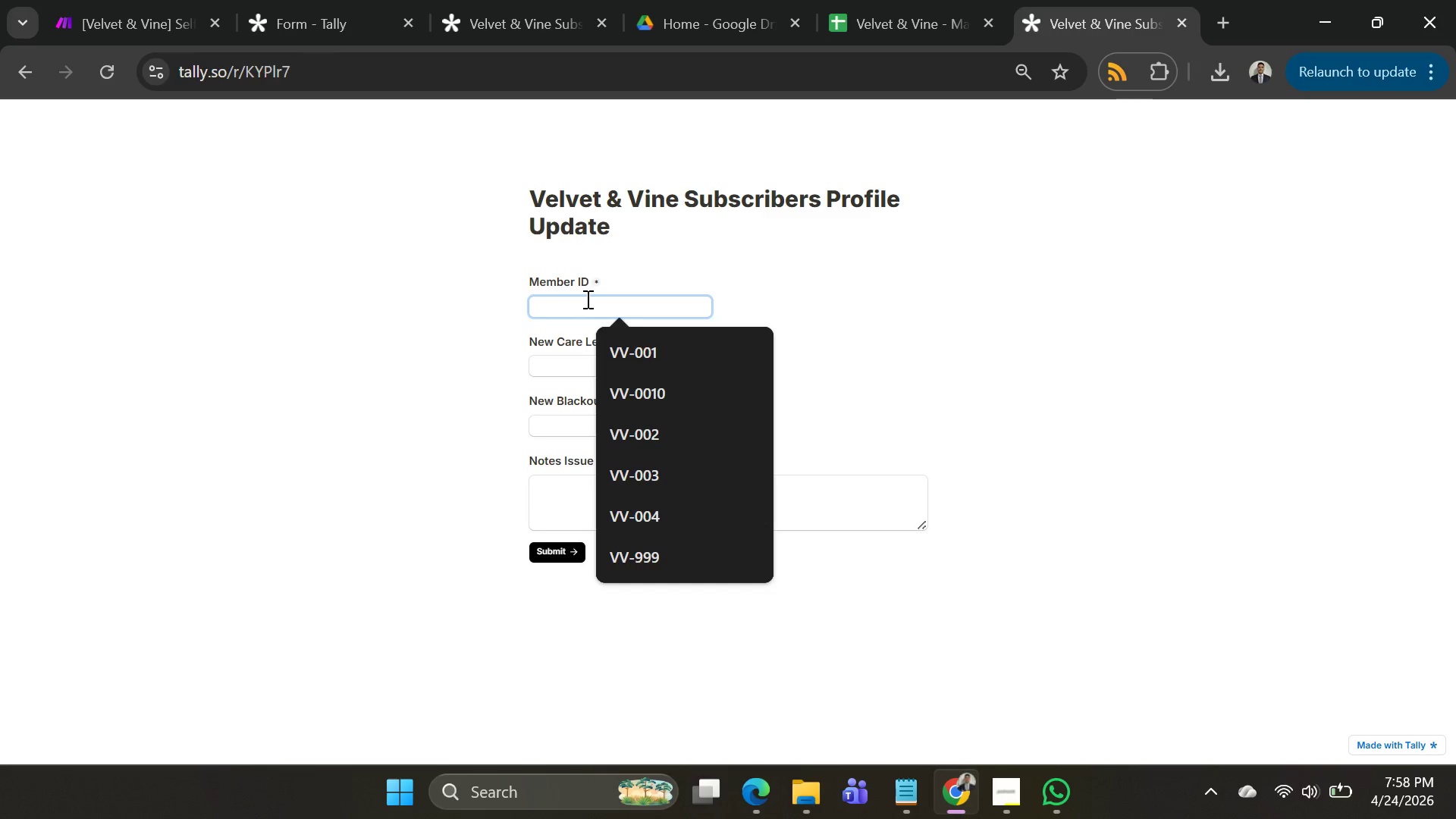 
left_click([620, 342])
 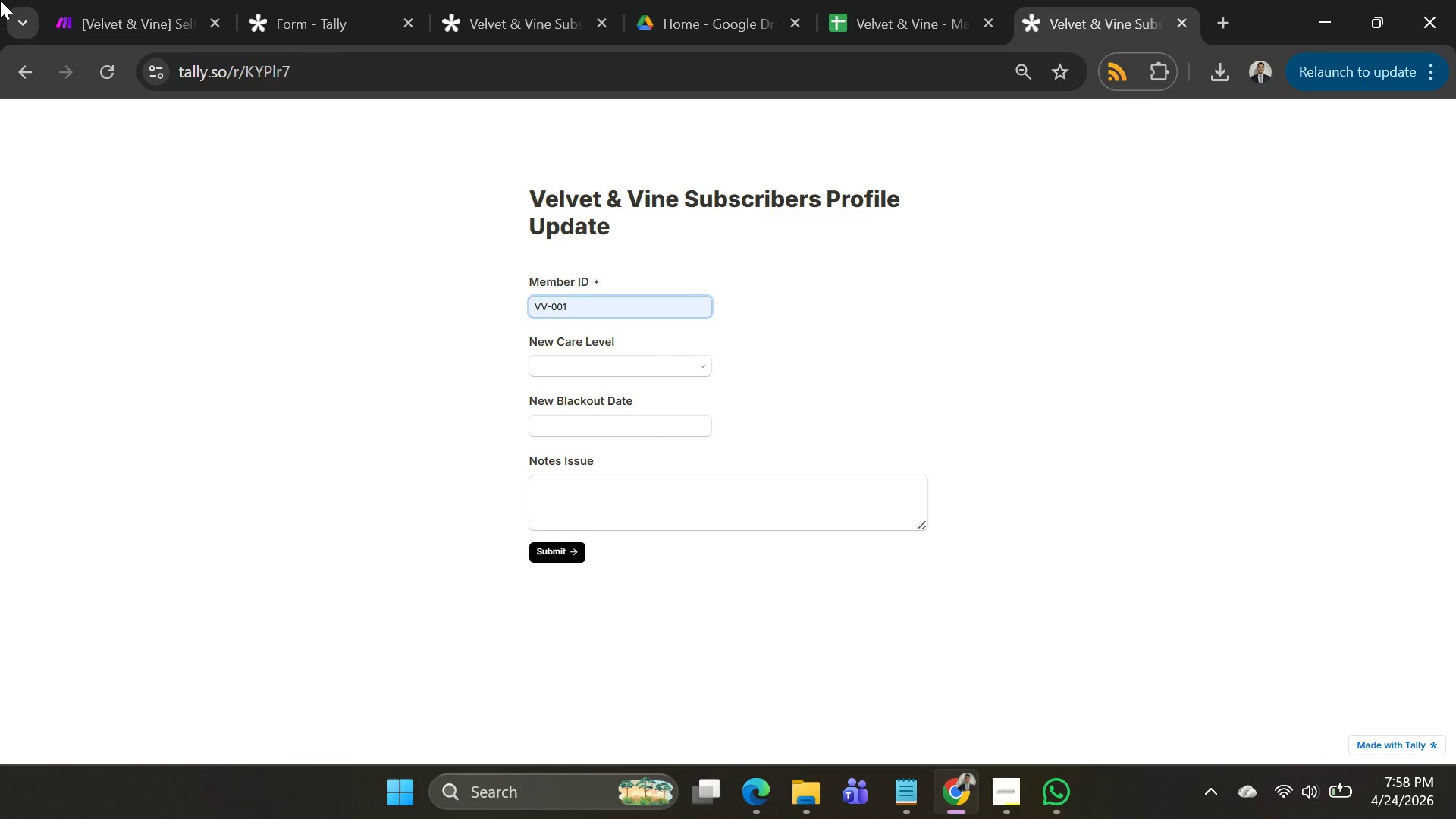 
key(Backspace)
 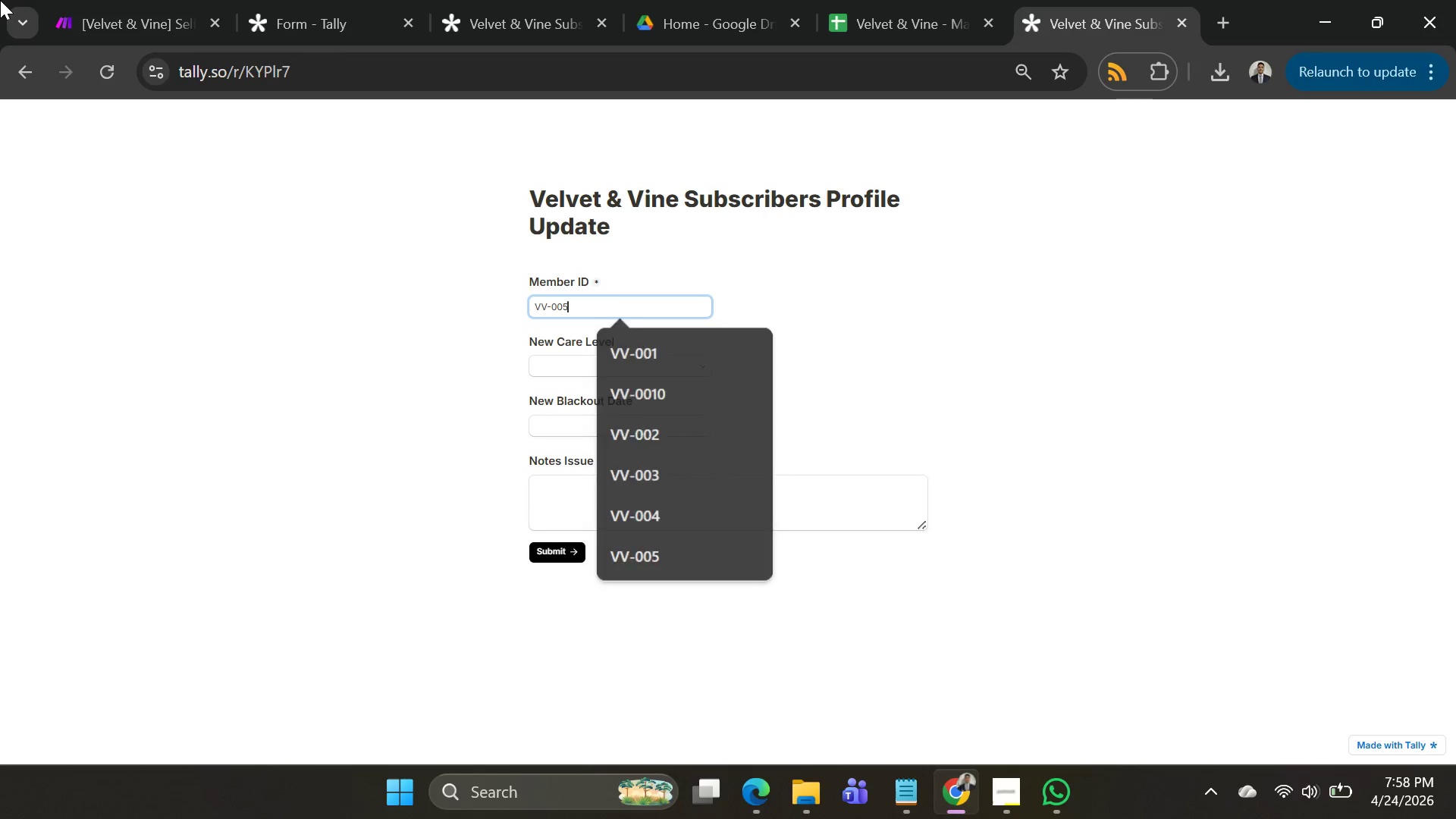 
key(5)
 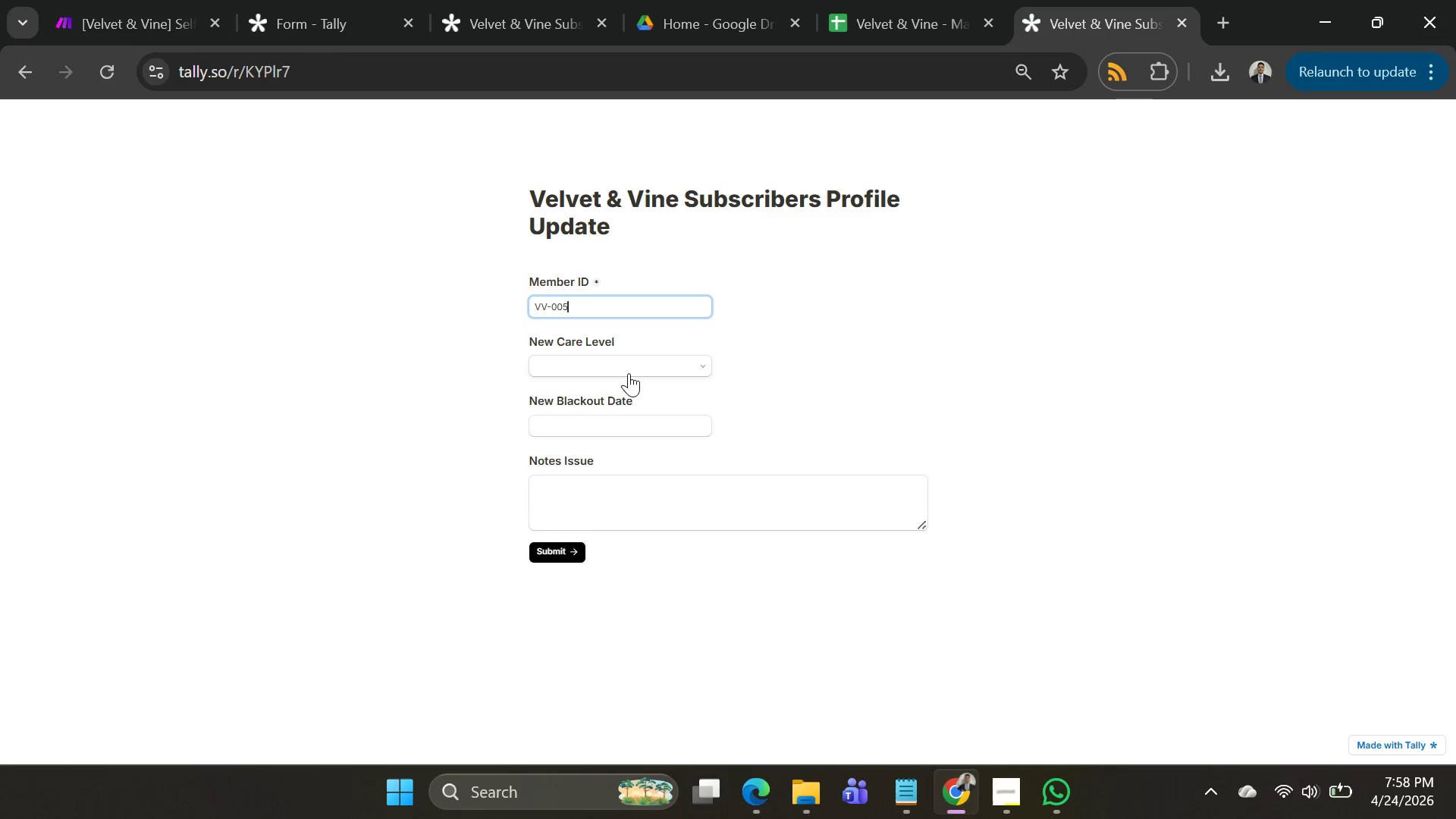 
left_click([628, 372])
 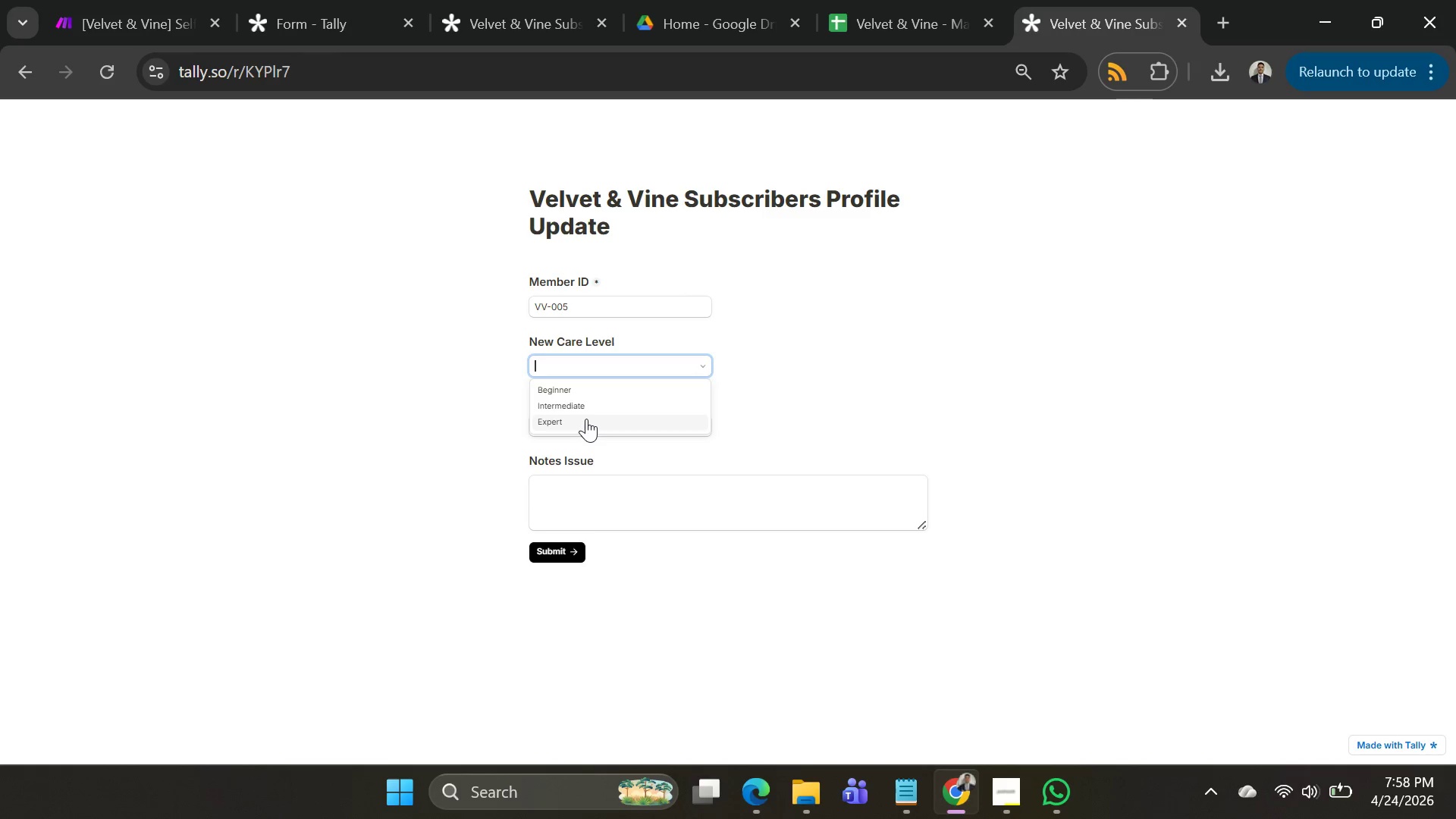 
left_click([586, 419])
 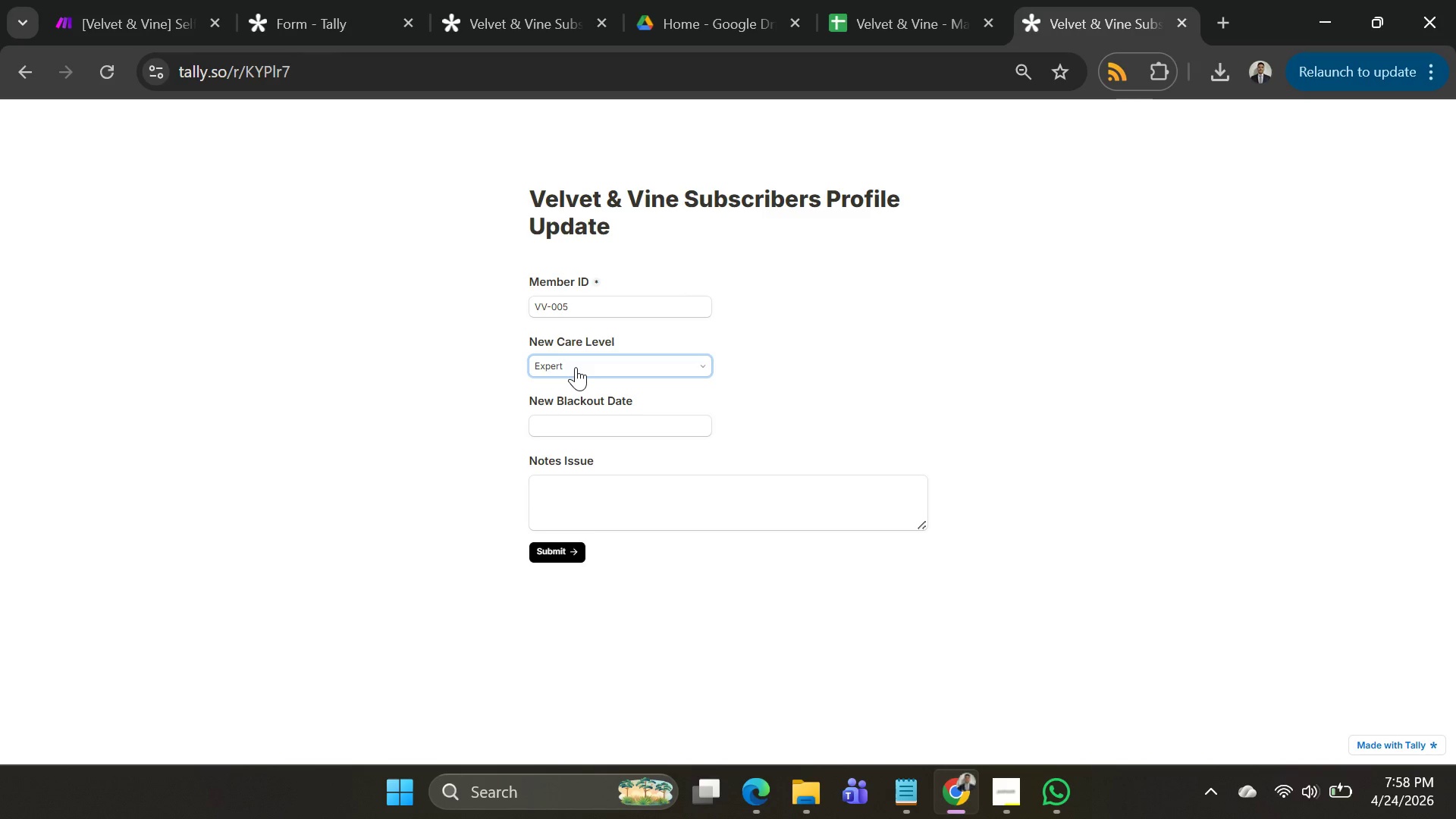 
left_click([576, 367])
 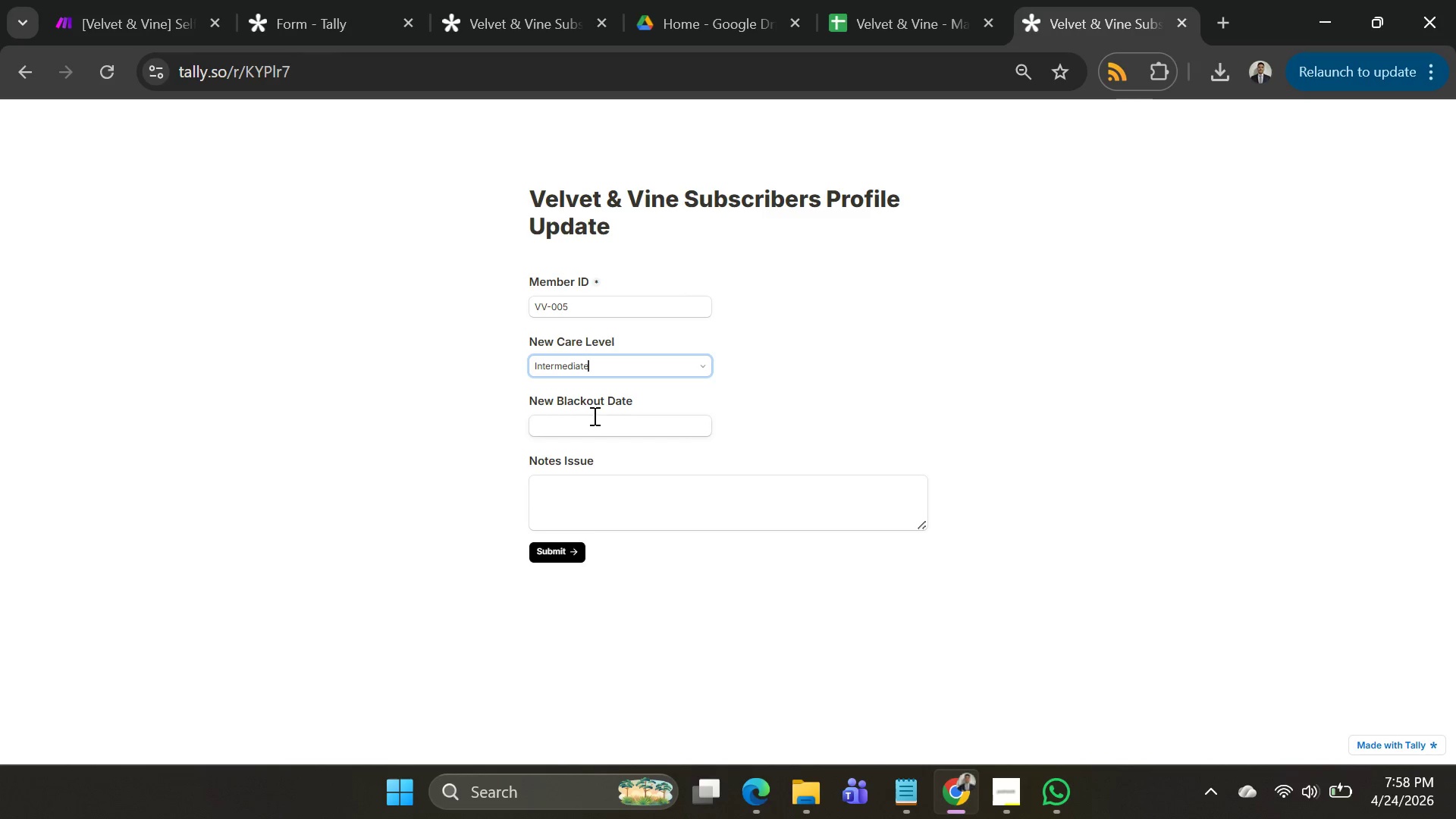 
left_click([593, 416])
 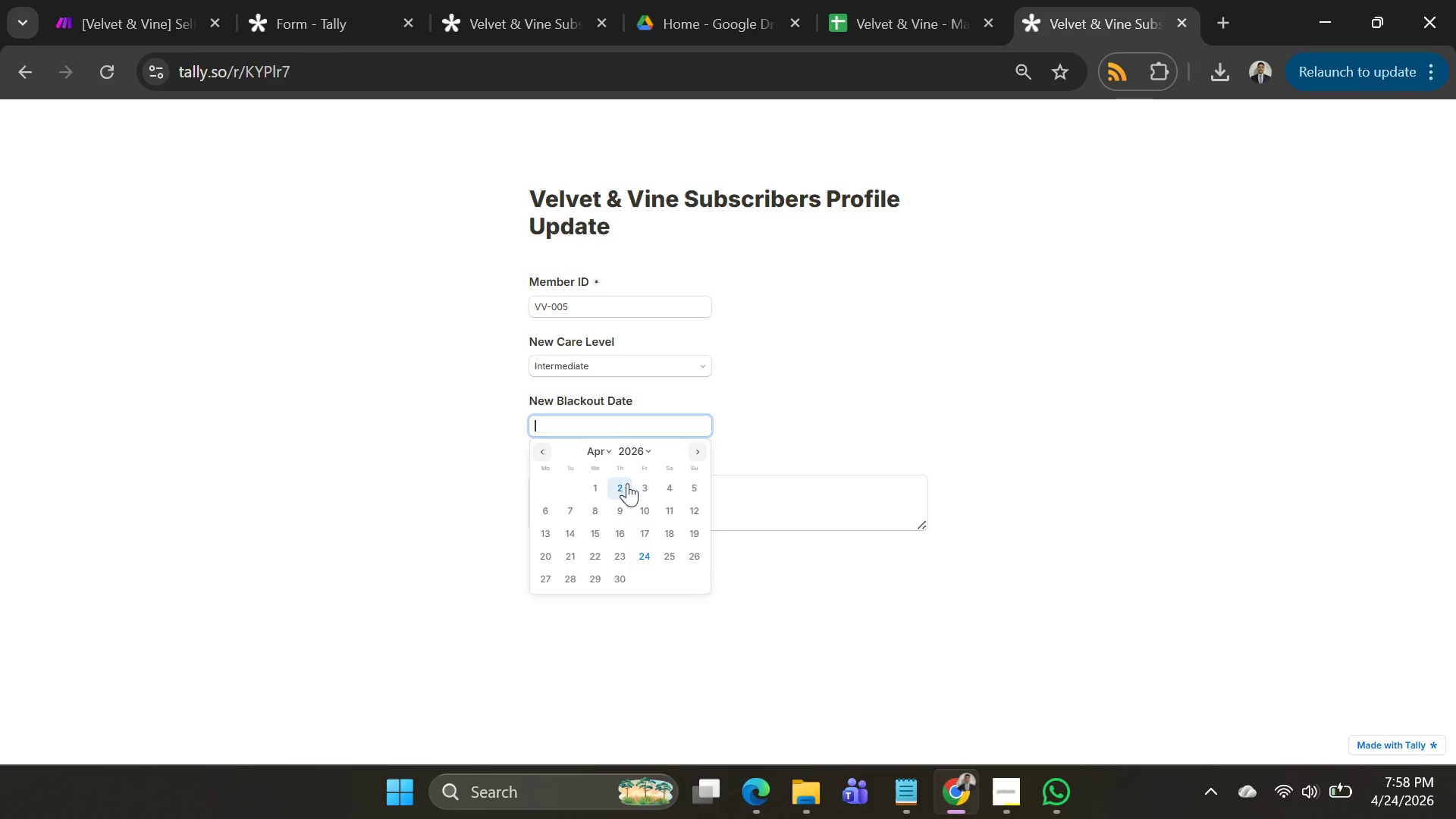 
left_click([627, 483])
 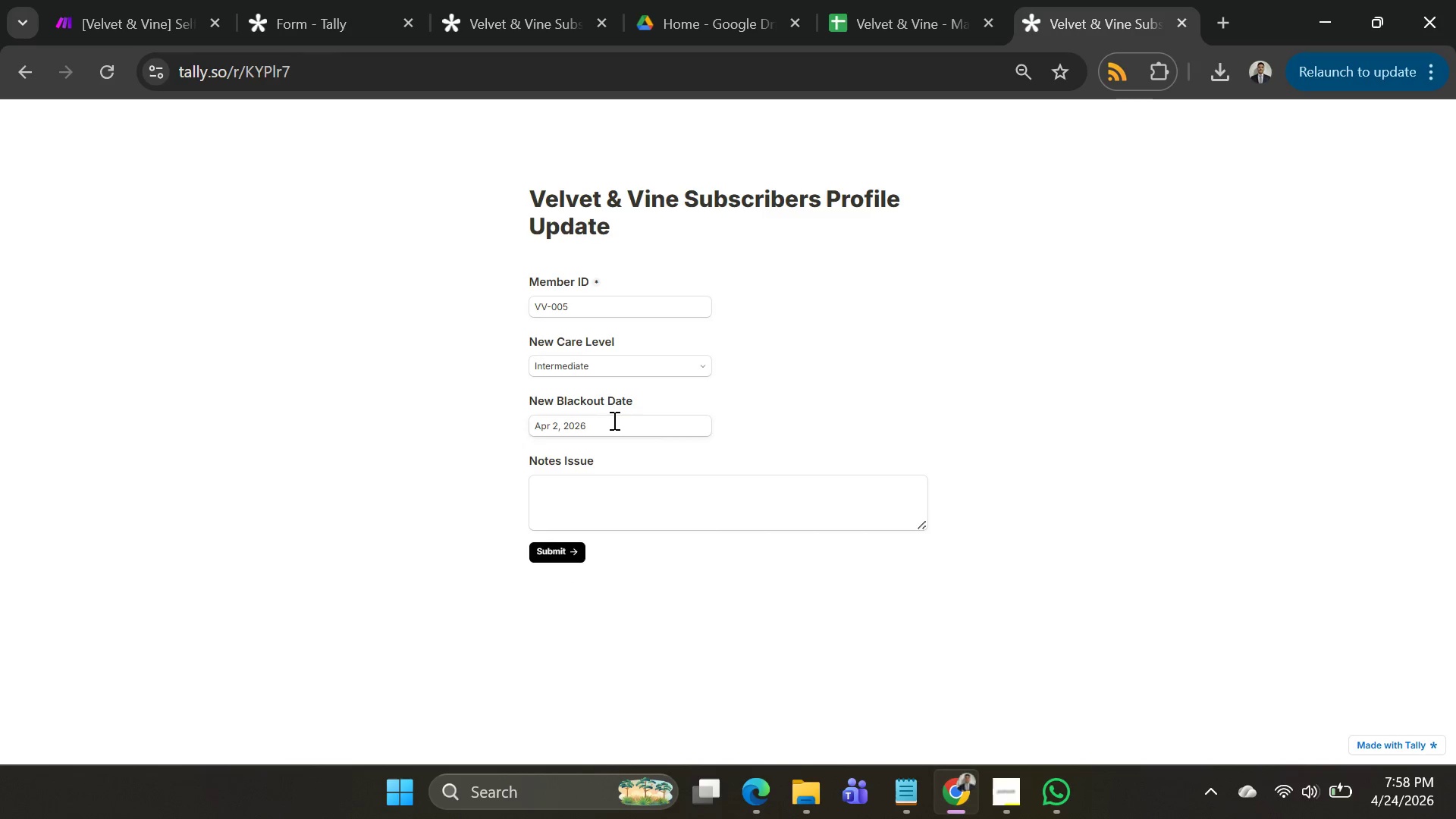 
left_click([613, 420])
 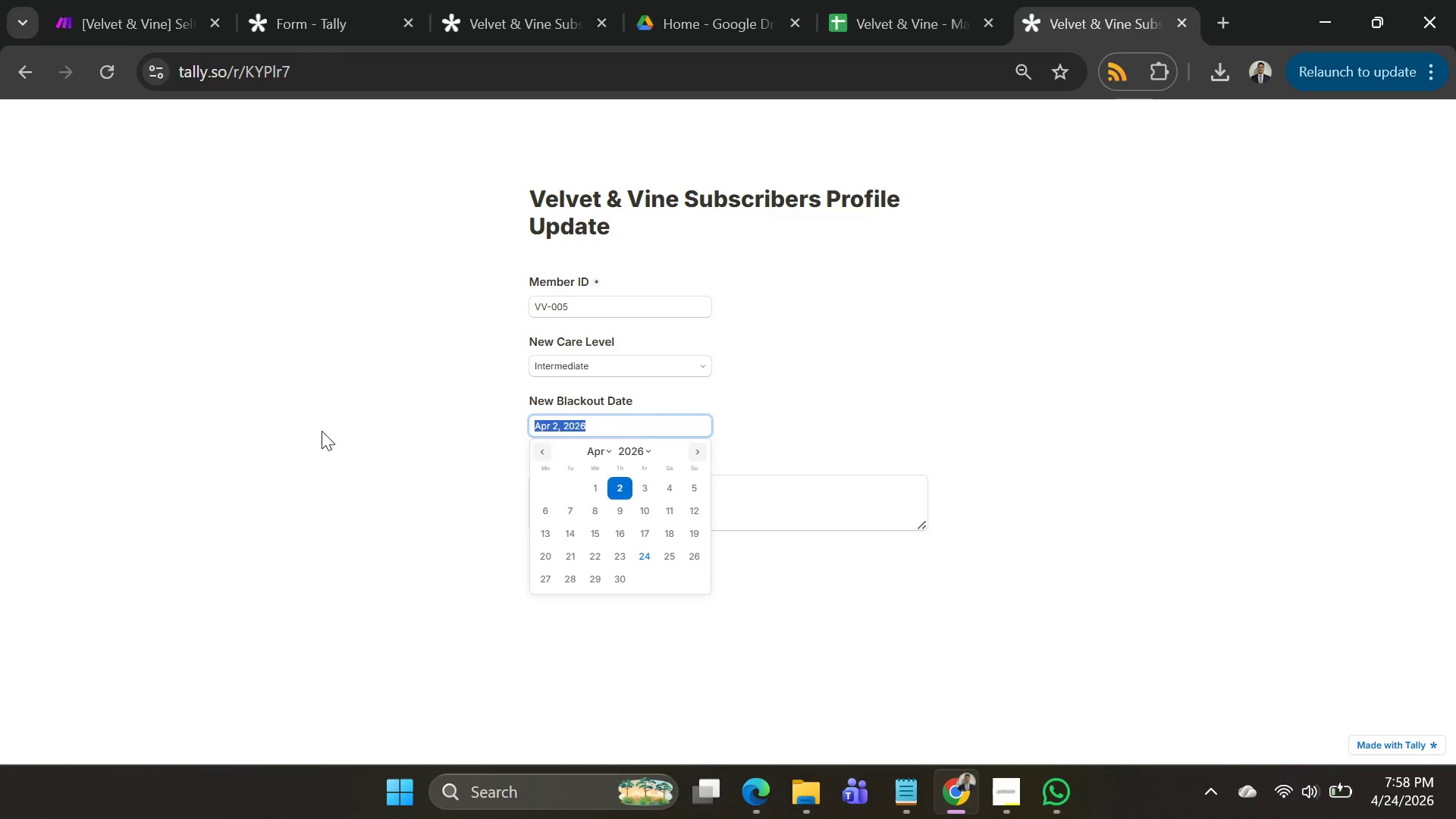 
left_click_drag(start_coordinate=[611, 422], to_coordinate=[315, 431])
 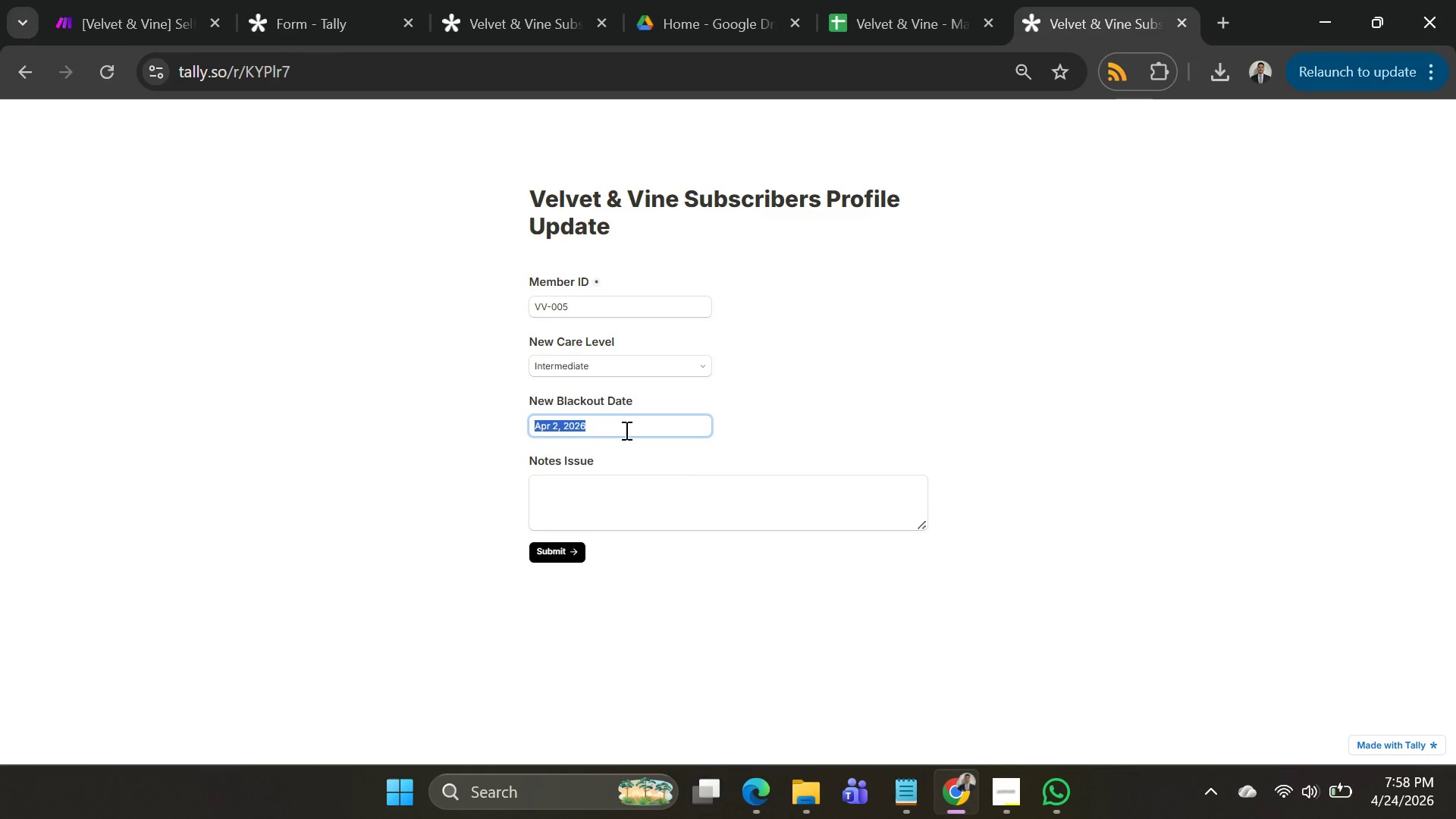 
left_click([625, 428])
 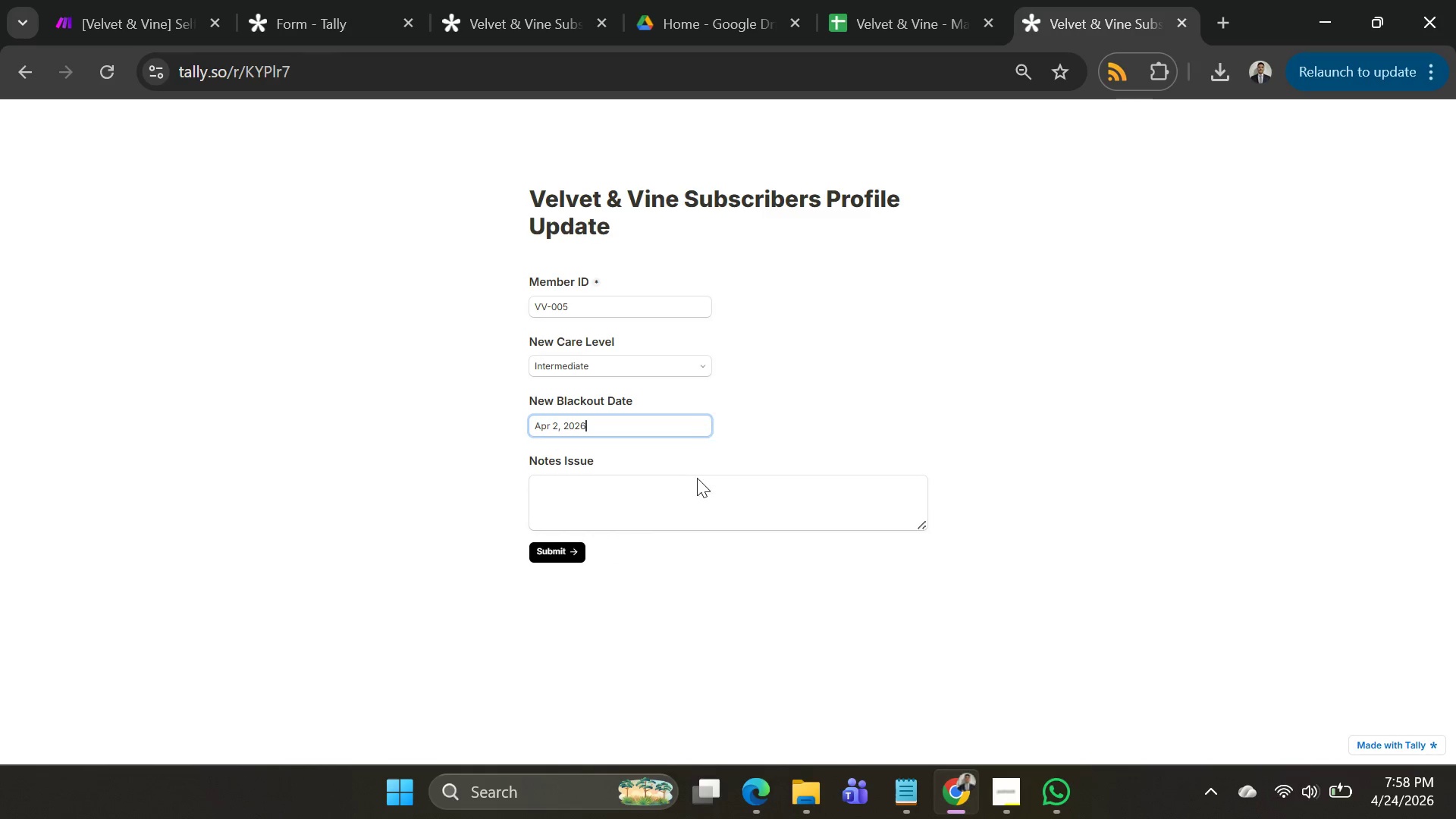 
left_click([701, 493])
 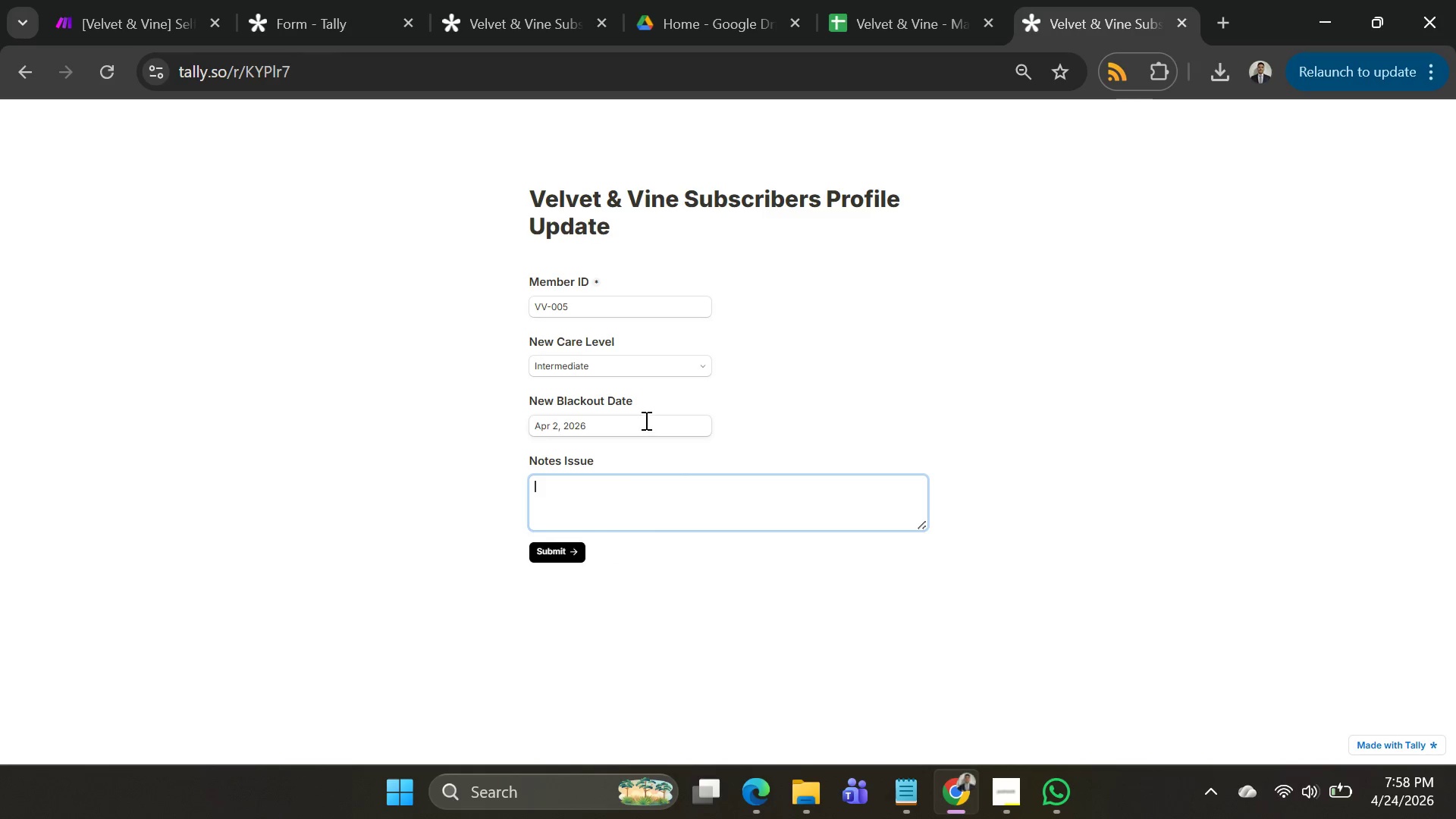 
left_click([645, 420])
 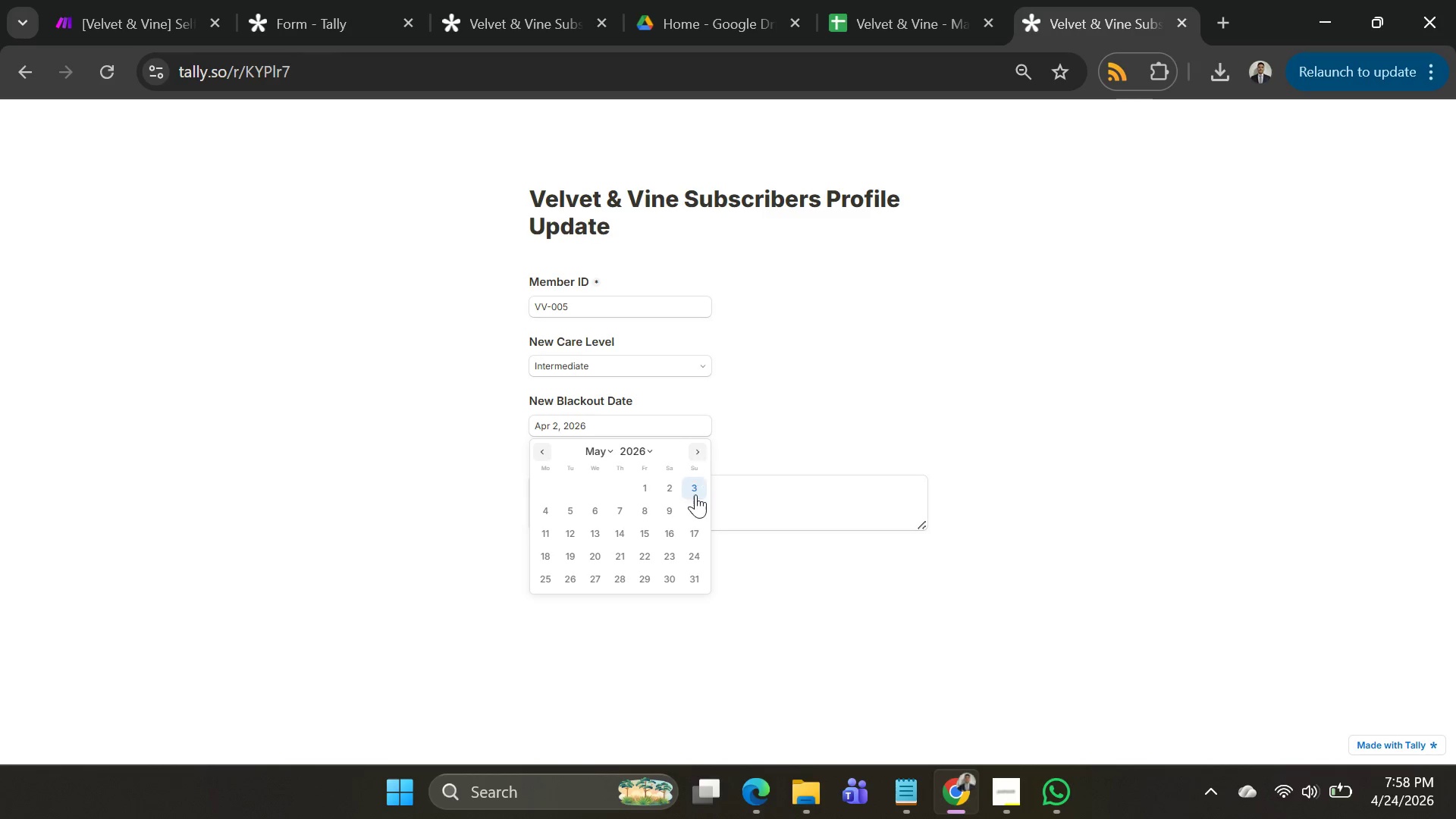 
left_click([686, 516])
 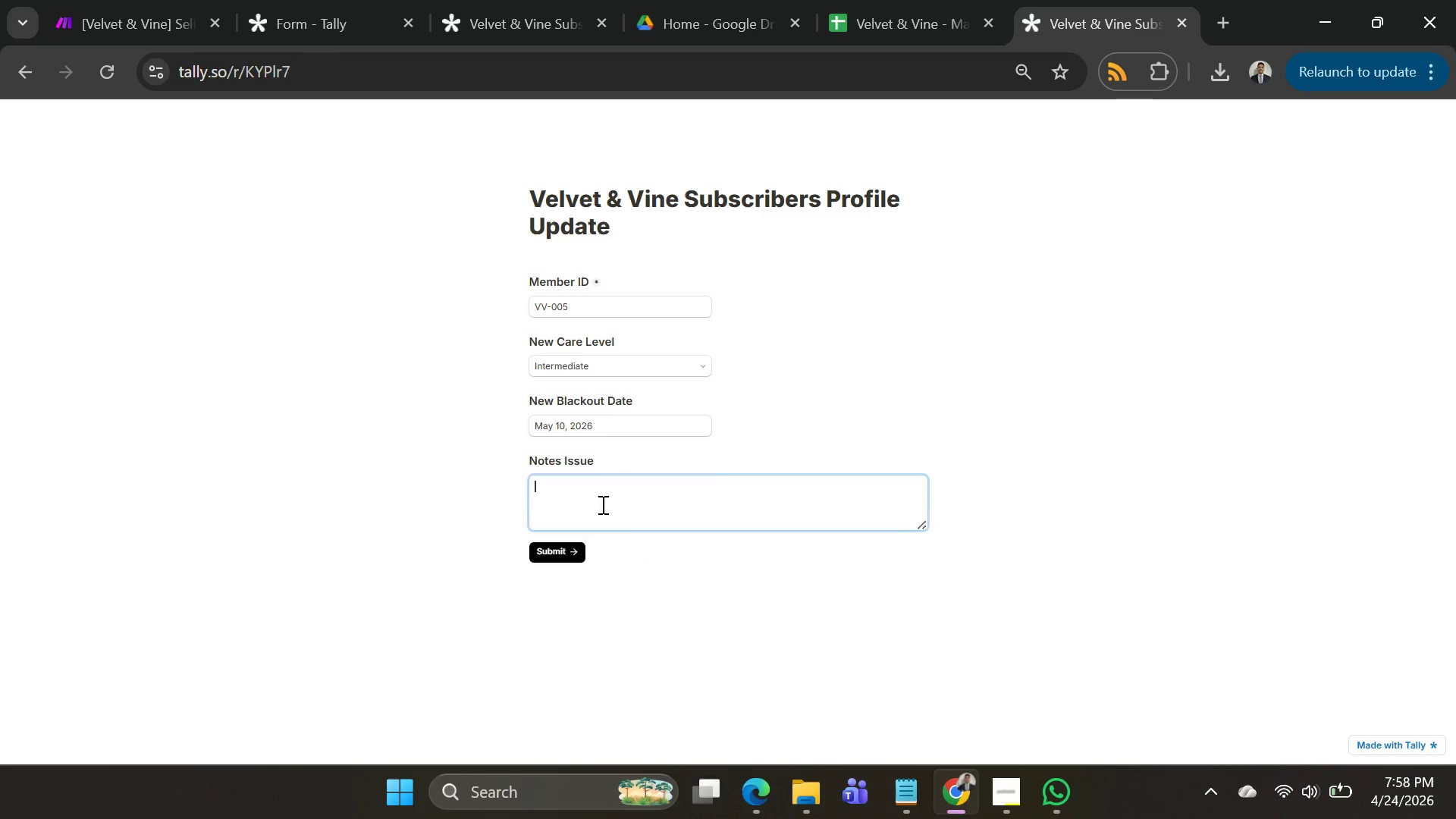 
left_click([601, 504])
 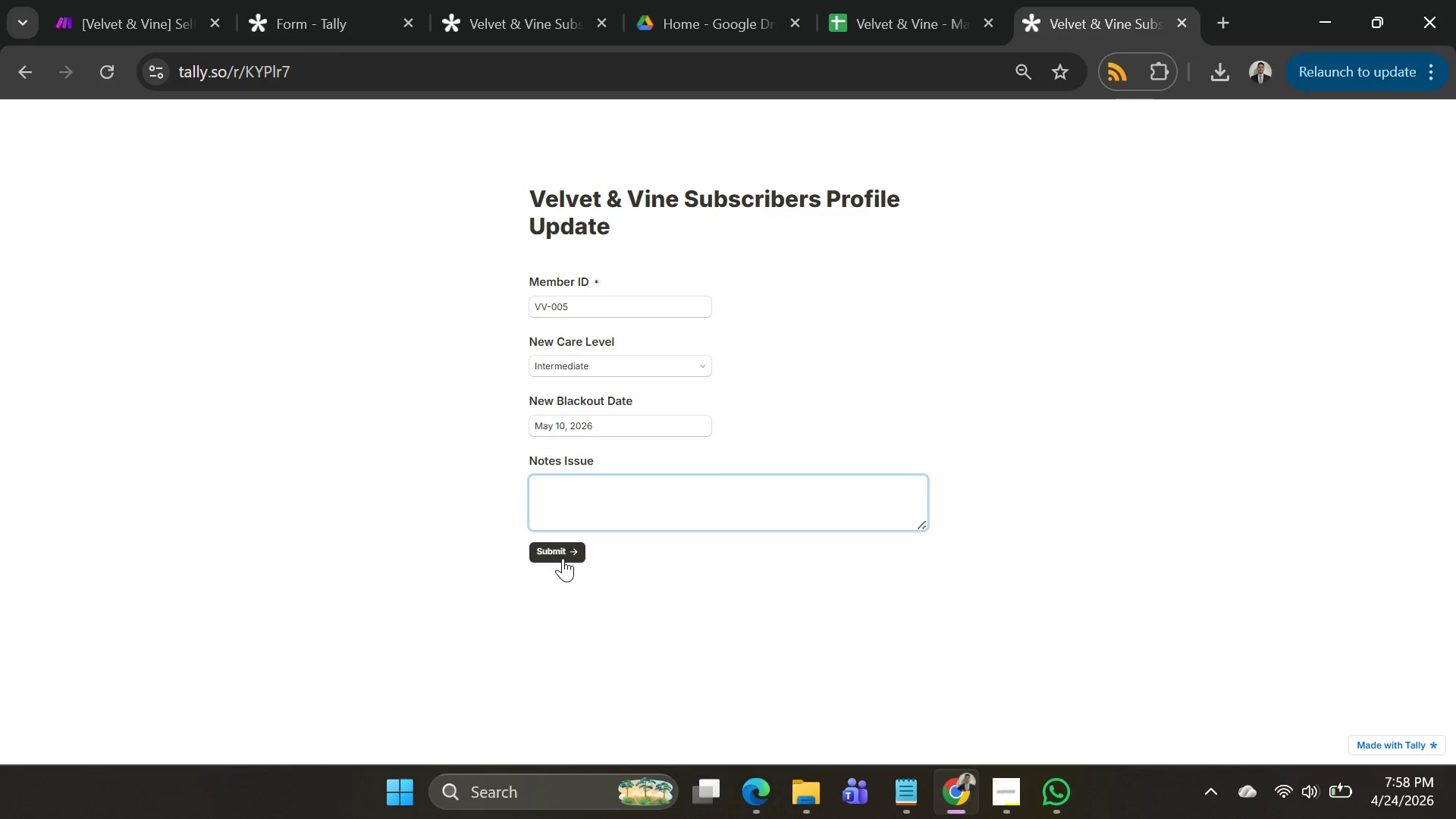 
left_click([563, 558])
 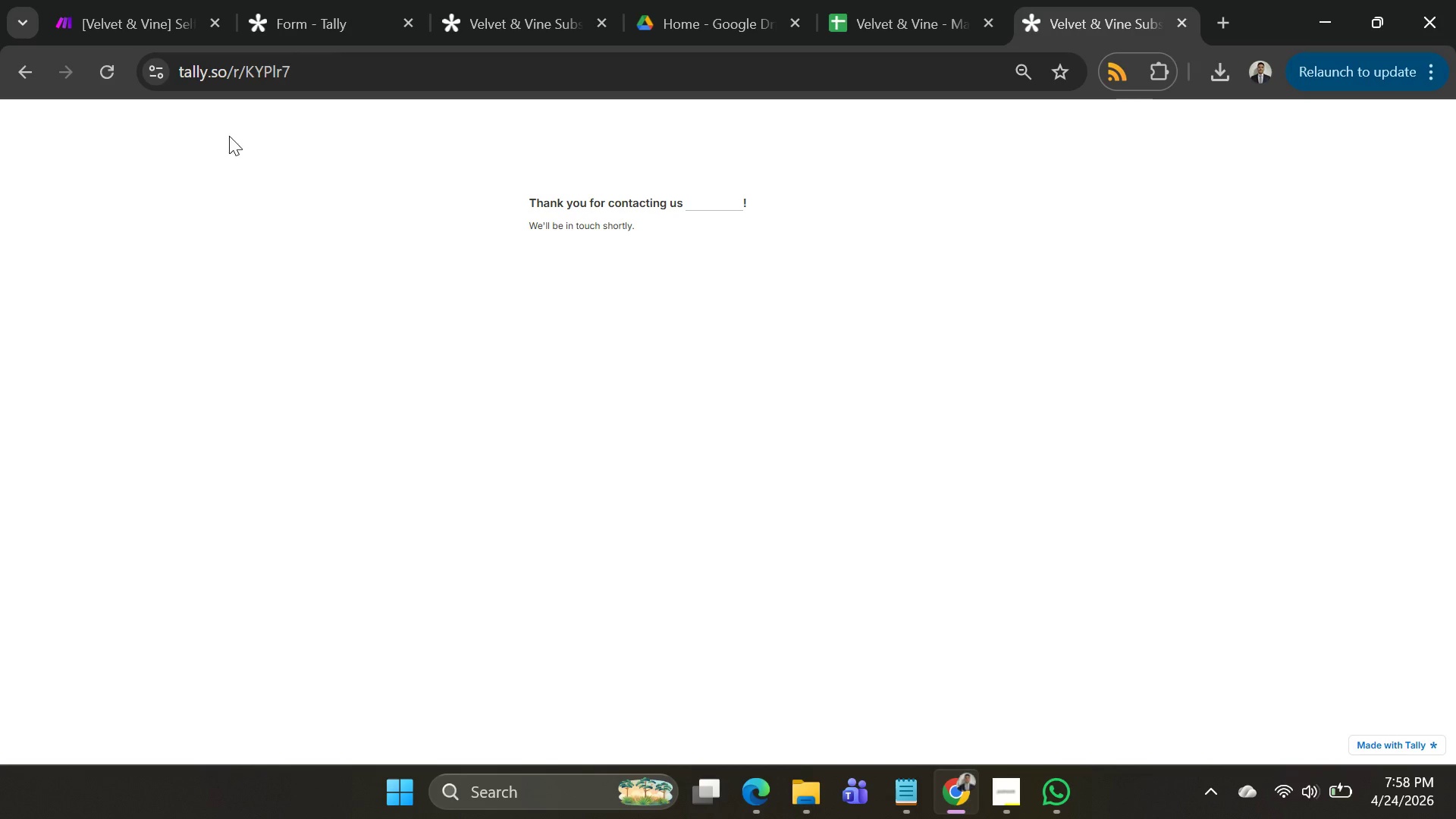 
left_click([105, 68])
 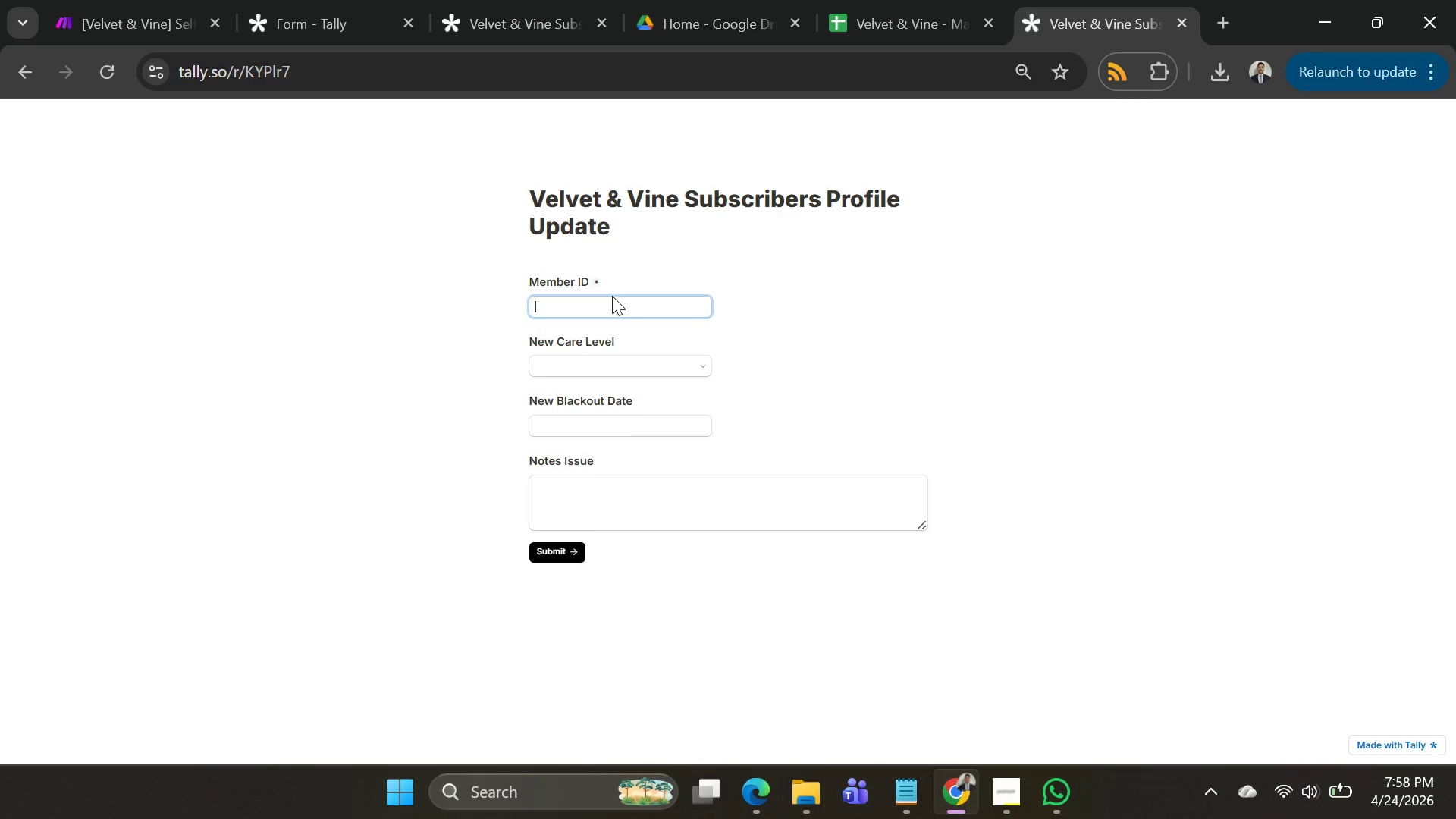 
left_click([610, 309])
 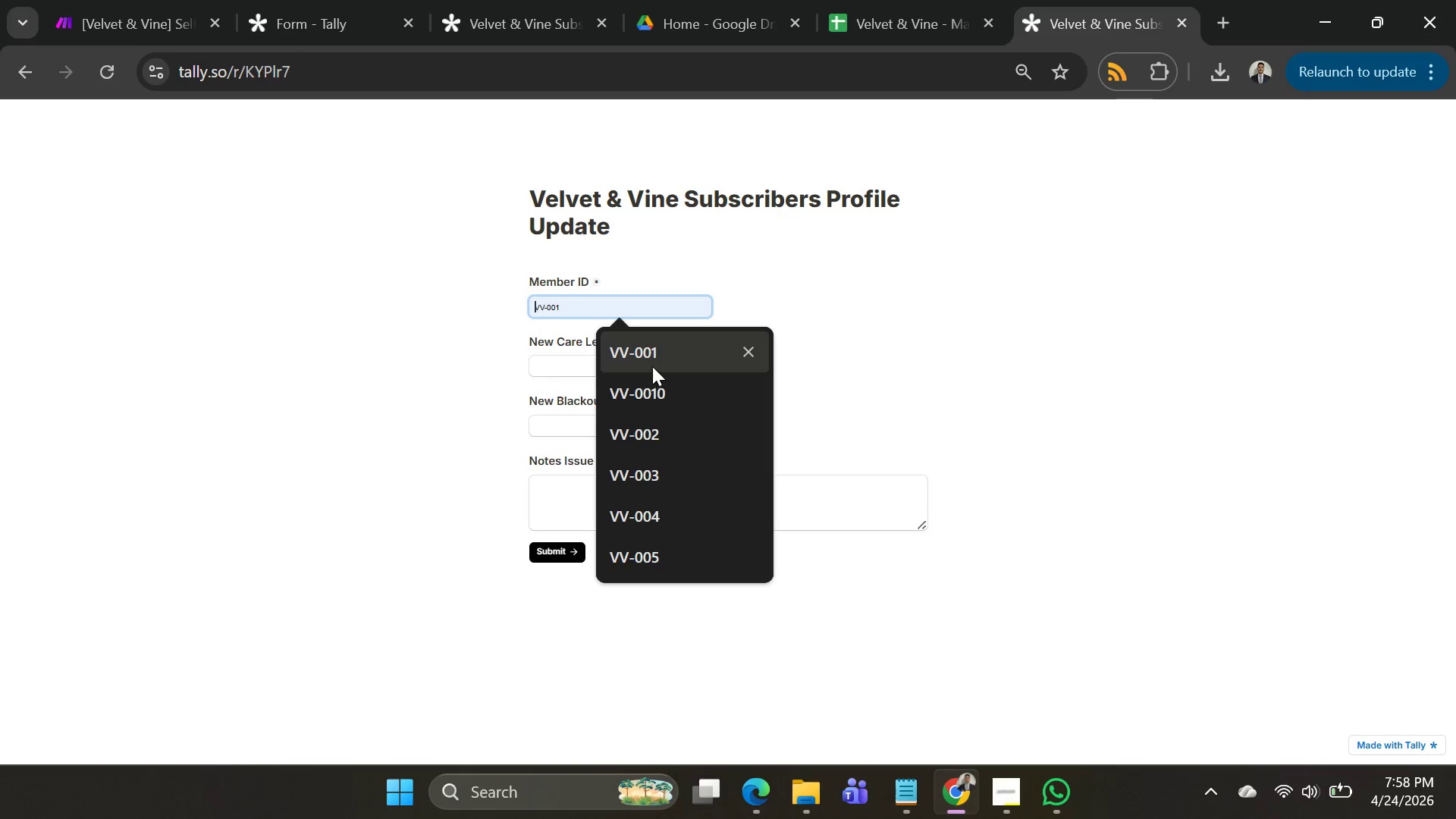 
left_click([651, 362])
 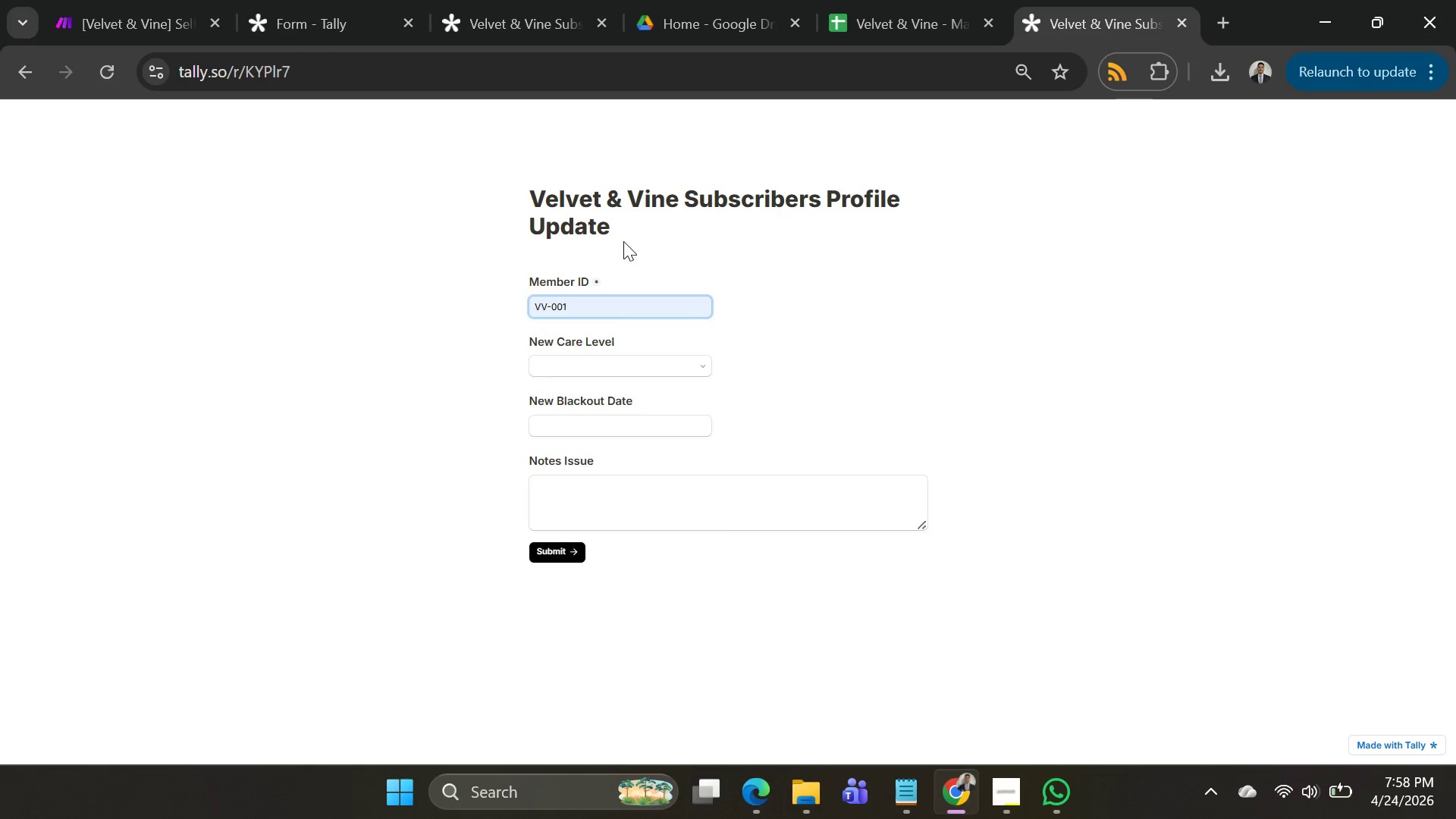 
key(Backspace)
 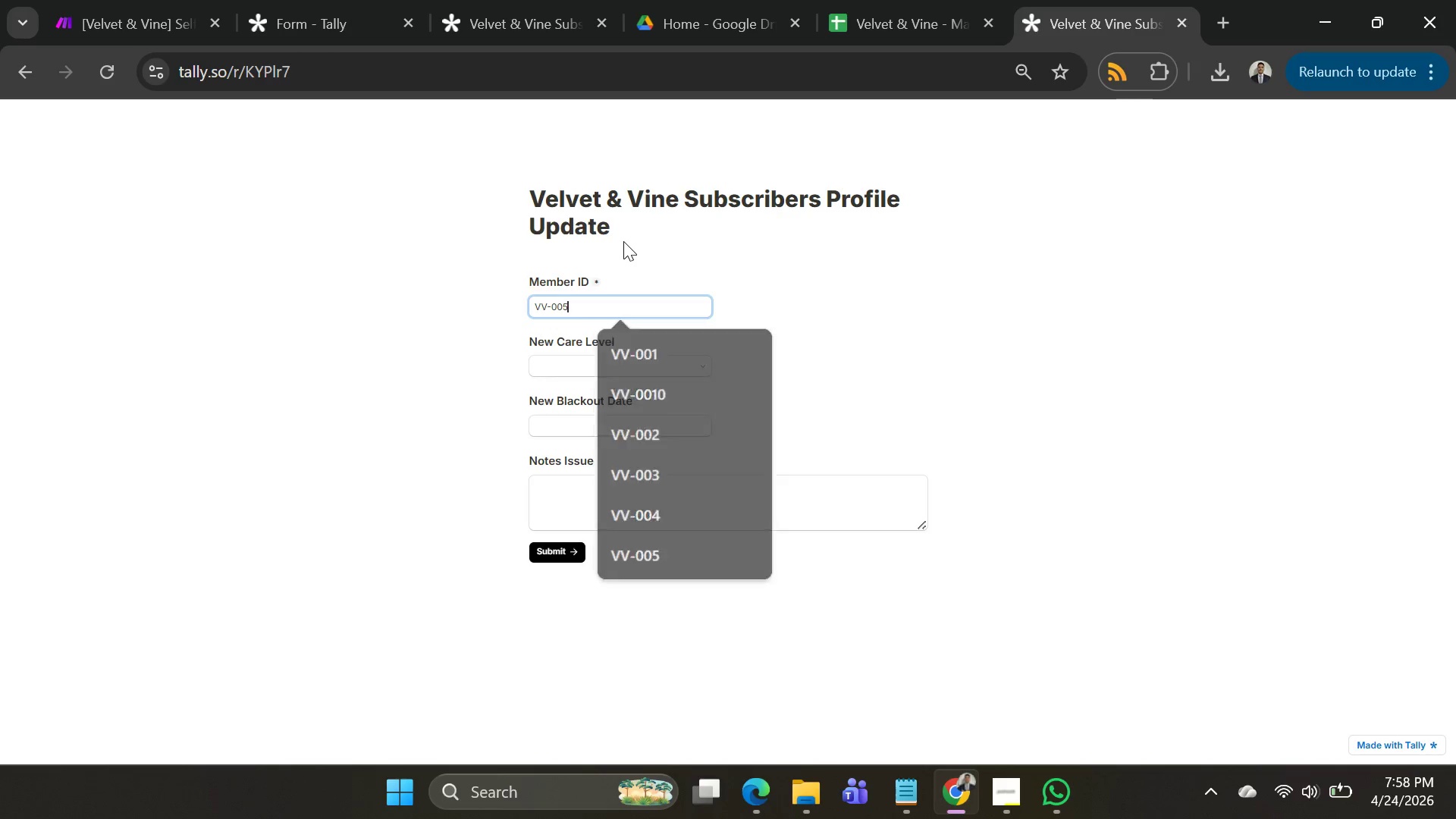 
key(5)
 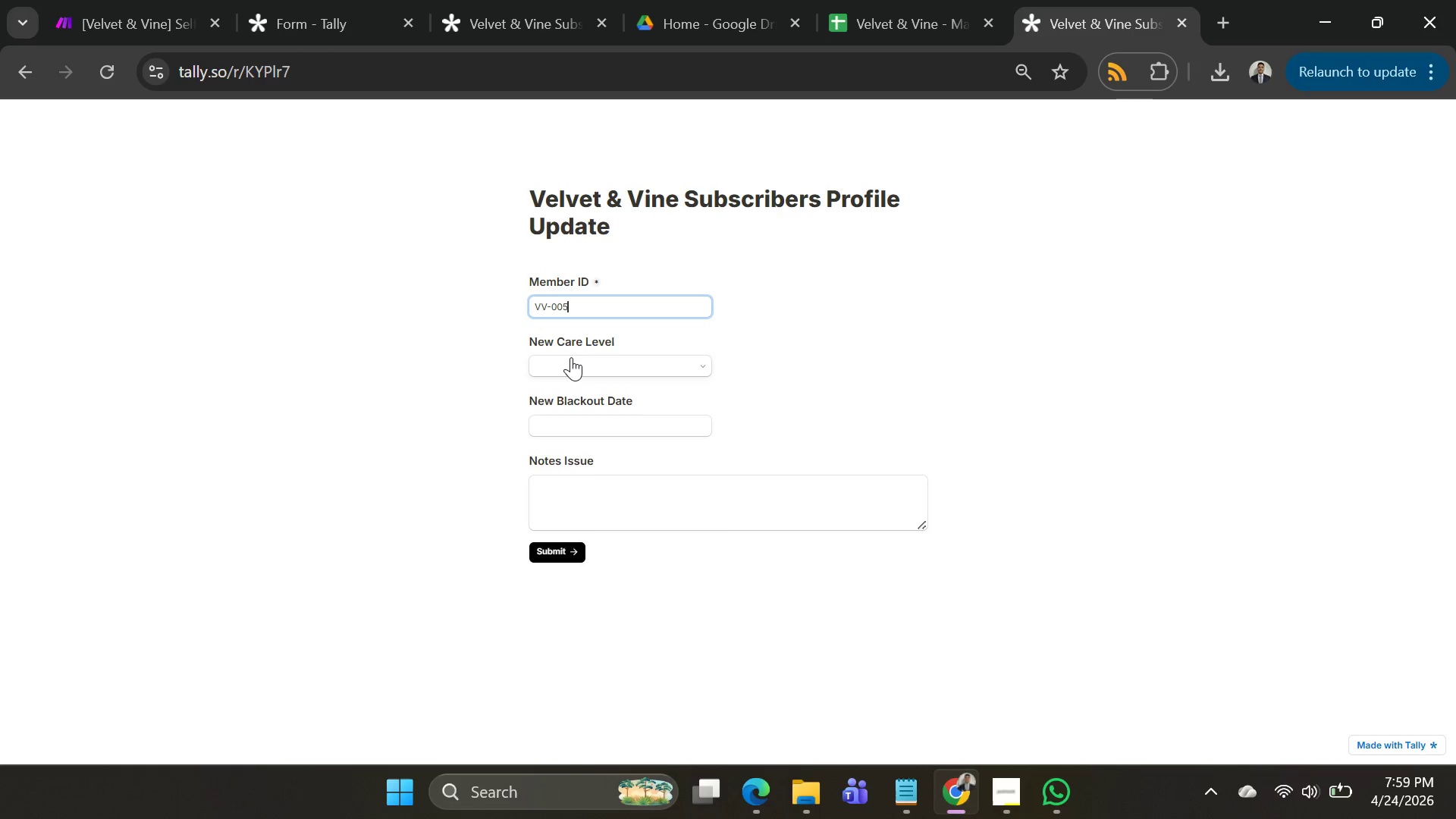 
key(Backspace)
 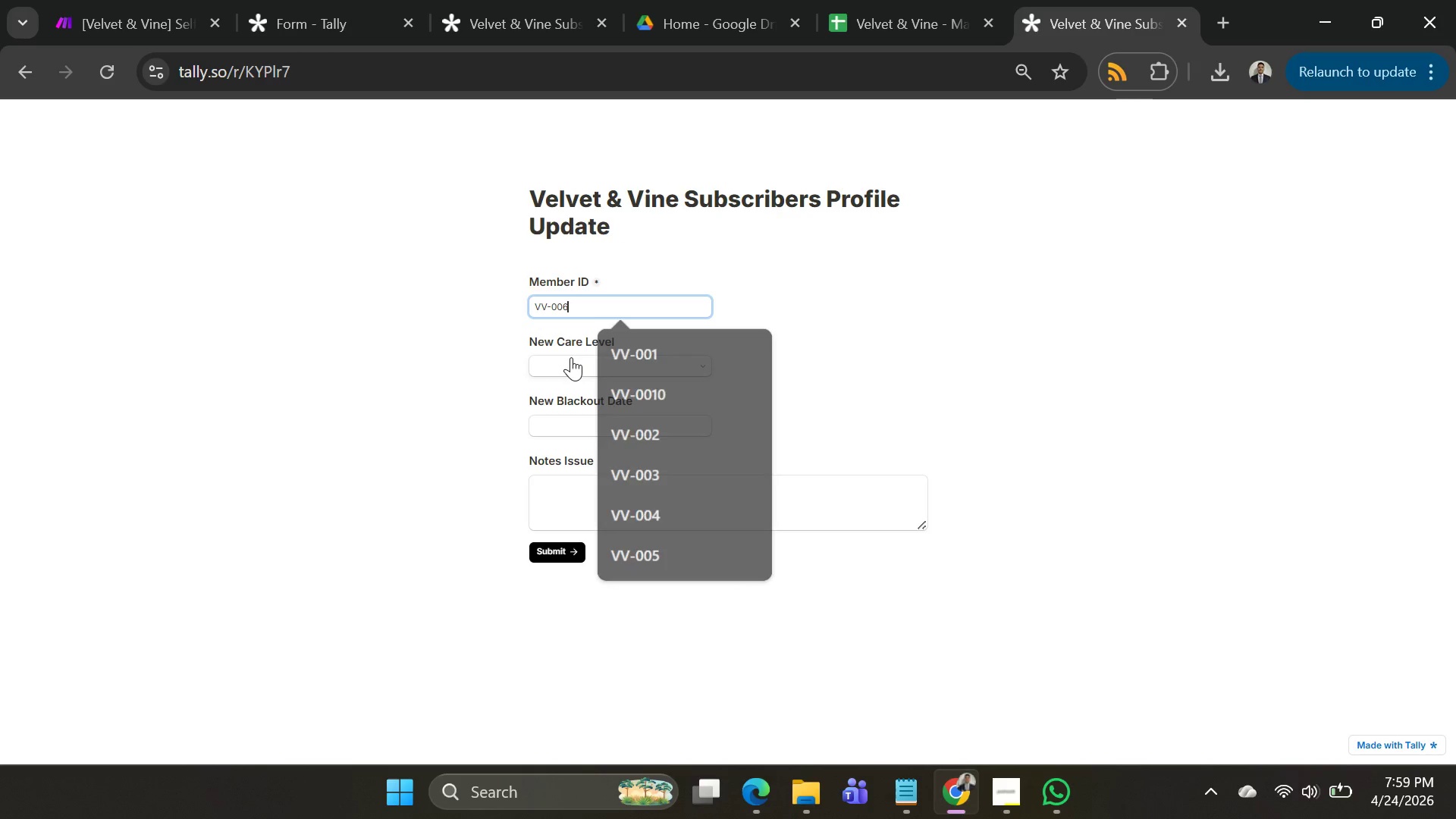 
key(6)
 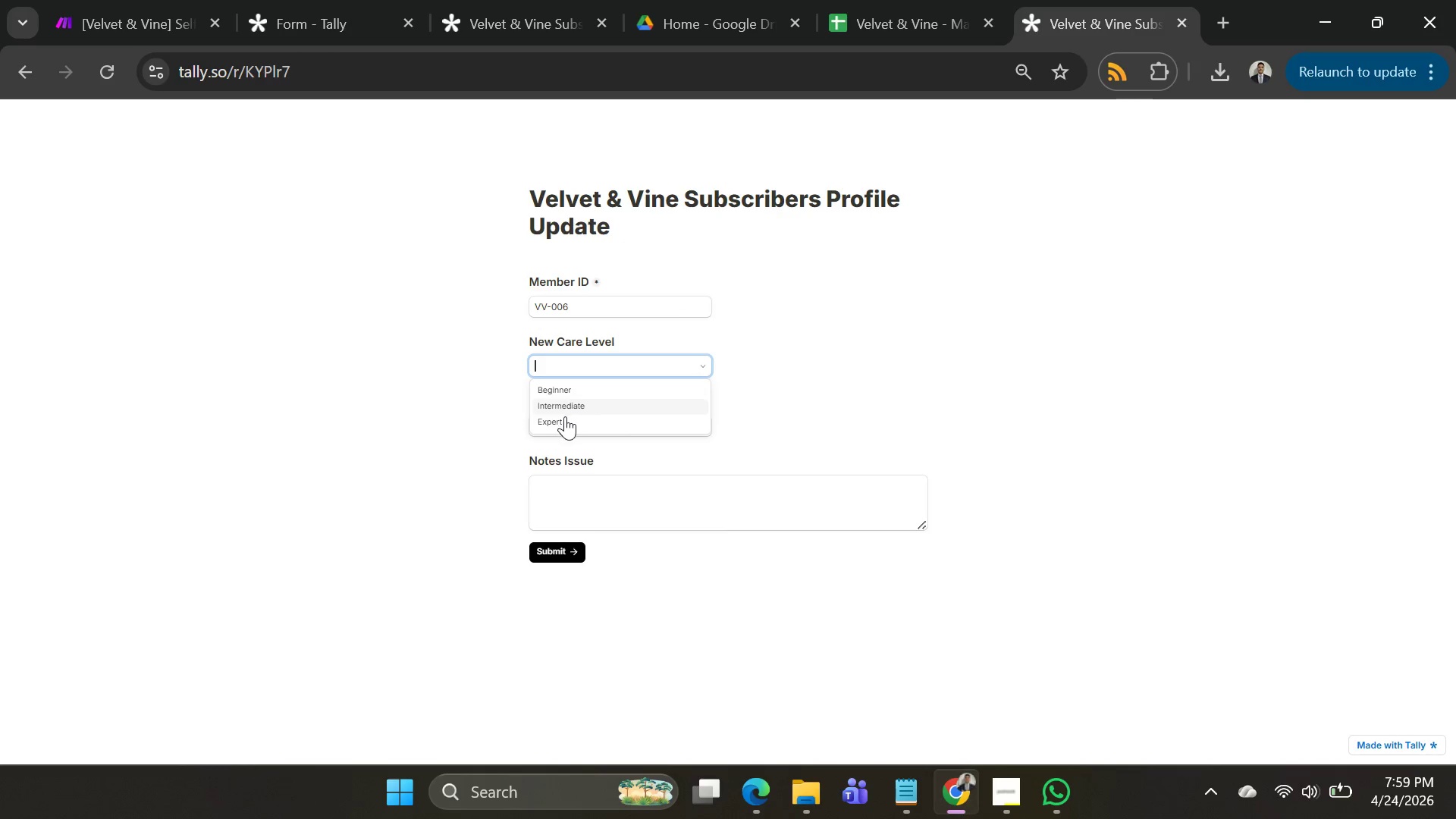 
left_click([569, 403])
 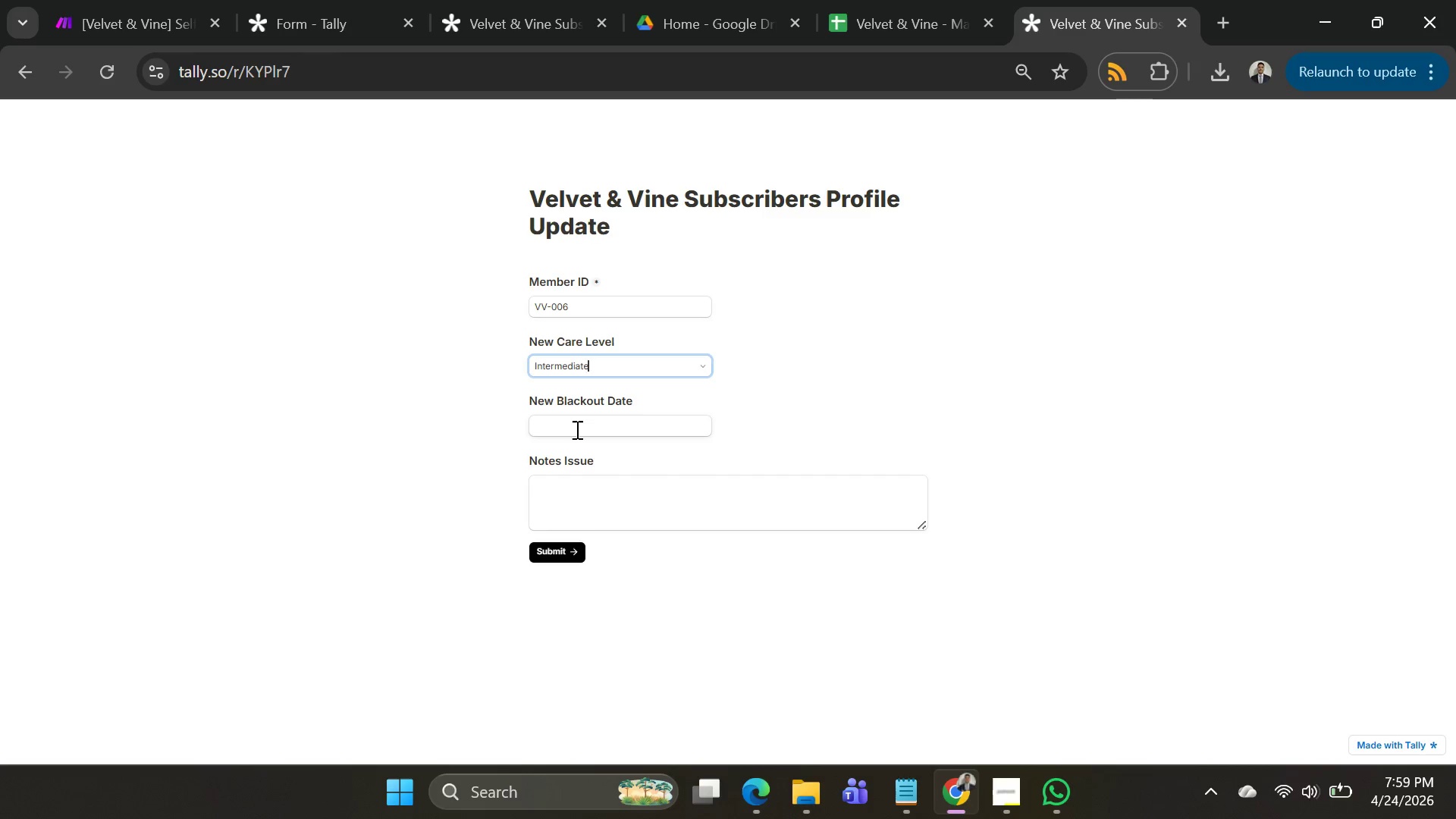 
left_click([576, 429])
 